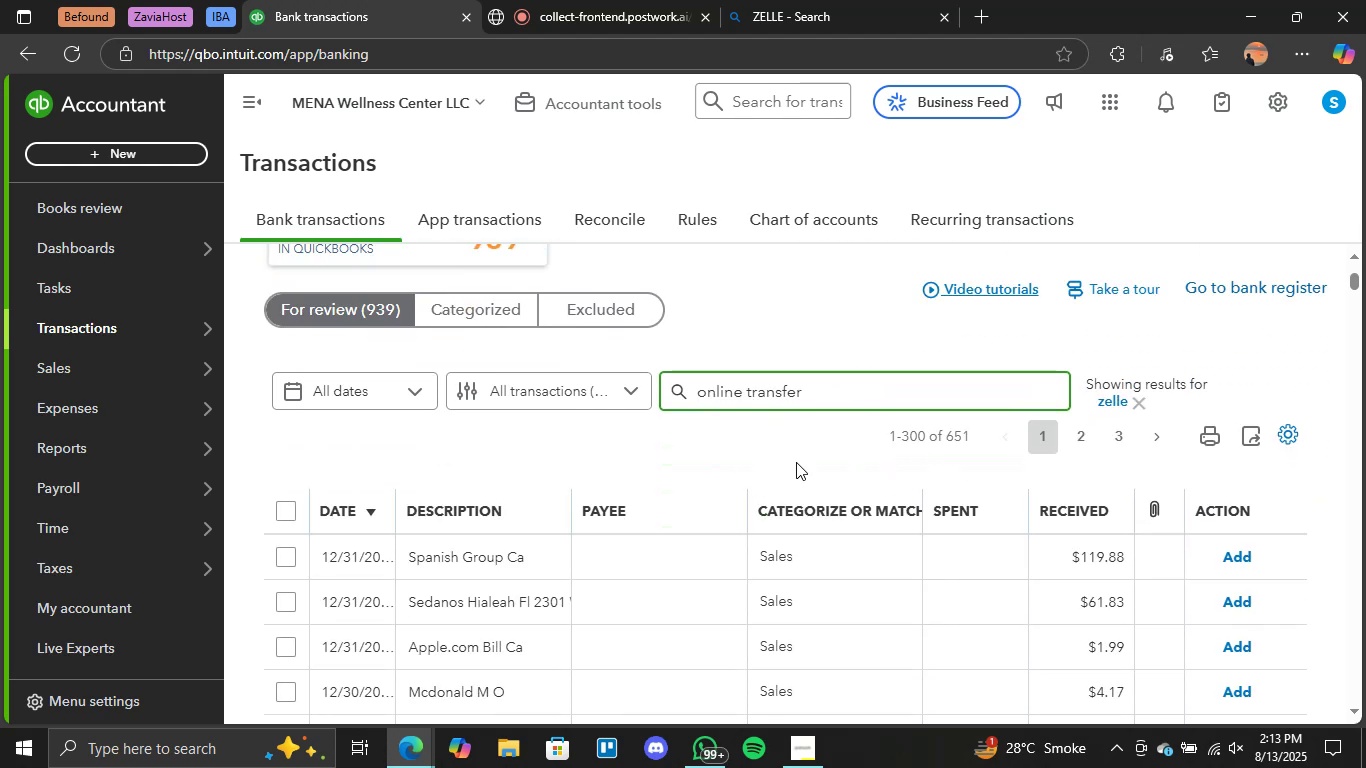 
key(Enter)
 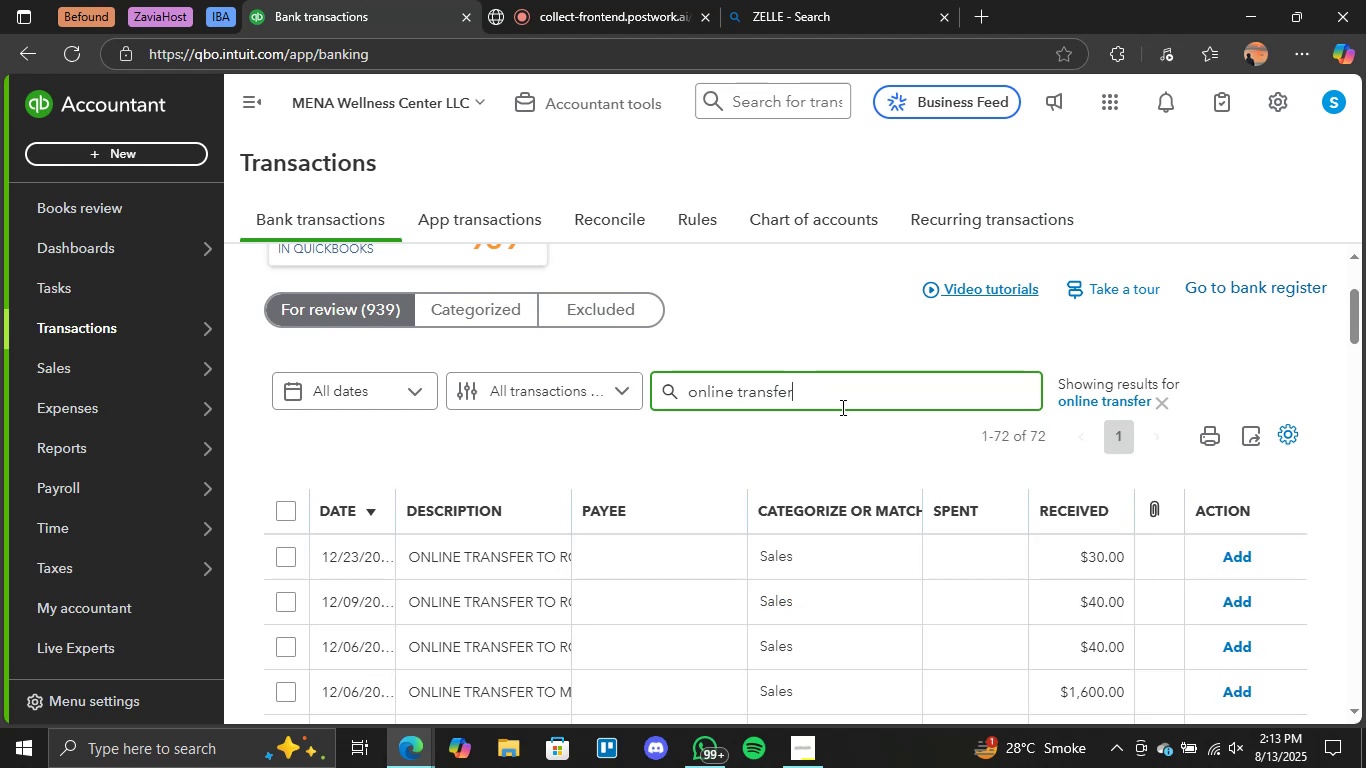 
wait(7.72)
 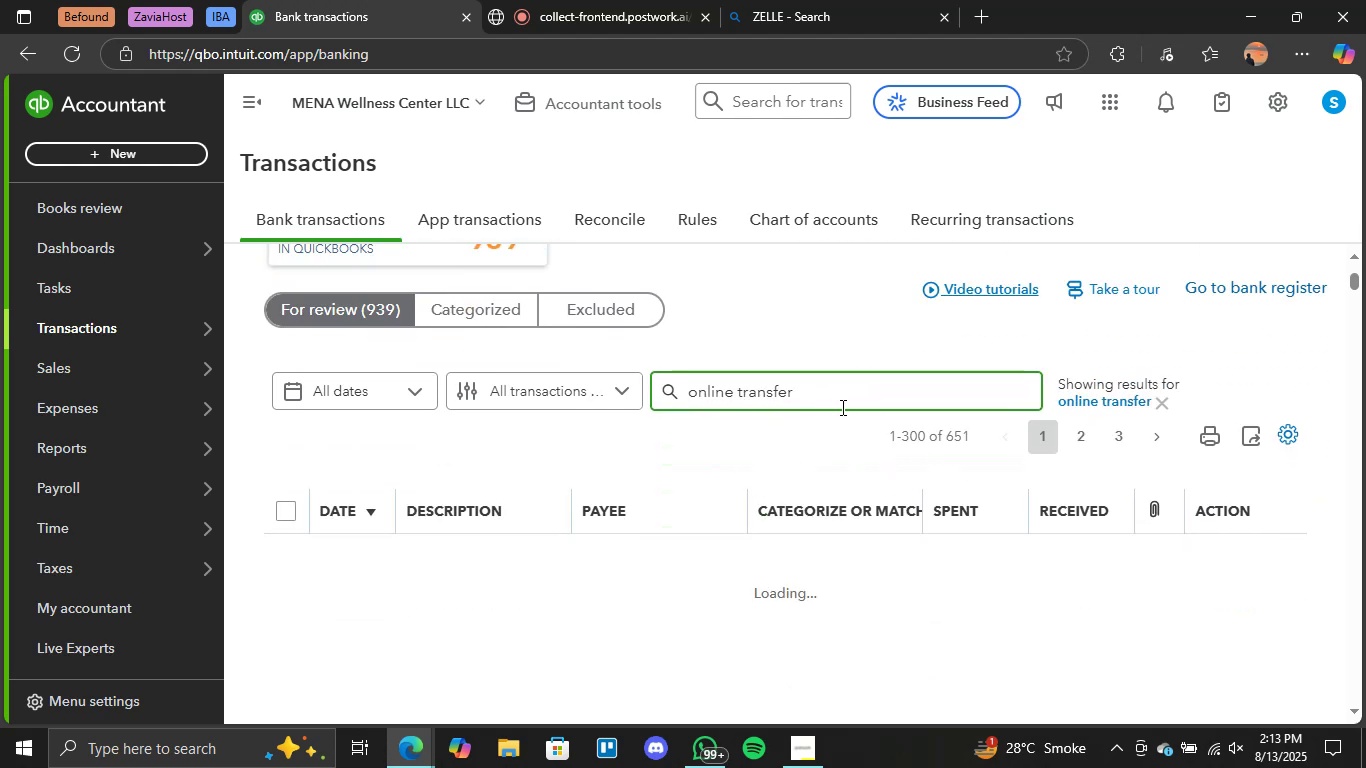 
scroll: coordinate [629, 423], scroll_direction: down, amount: 2.0
 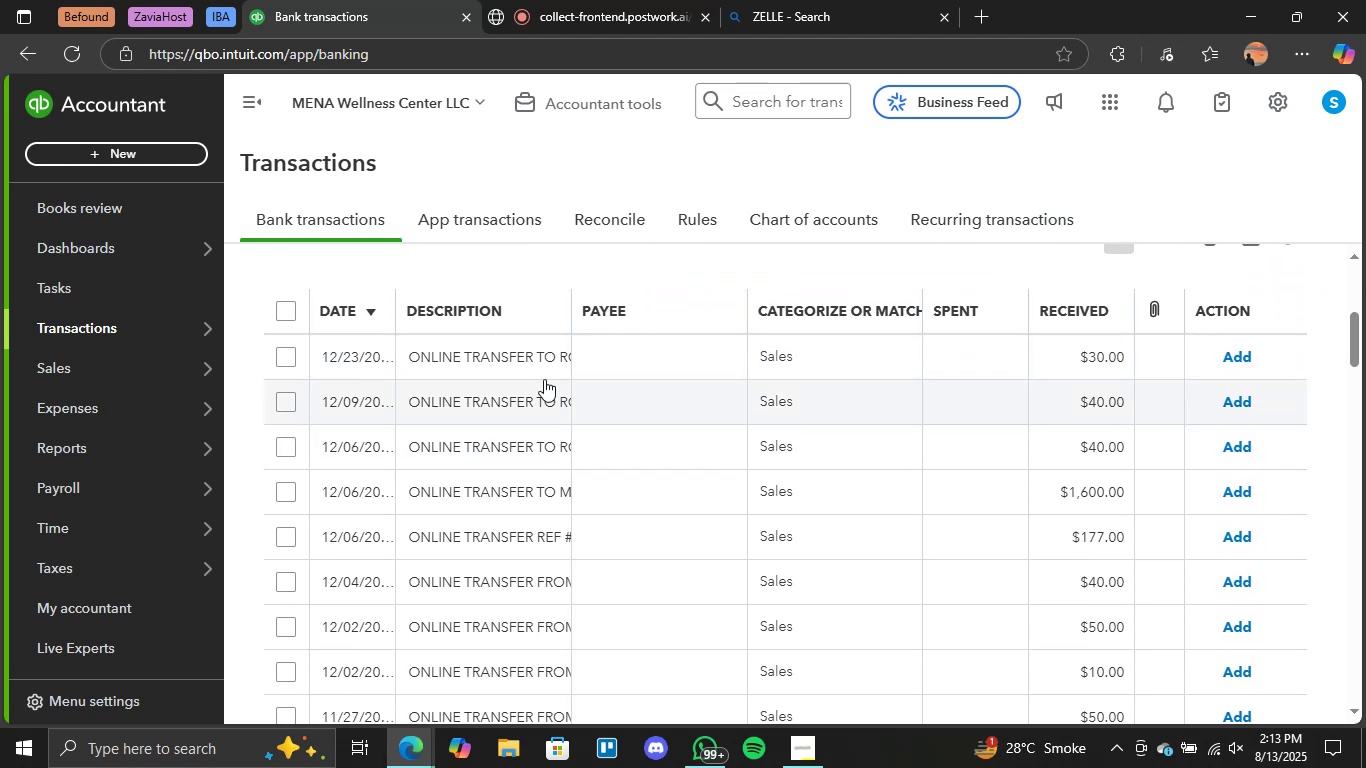 
left_click([516, 363])
 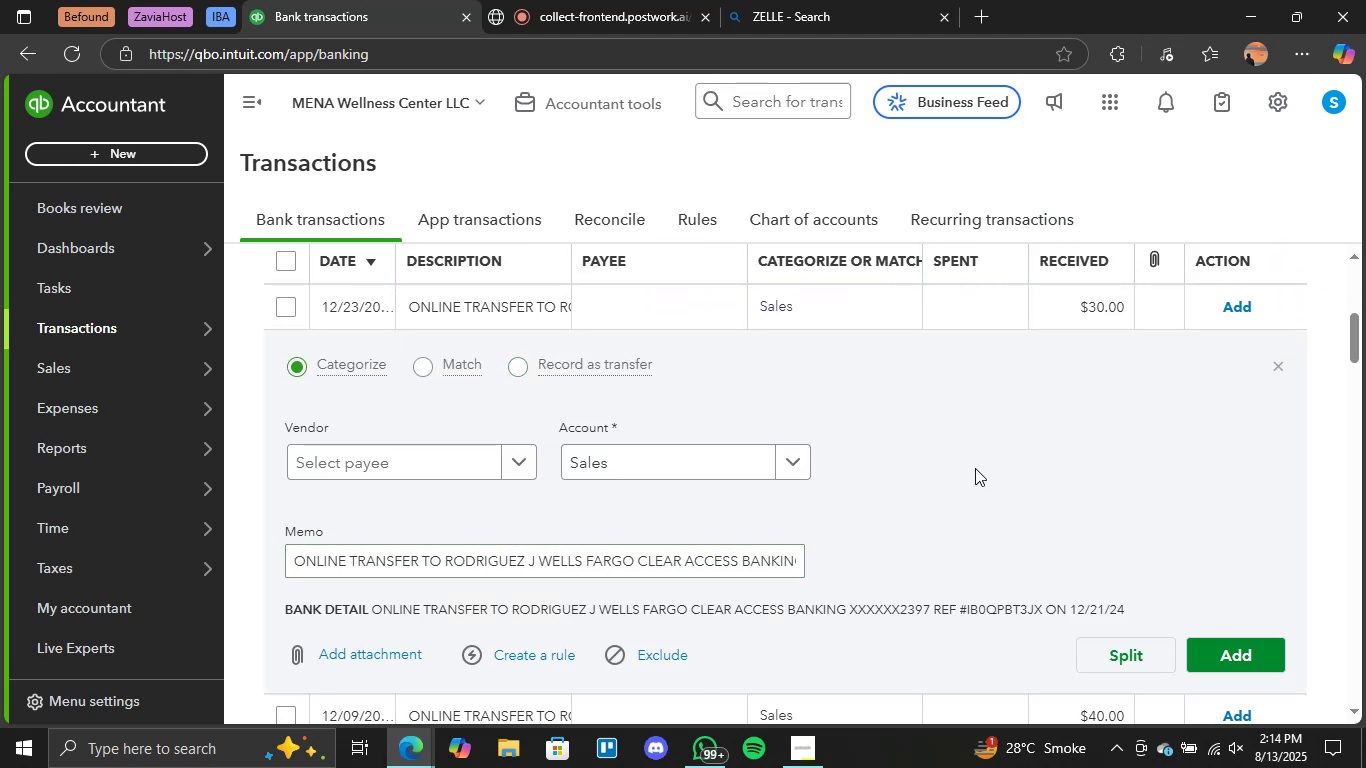 
left_click([798, 461])
 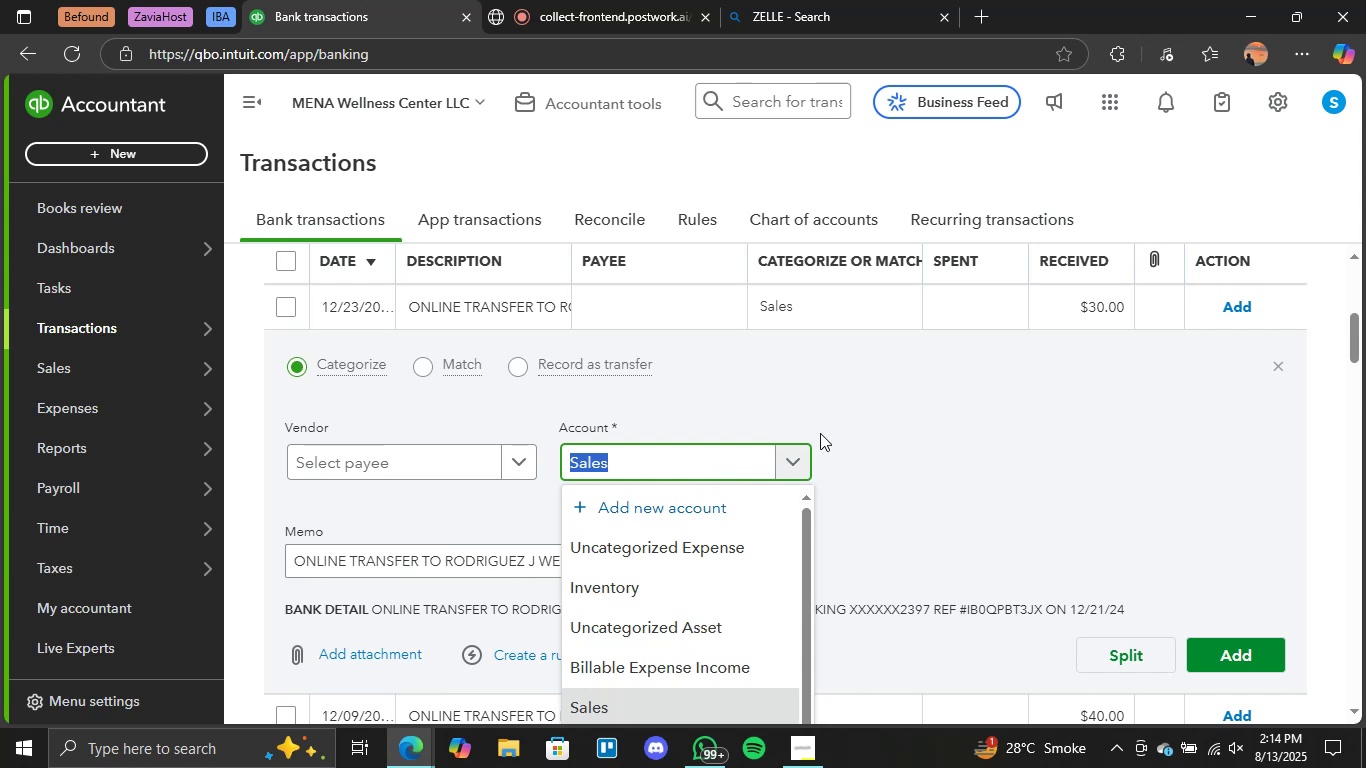 
left_click([1011, 387])
 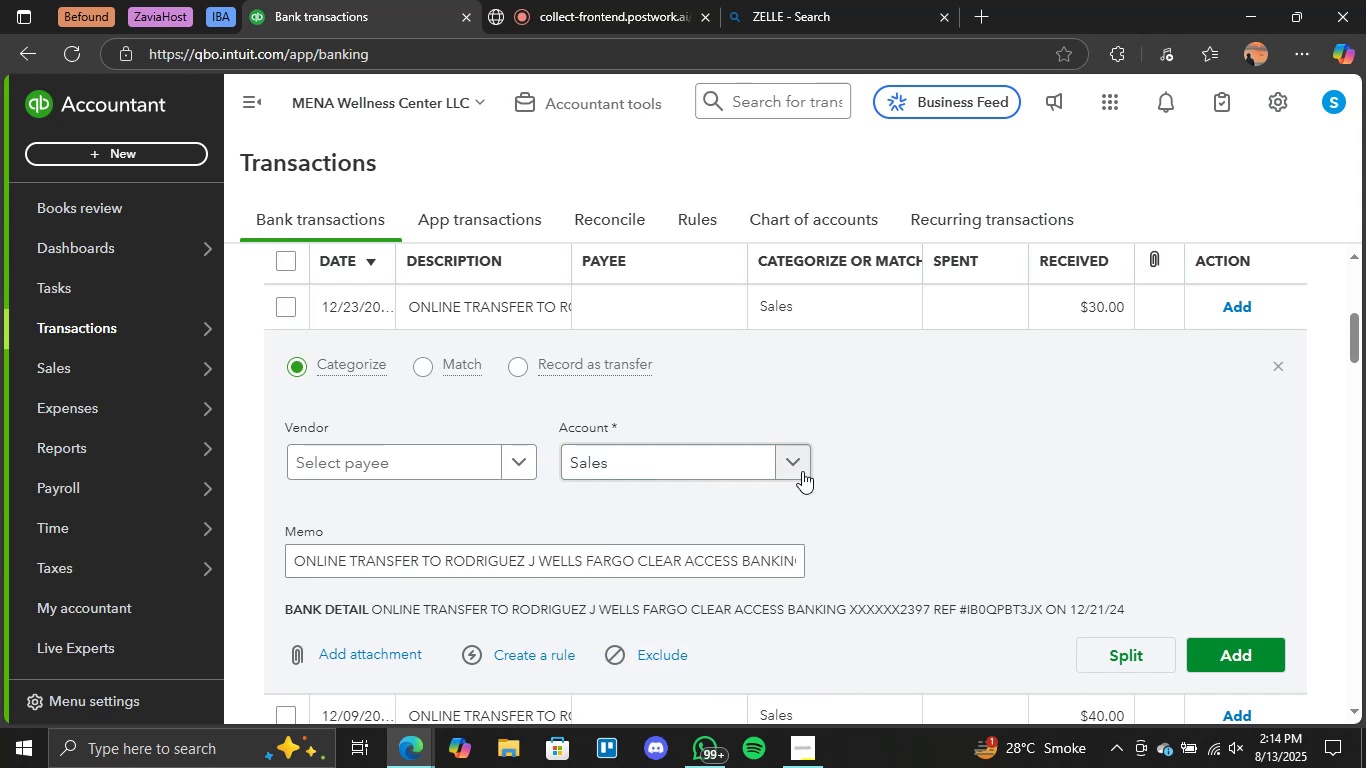 
left_click([799, 468])
 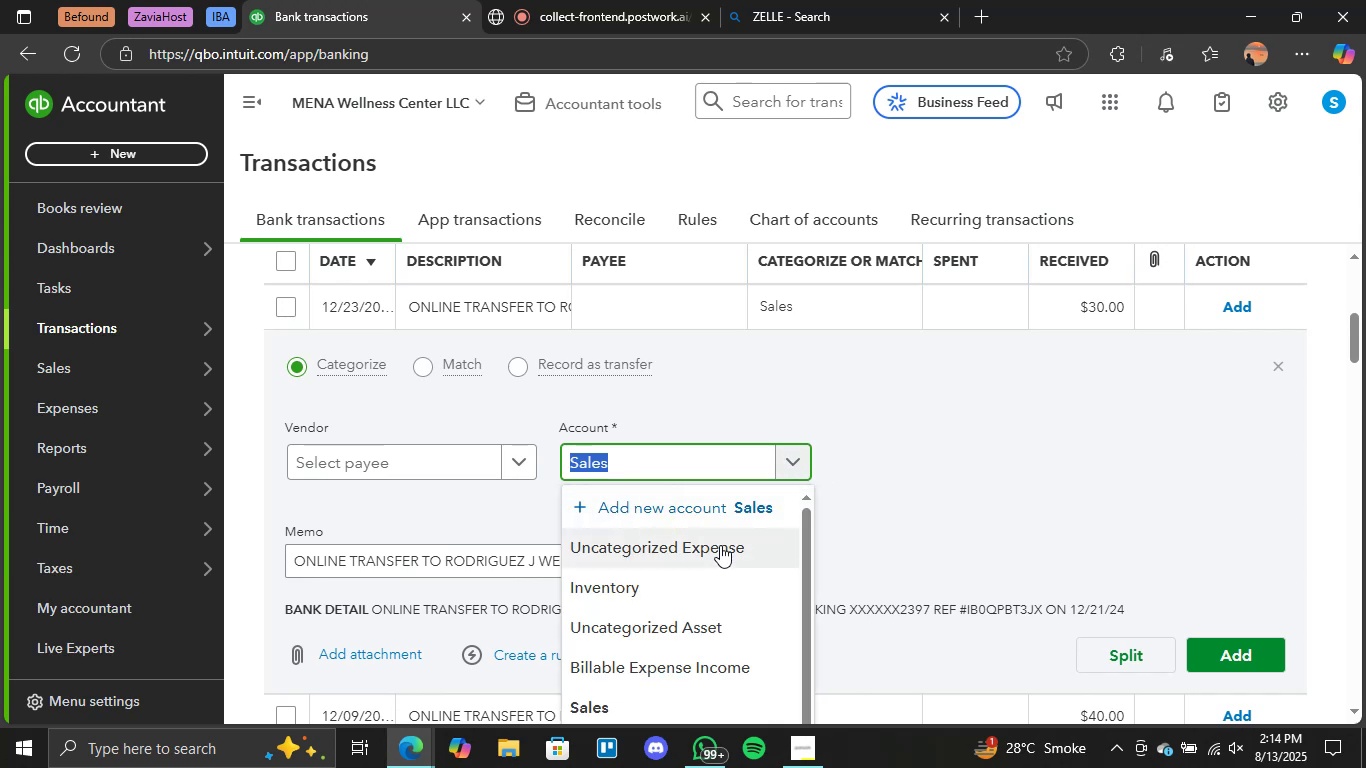 
scroll: coordinate [667, 601], scroll_direction: down, amount: 4.0
 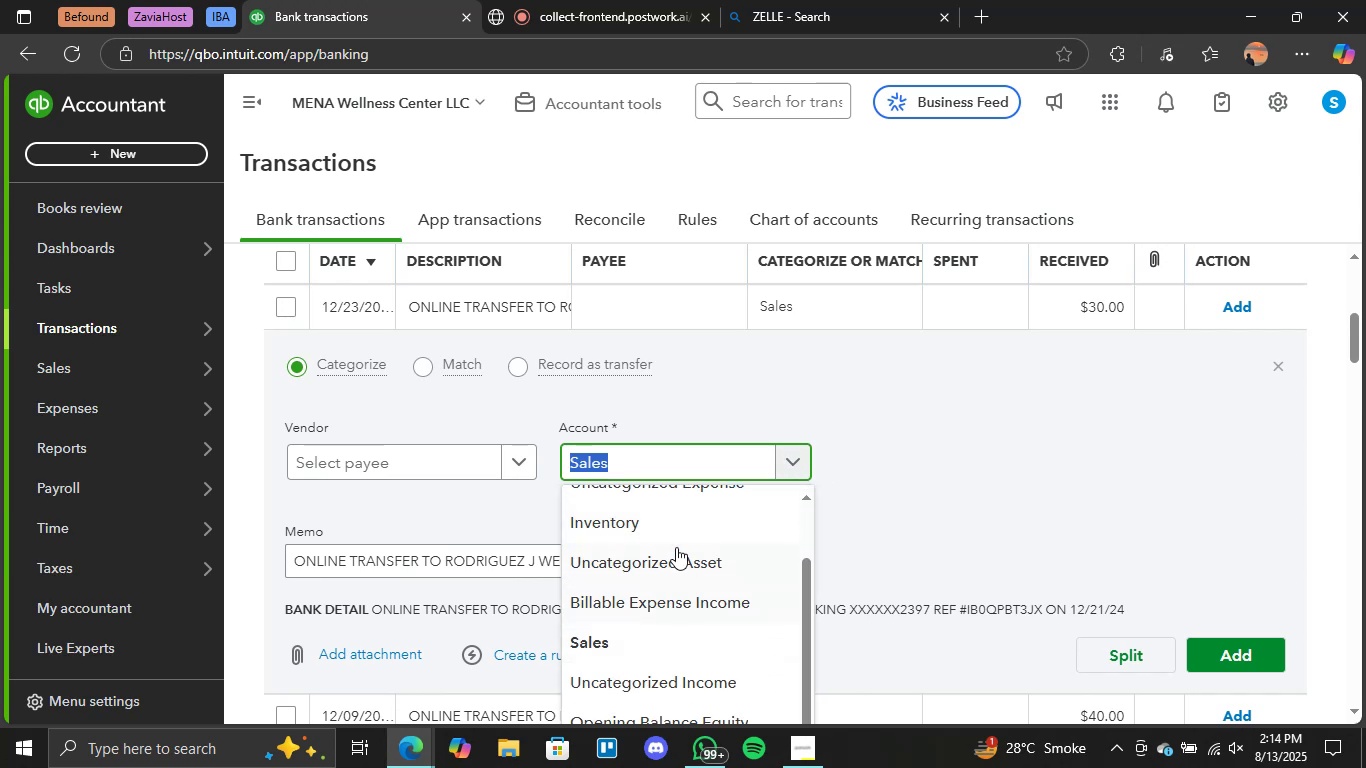 
scroll: coordinate [664, 579], scroll_direction: up, amount: 3.0
 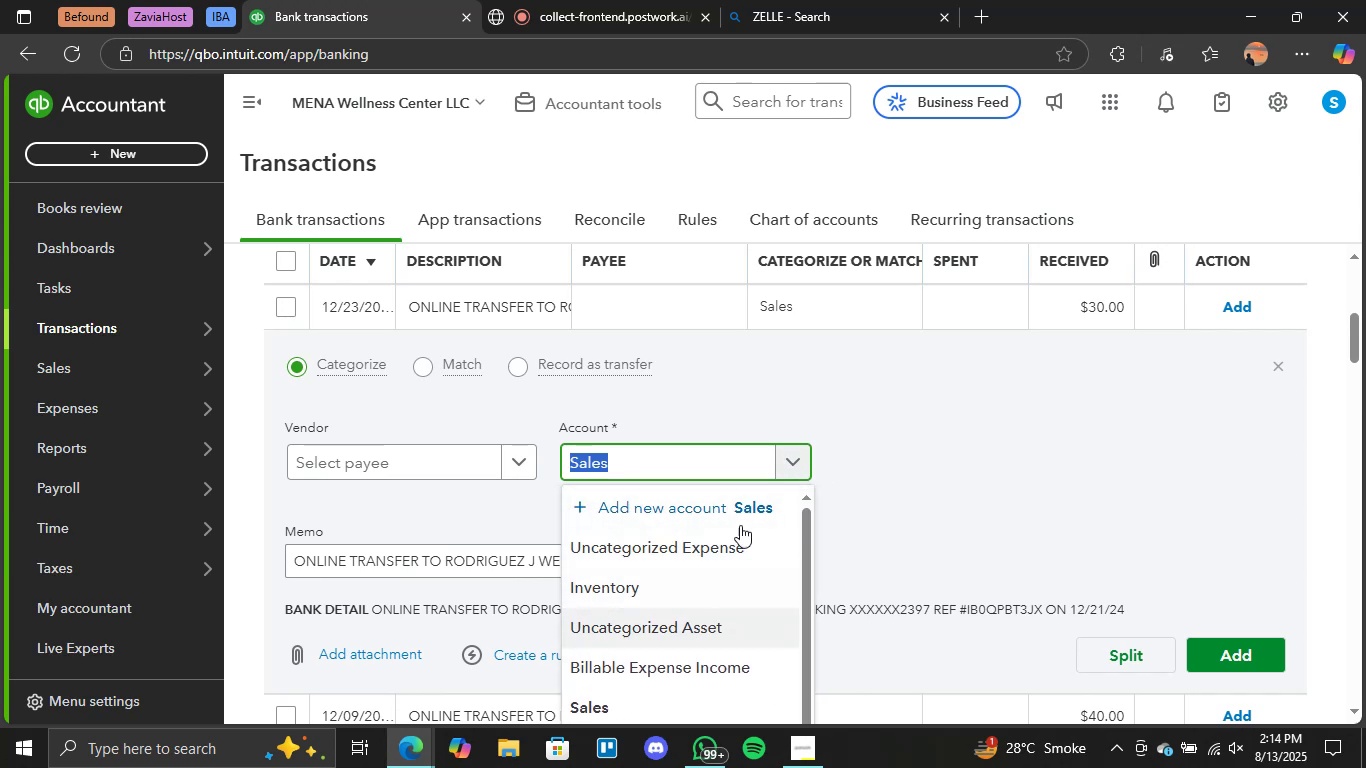 
double_click([1062, 417])
 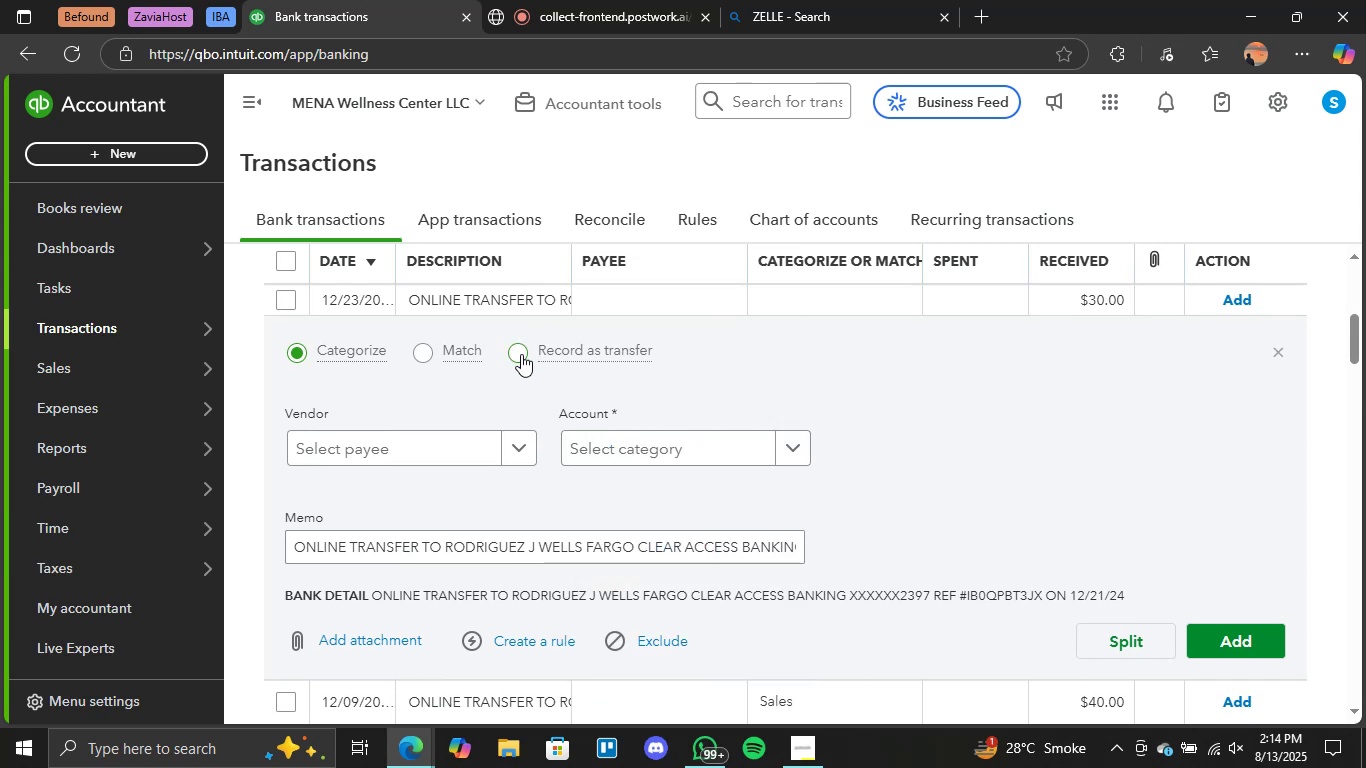 
left_click([521, 354])
 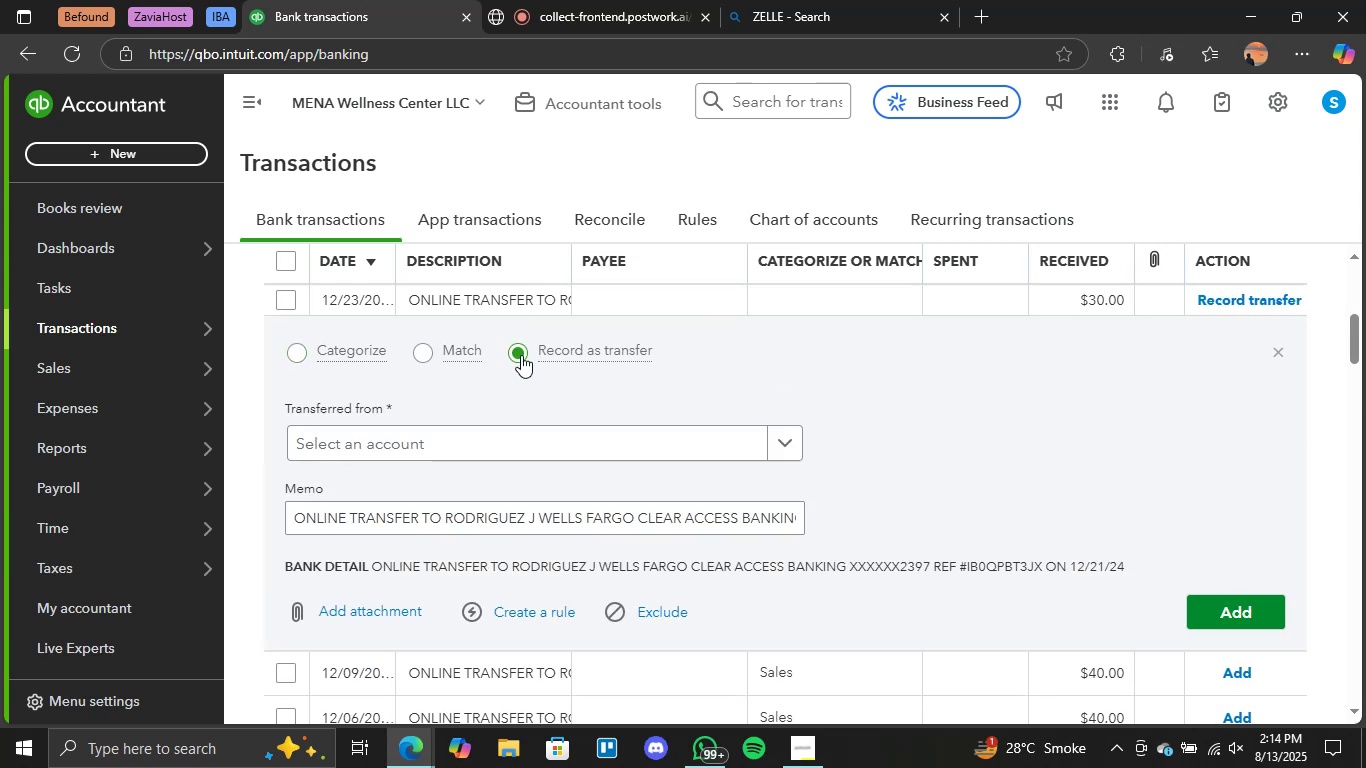 
mouse_move([783, 441])
 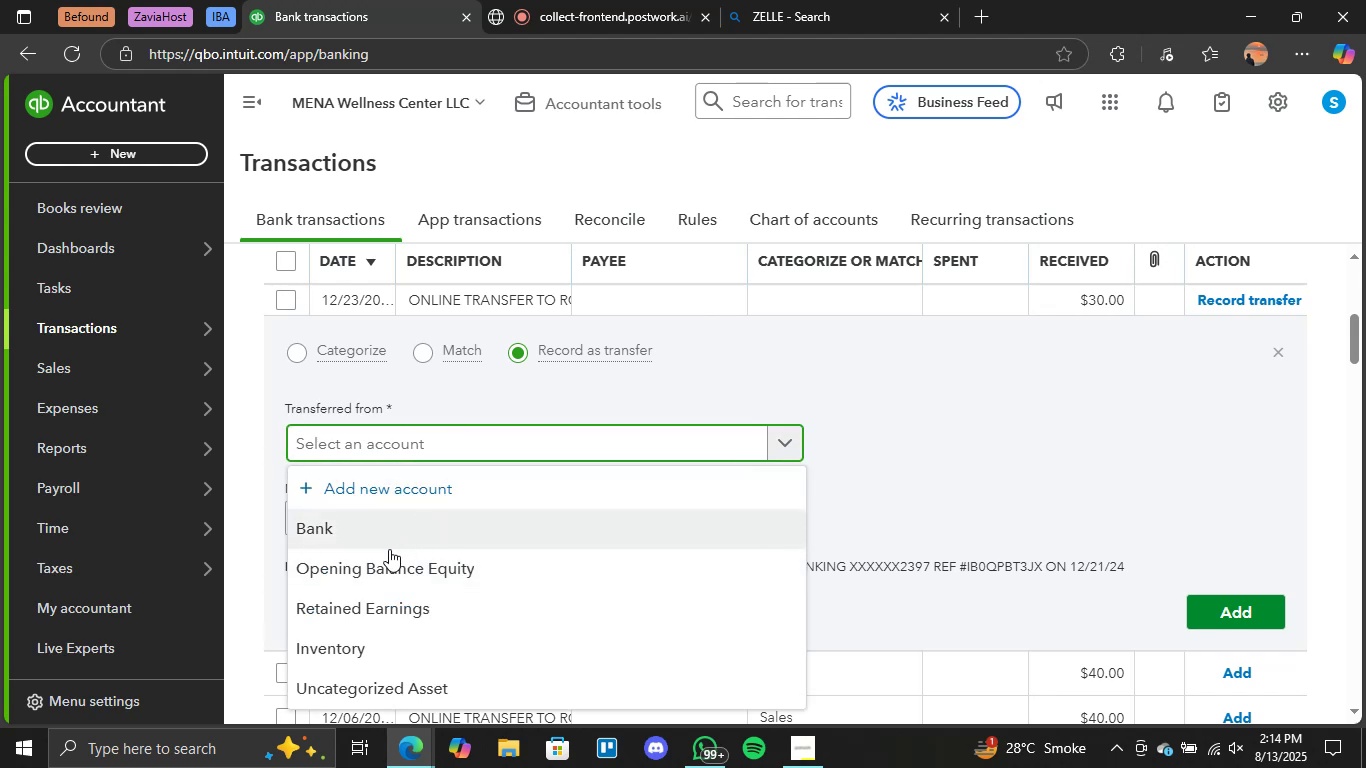 
scroll: coordinate [524, 615], scroll_direction: down, amount: 2.0
 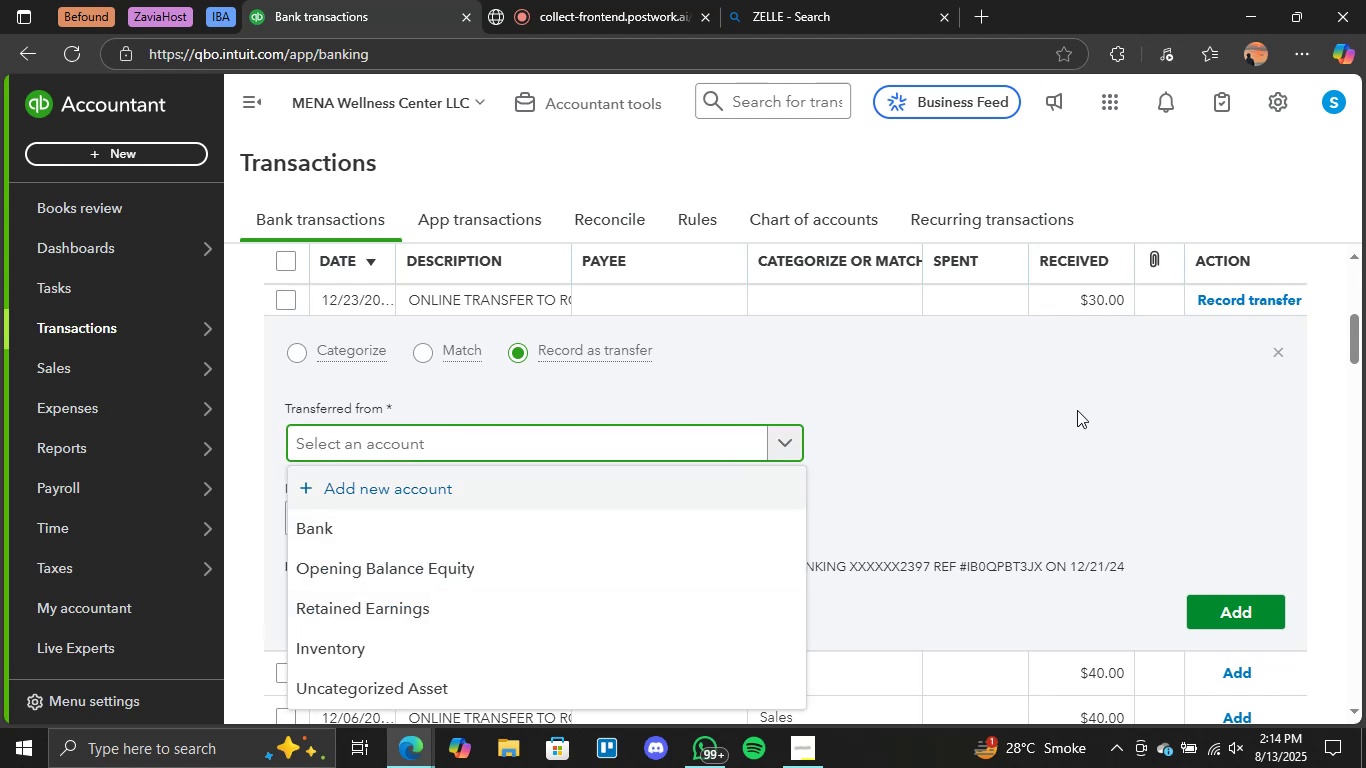 
left_click([1103, 401])
 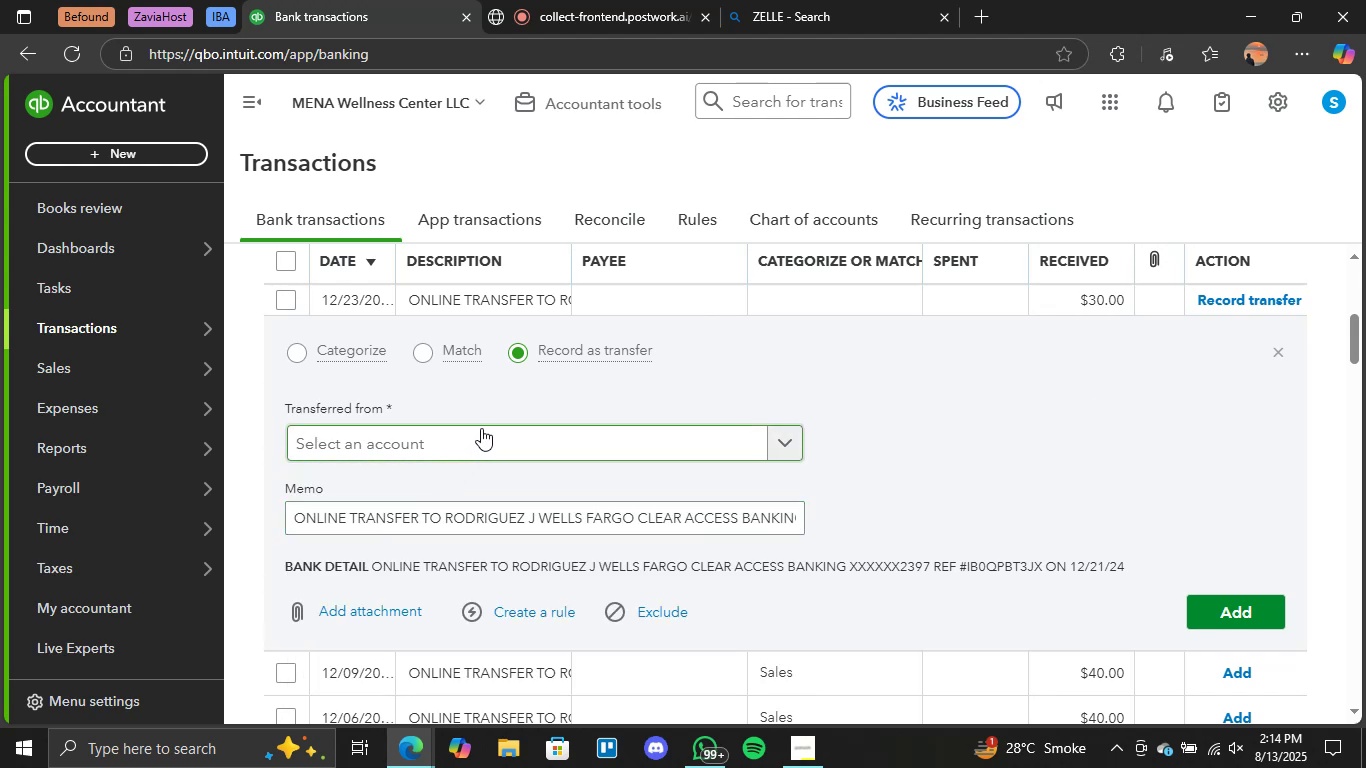 
left_click([481, 428])
 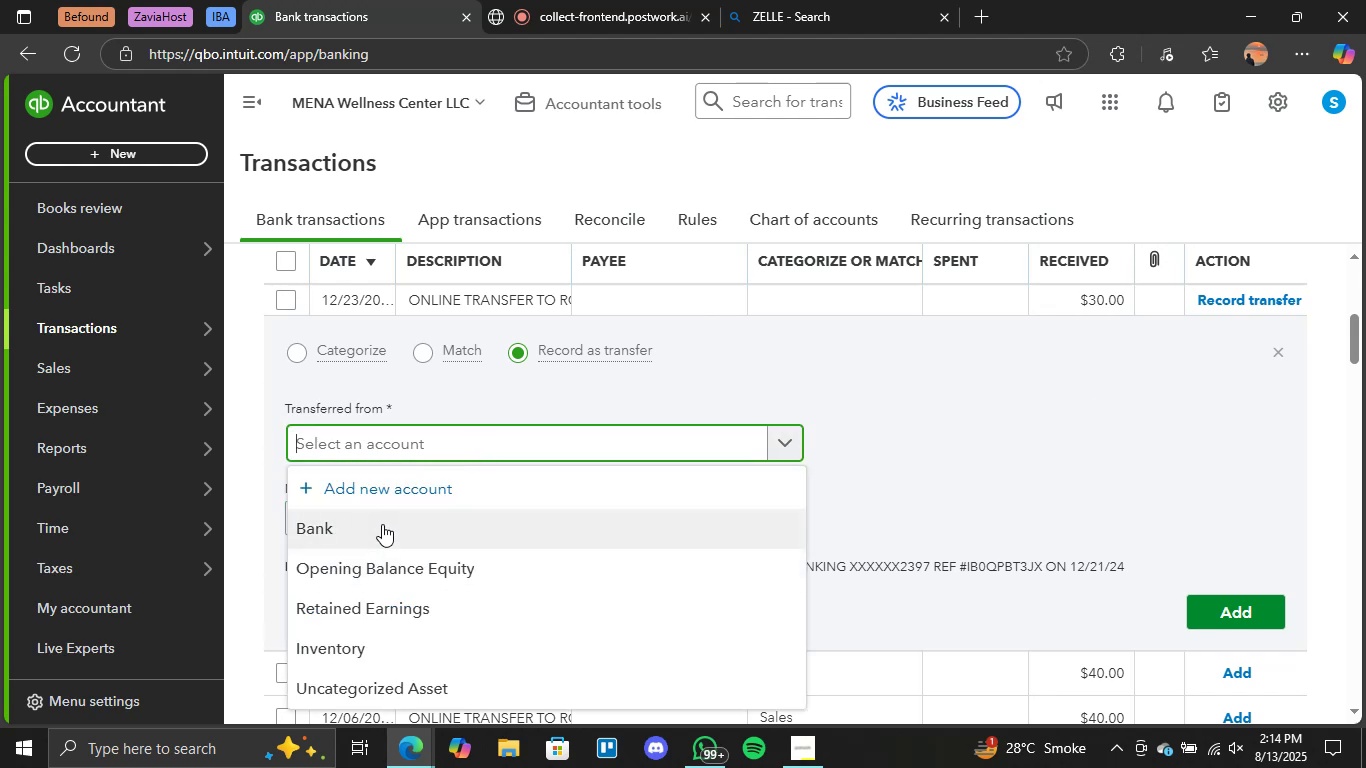 
left_click([1039, 425])
 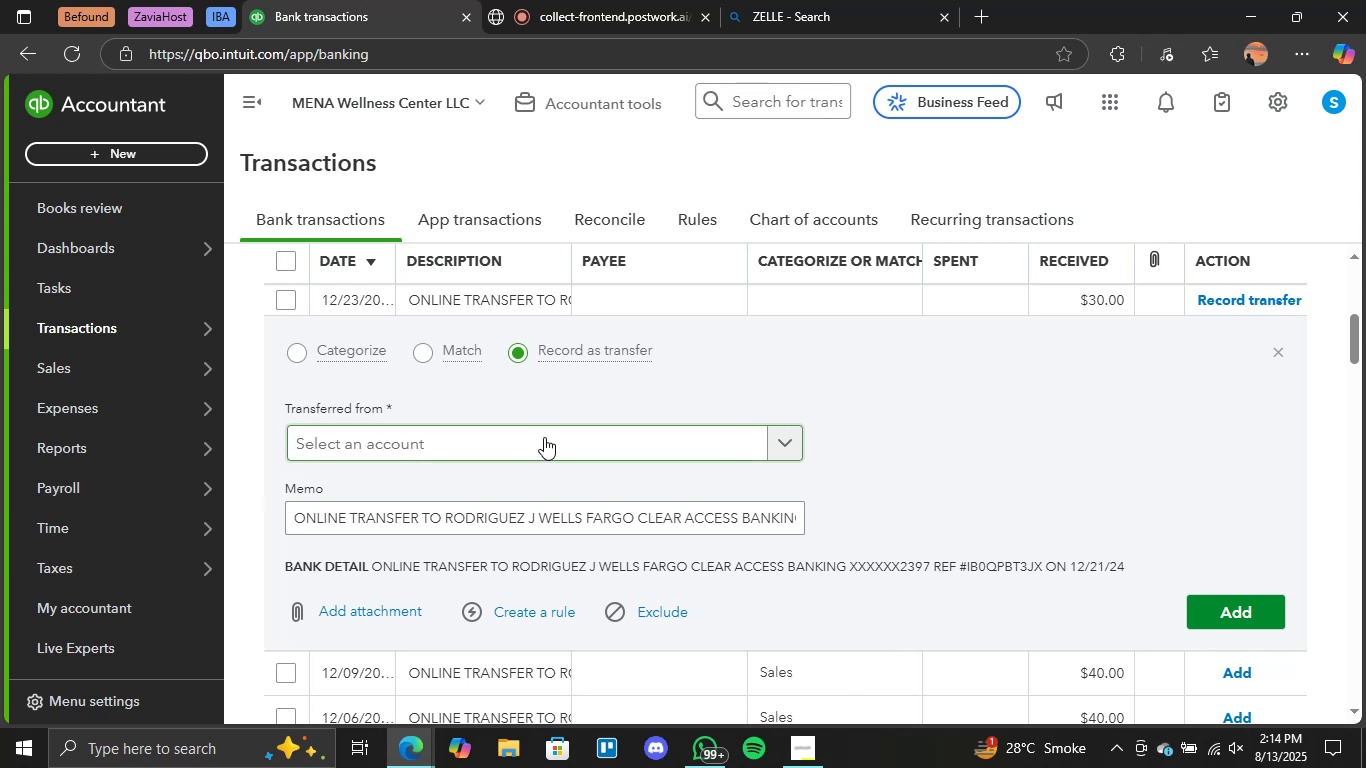 
left_click([544, 437])
 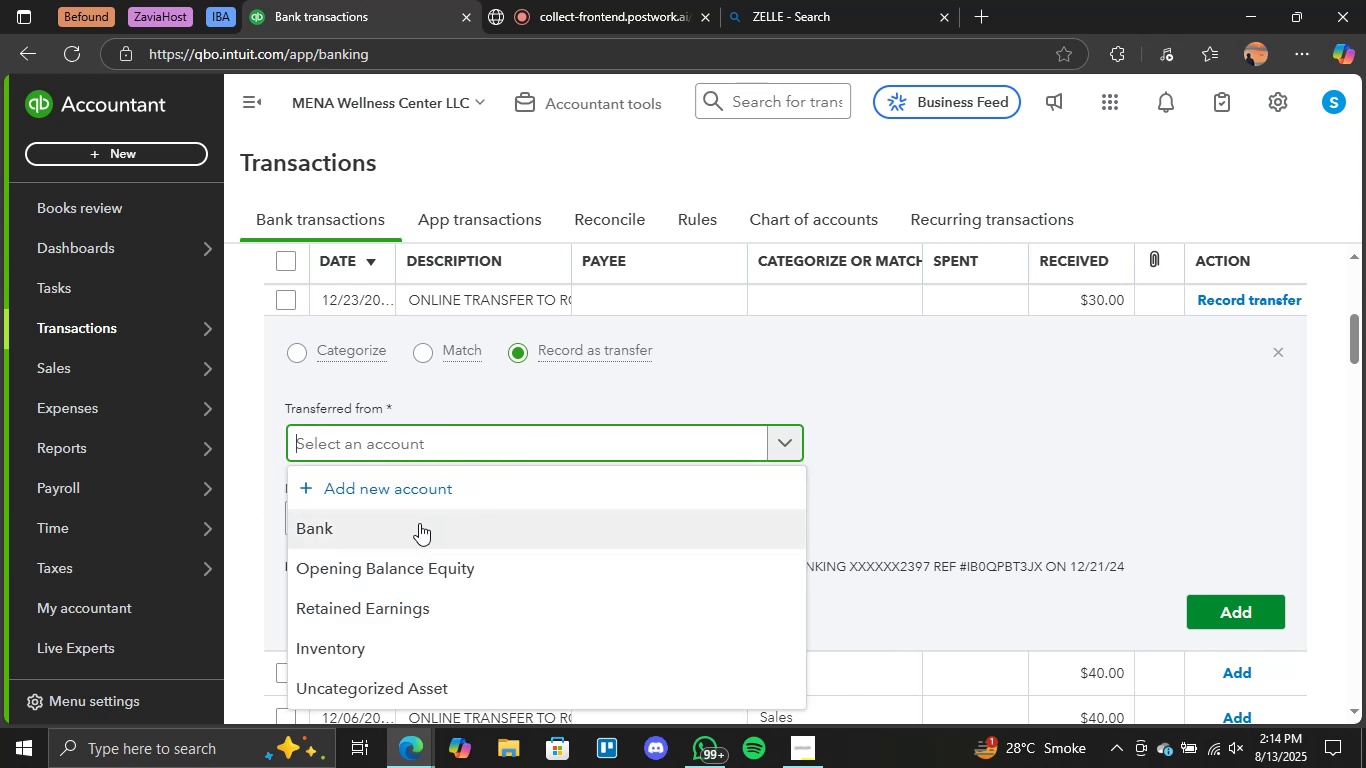 
left_click([419, 523])
 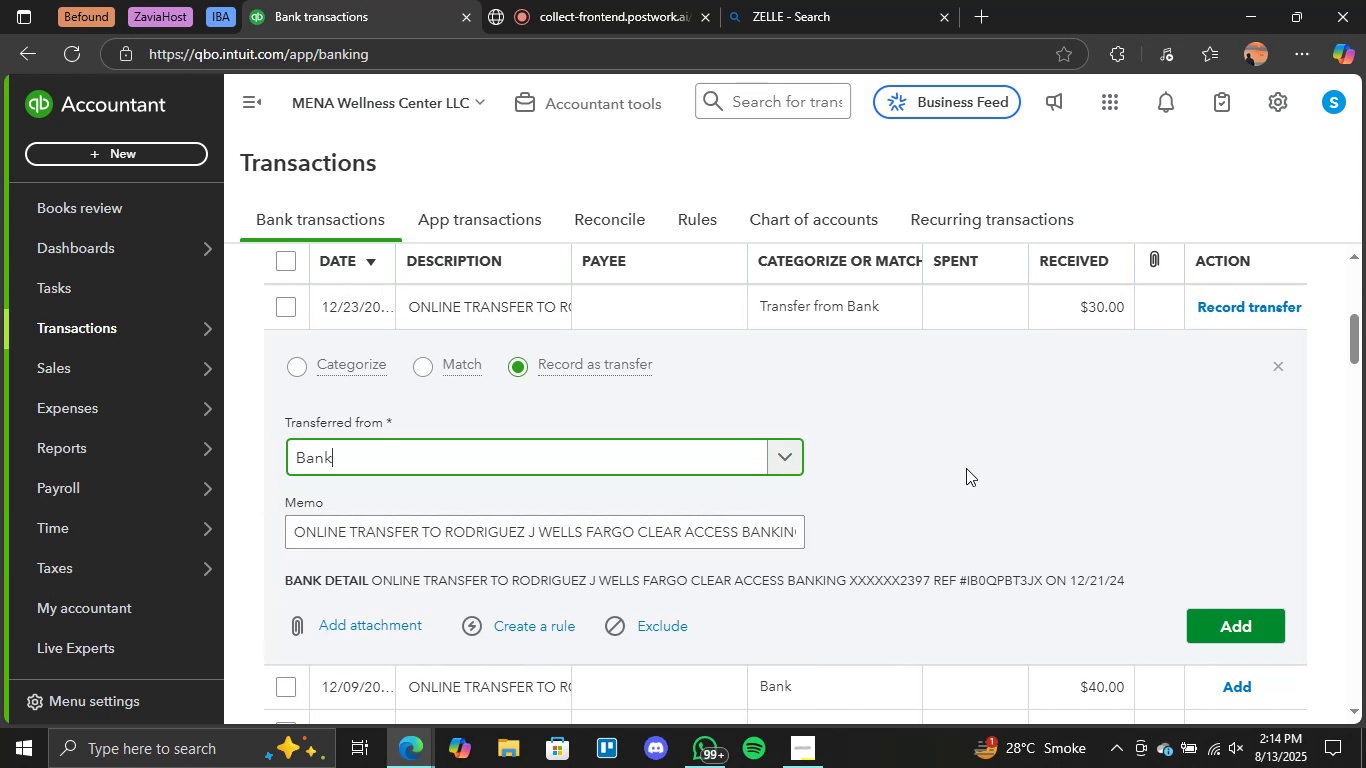 
left_click([966, 468])
 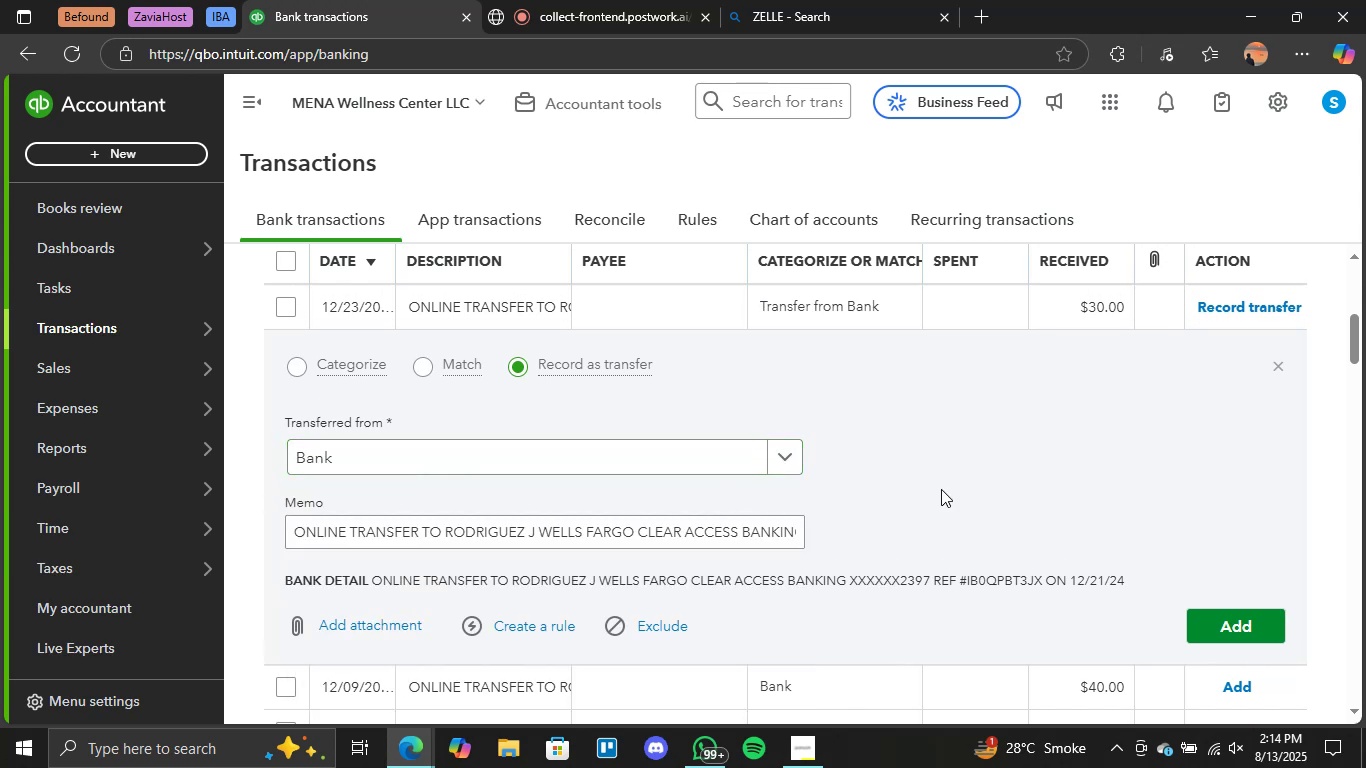 
scroll: coordinate [721, 496], scroll_direction: down, amount: 2.0
 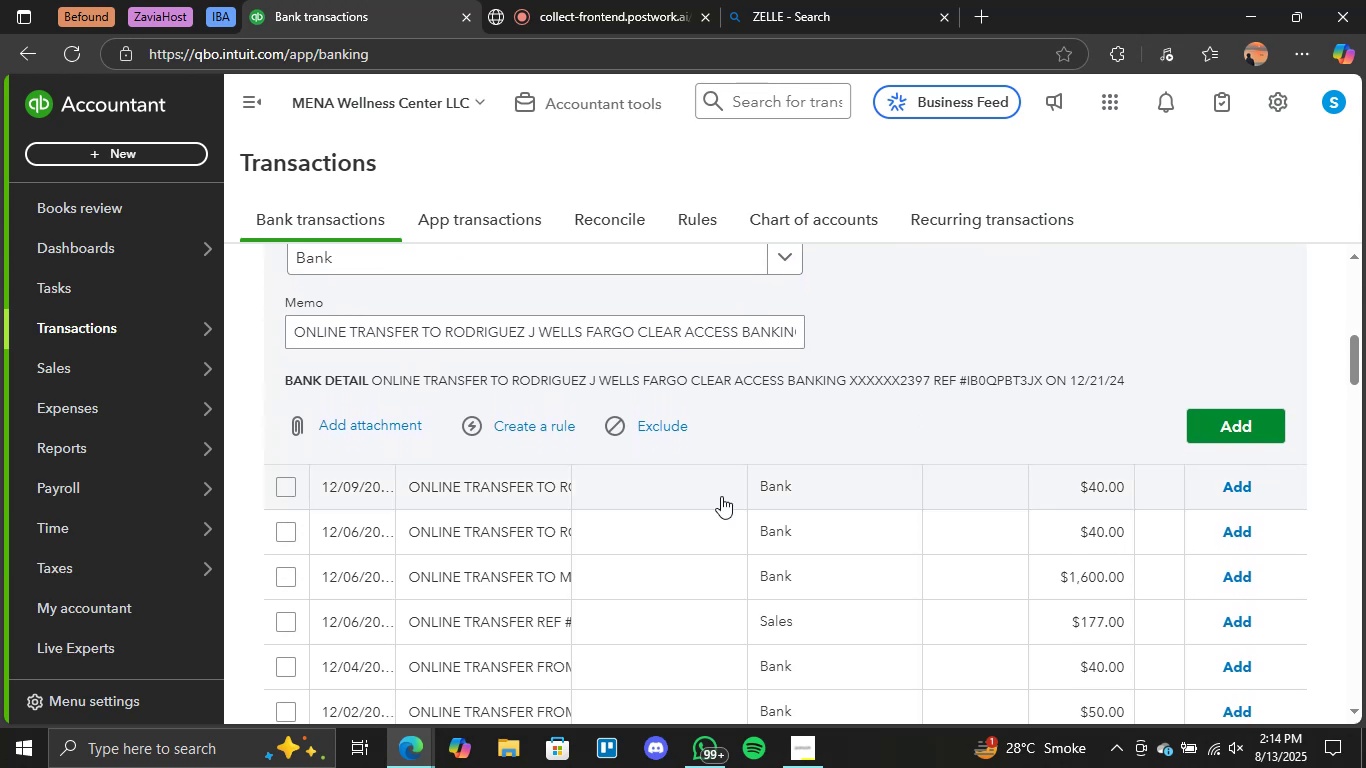 
scroll: coordinate [722, 494], scroll_direction: up, amount: 4.0
 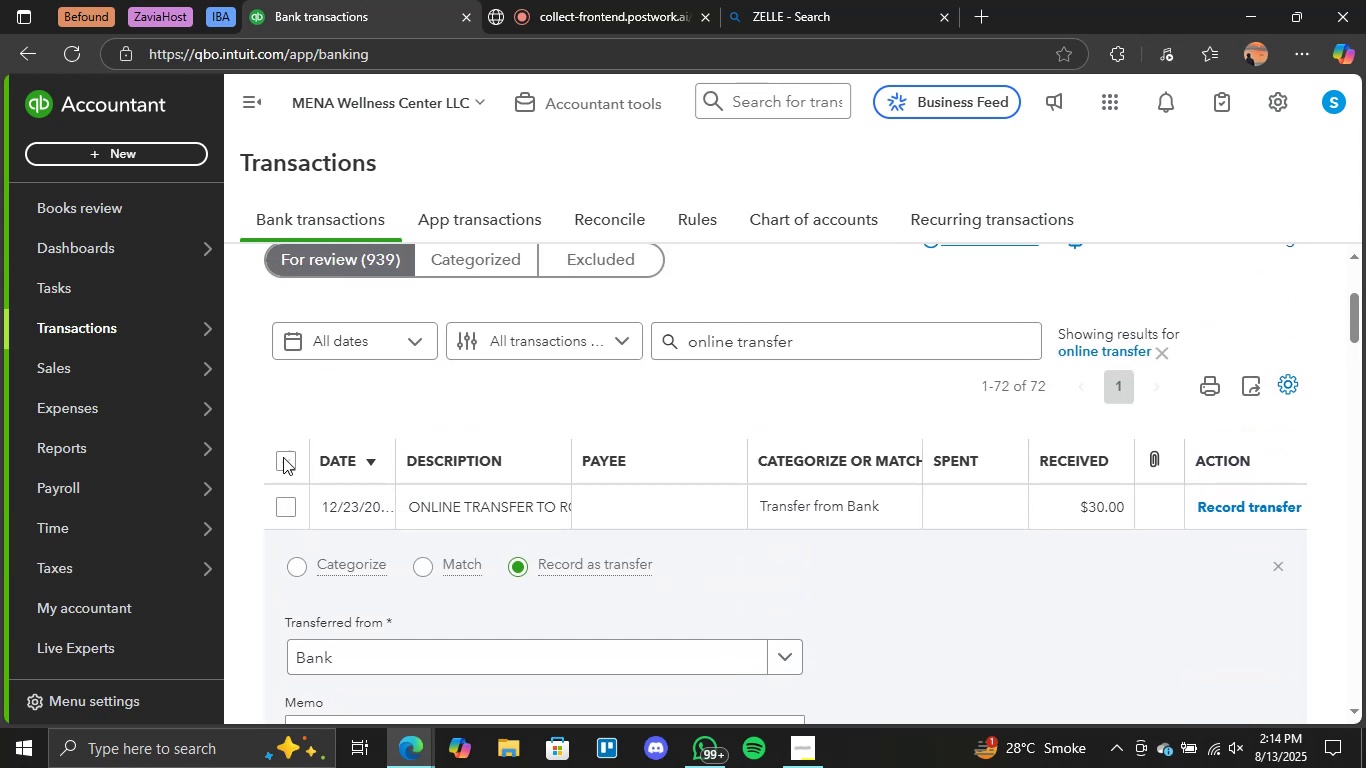 
left_click([282, 458])
 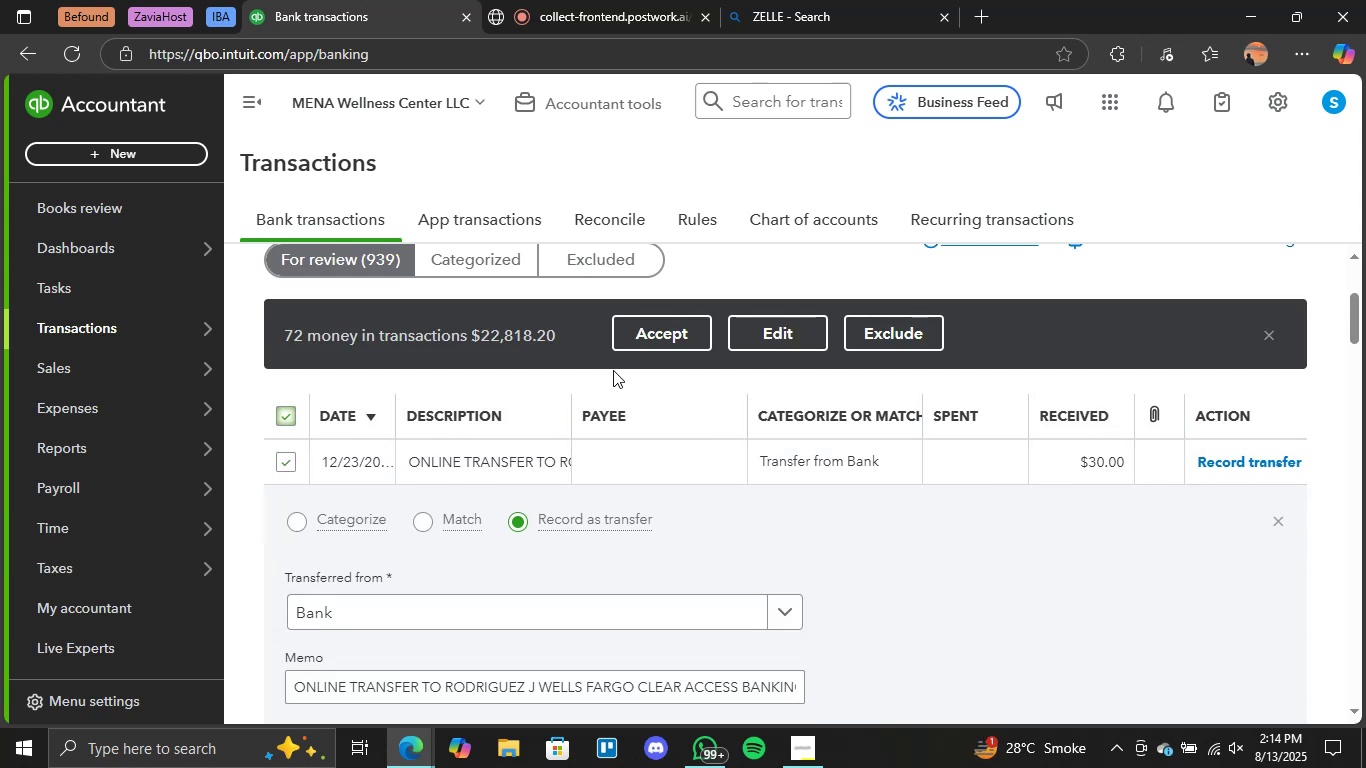 
left_click([790, 335])
 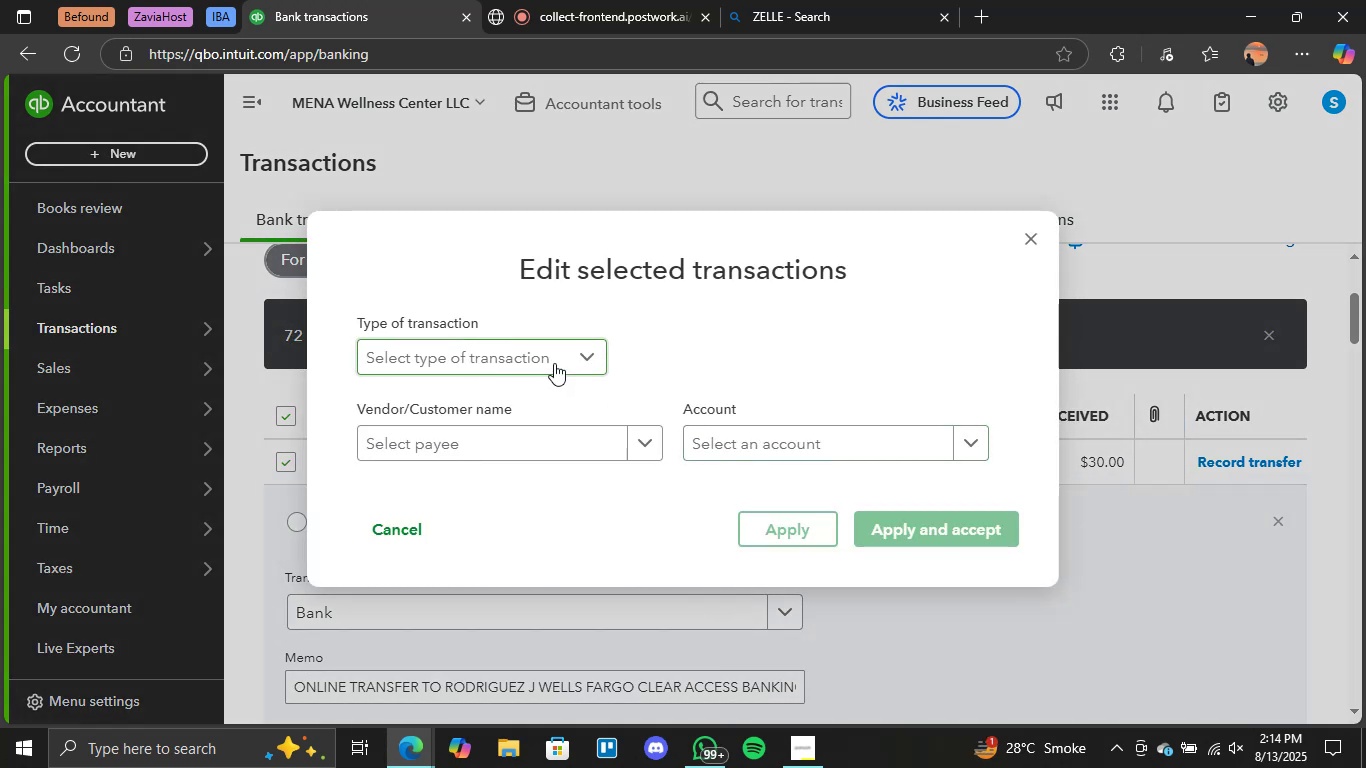 
left_click([579, 352])
 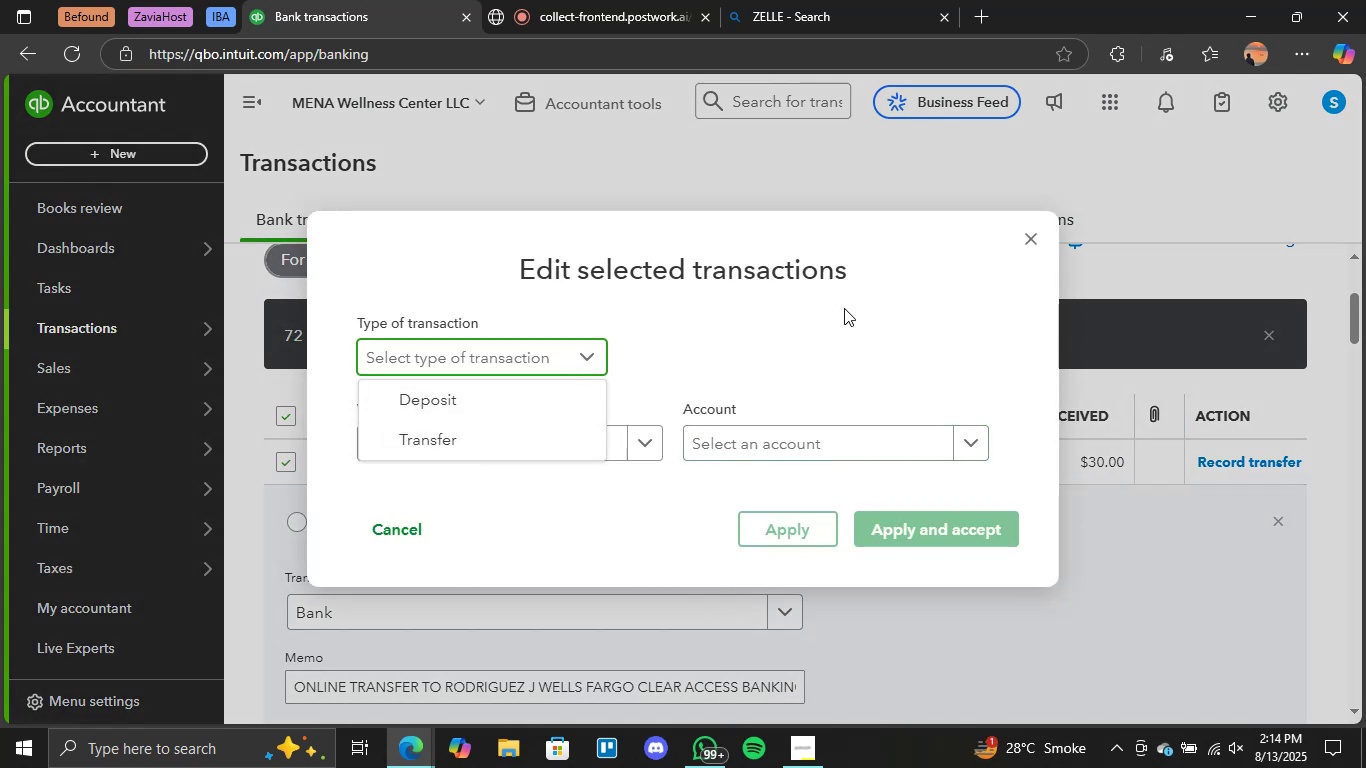 
left_click([844, 308])
 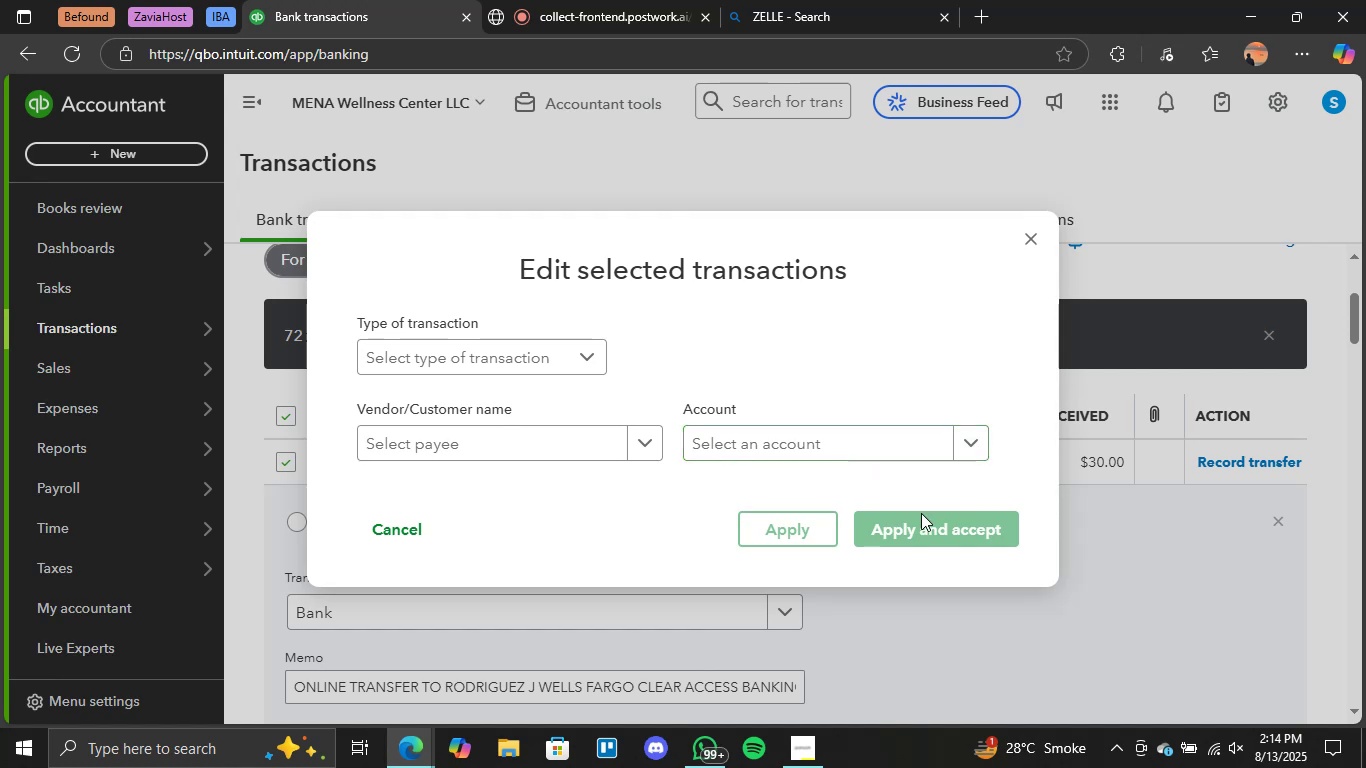 
left_click([959, 446])
 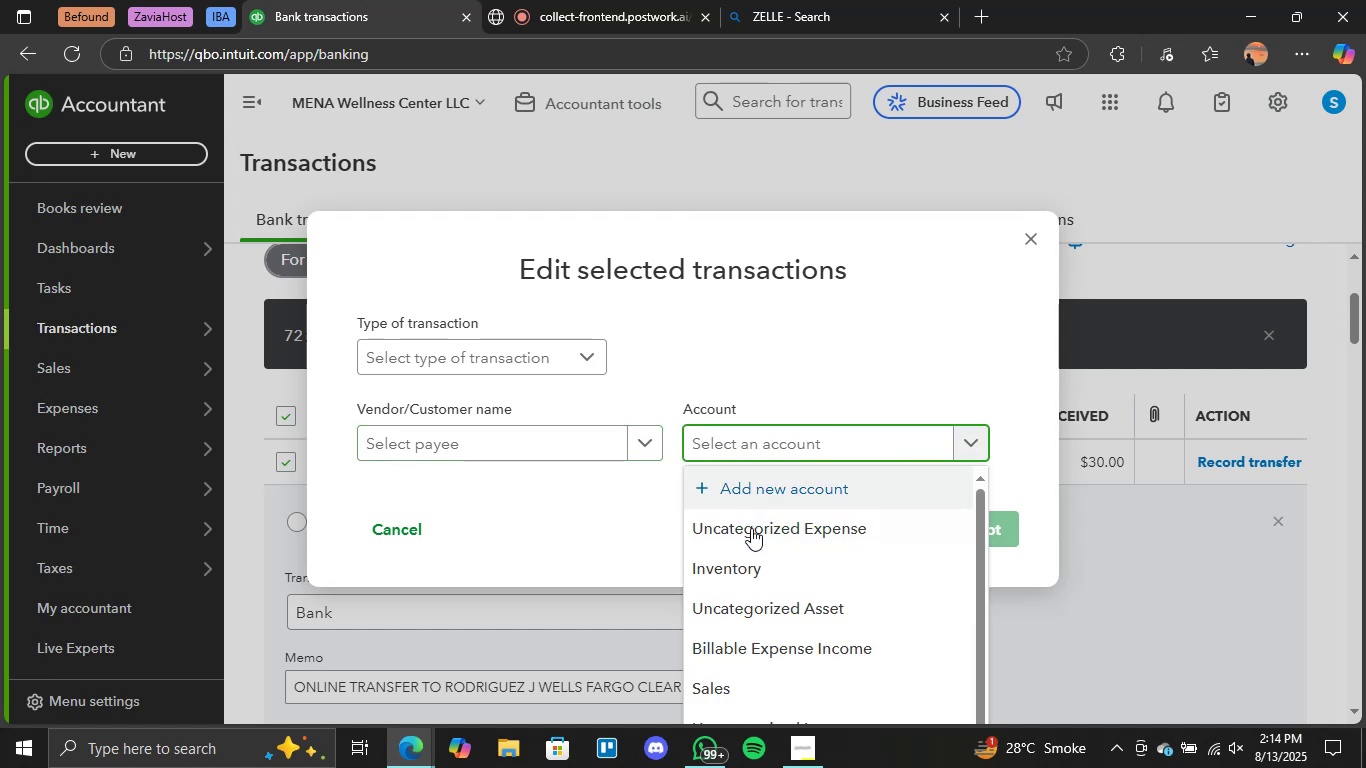 
scroll: coordinate [791, 553], scroll_direction: down, amount: 5.0
 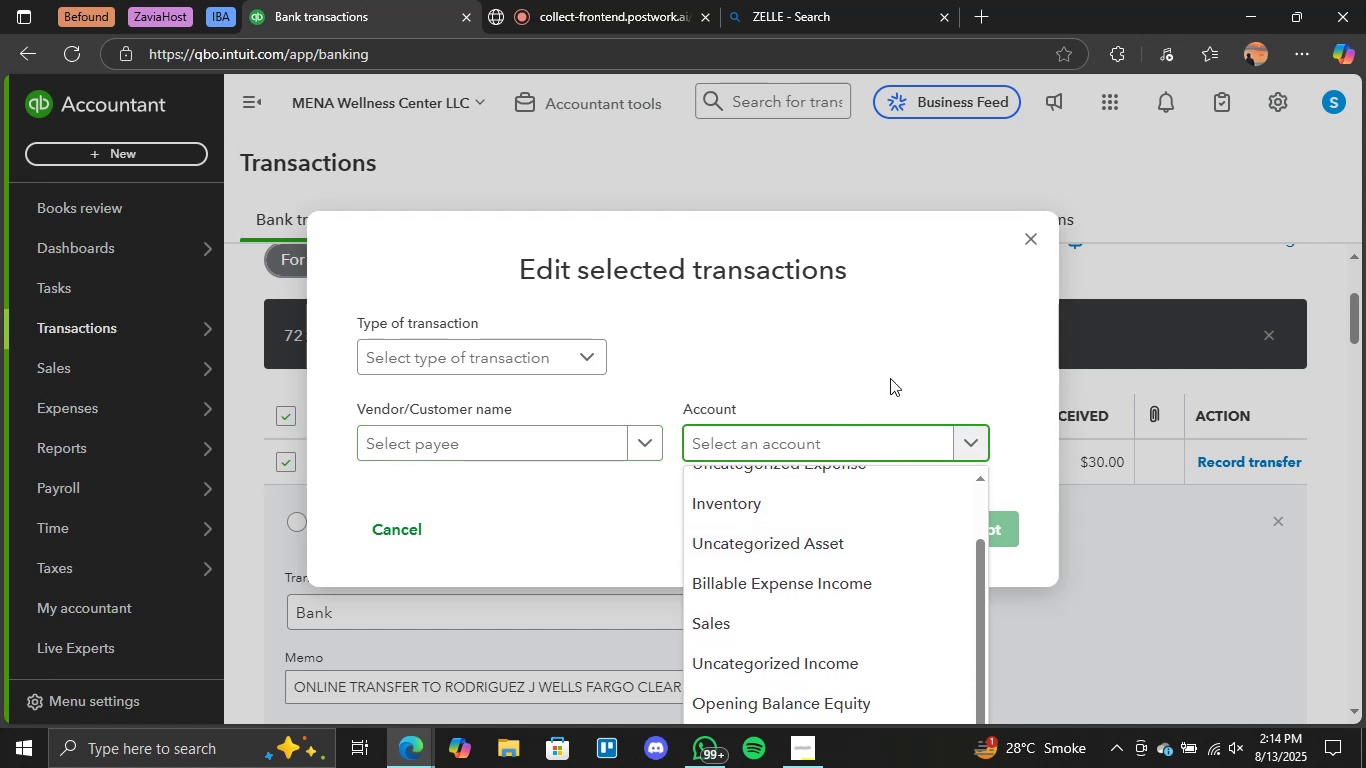 
left_click([891, 377])
 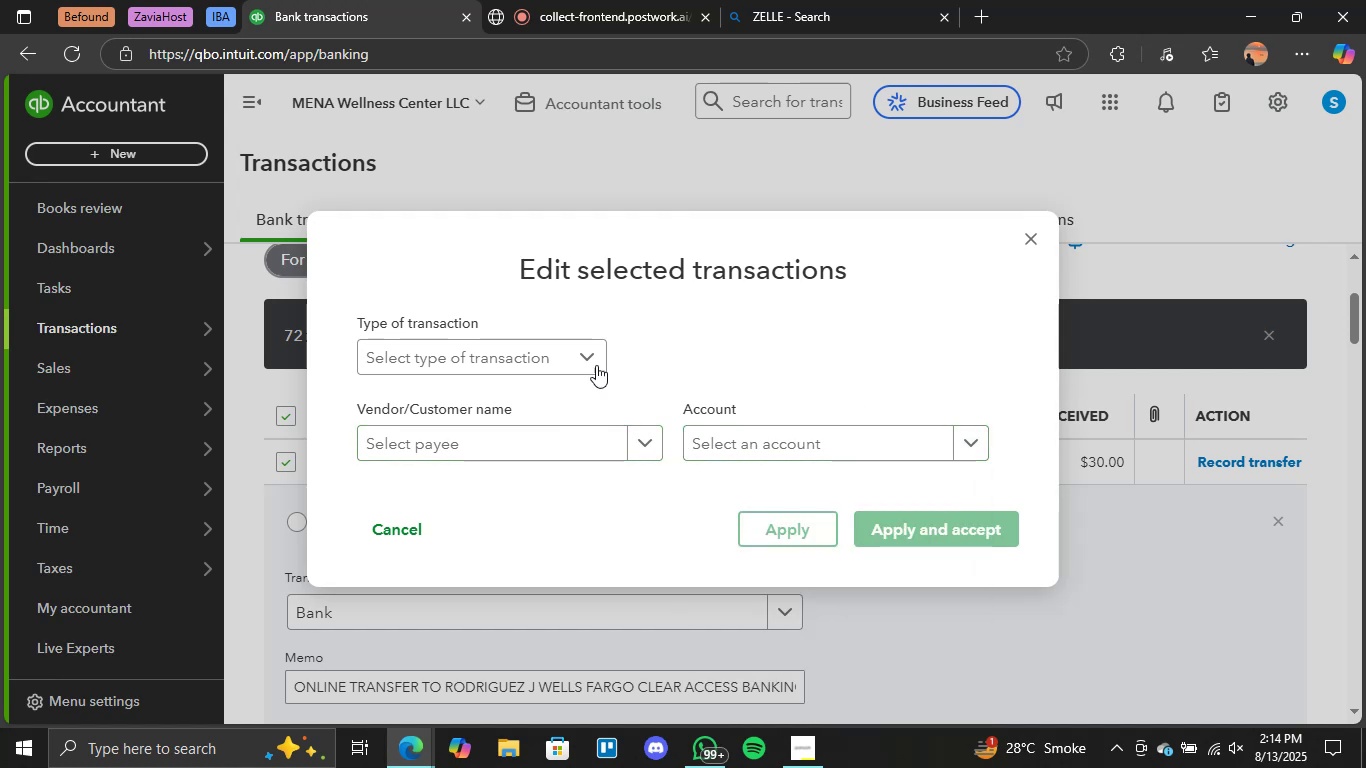 
left_click([764, 318])
 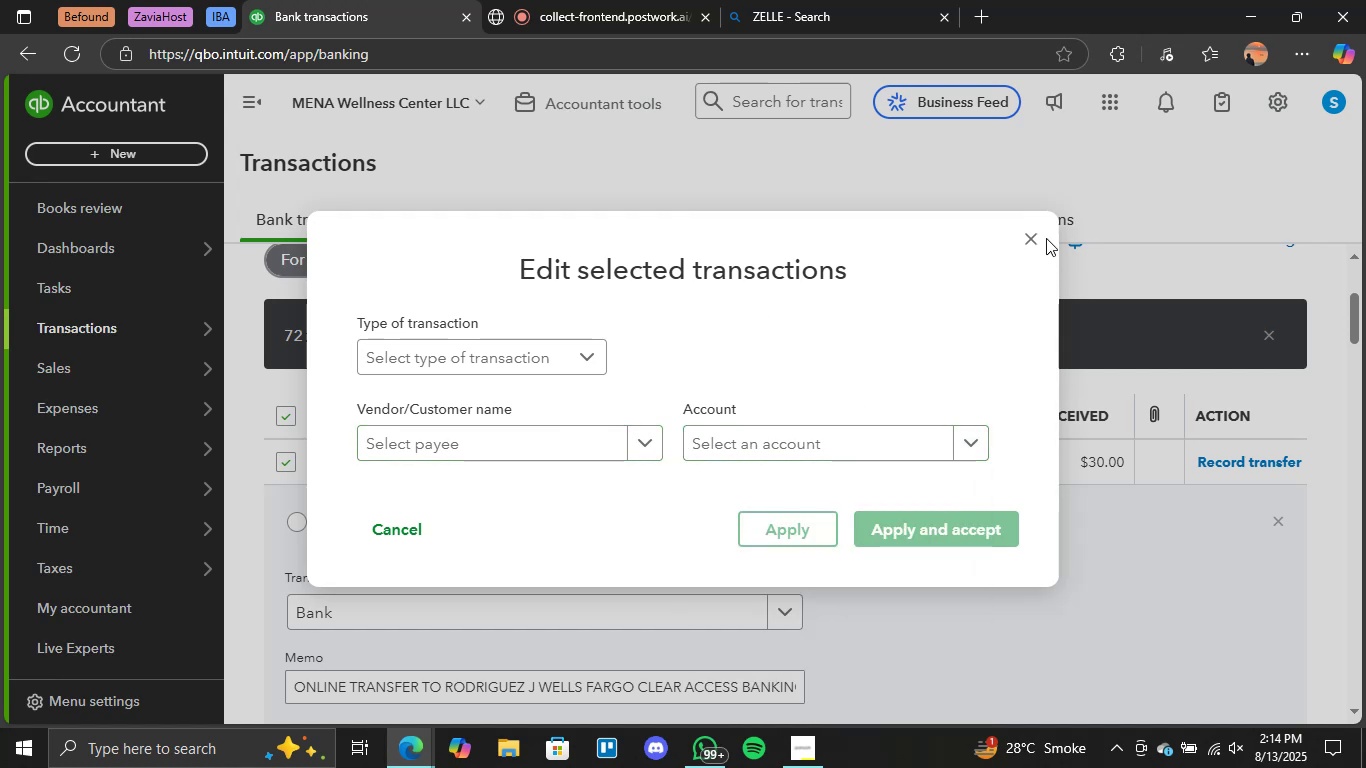 
left_click([1021, 232])
 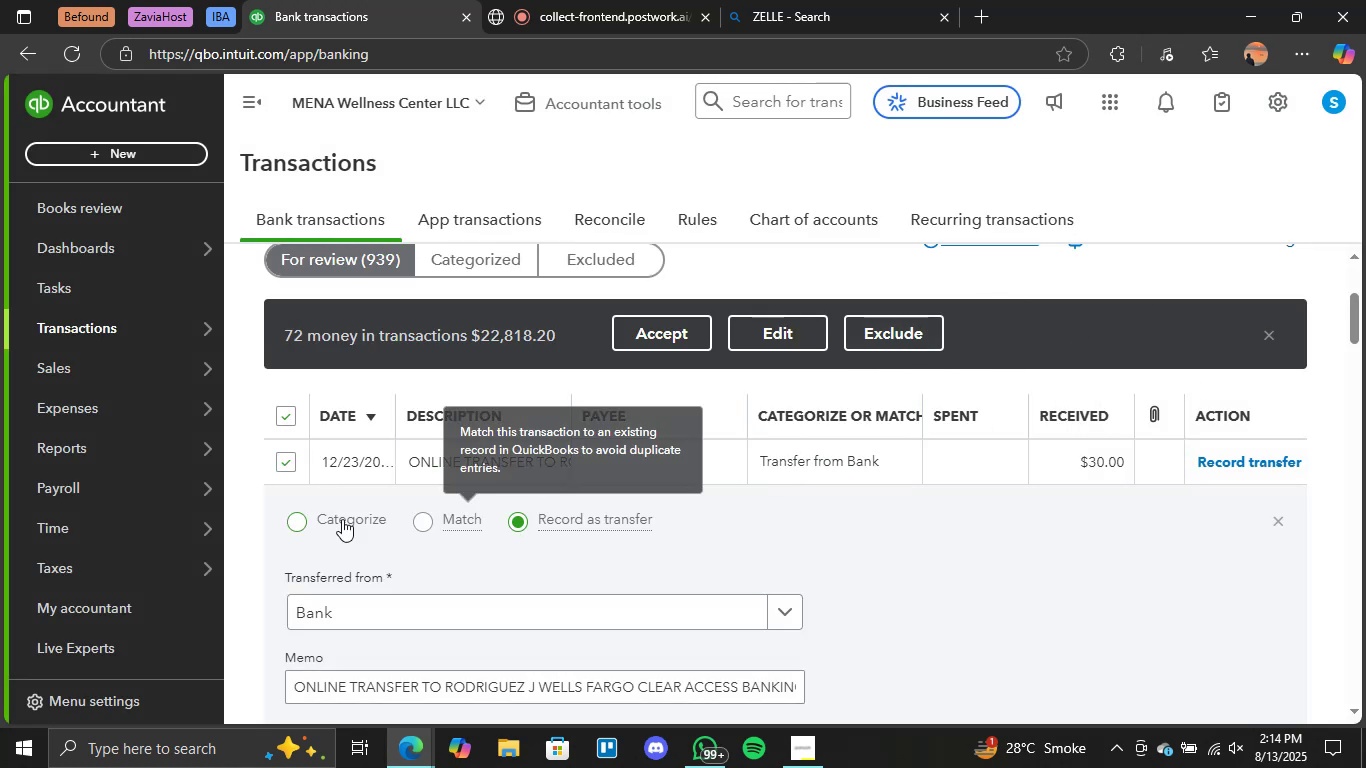 
wait(6.57)
 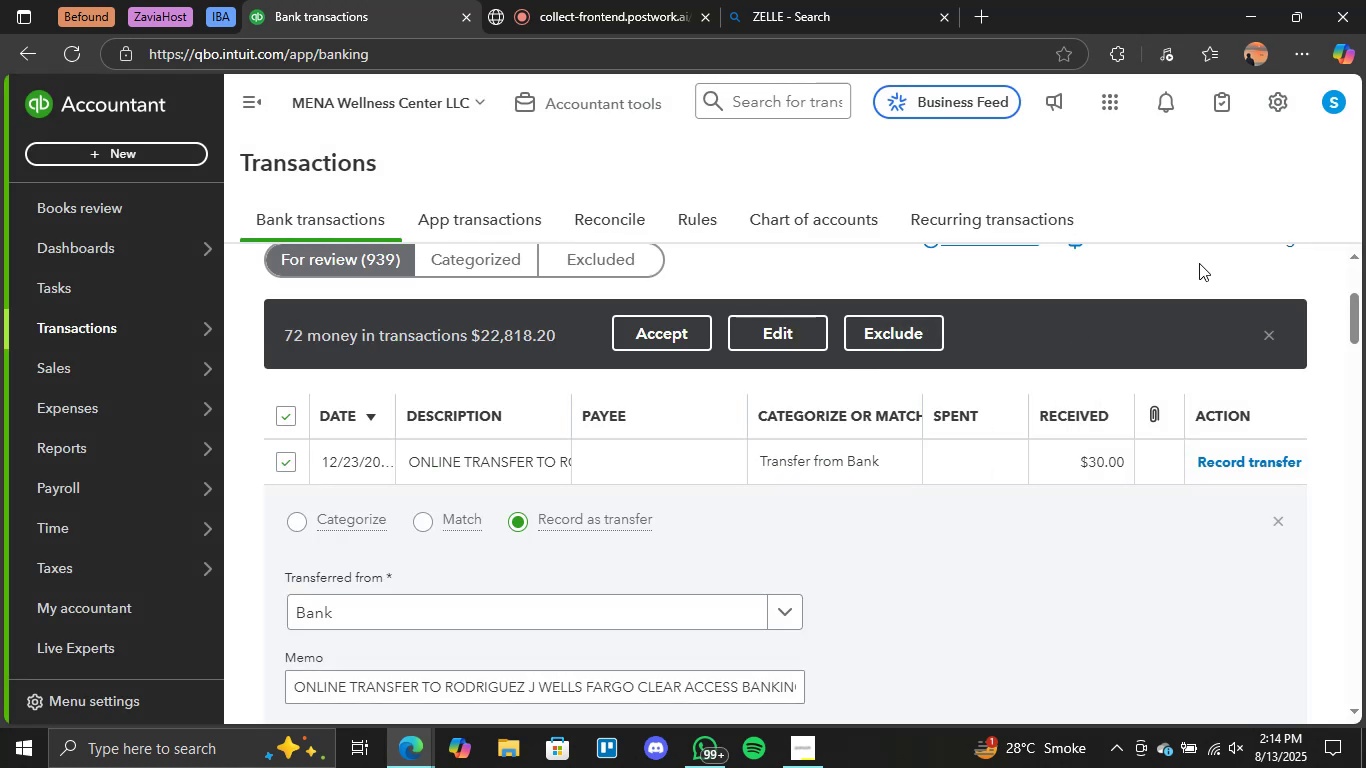 
left_click([1163, 270])
 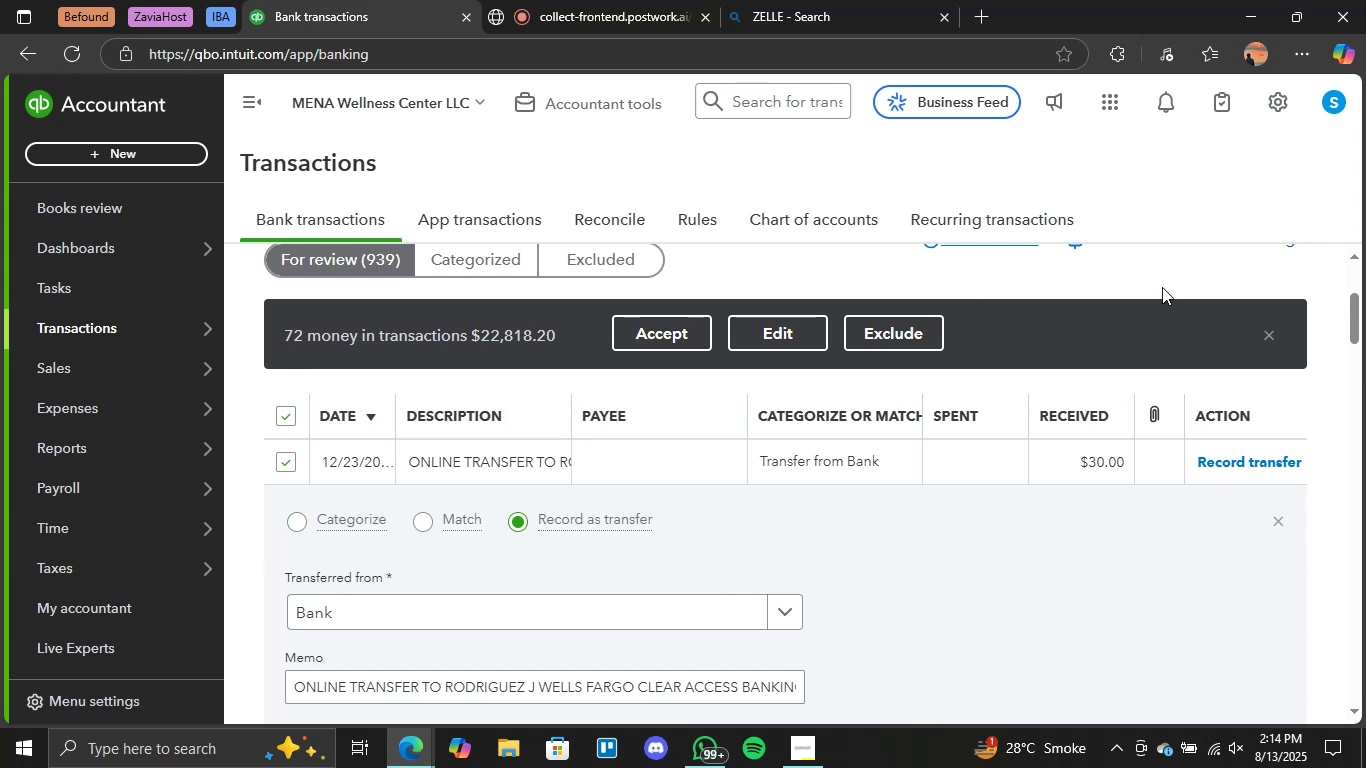 
scroll: coordinate [1060, 367], scroll_direction: up, amount: 1.0
 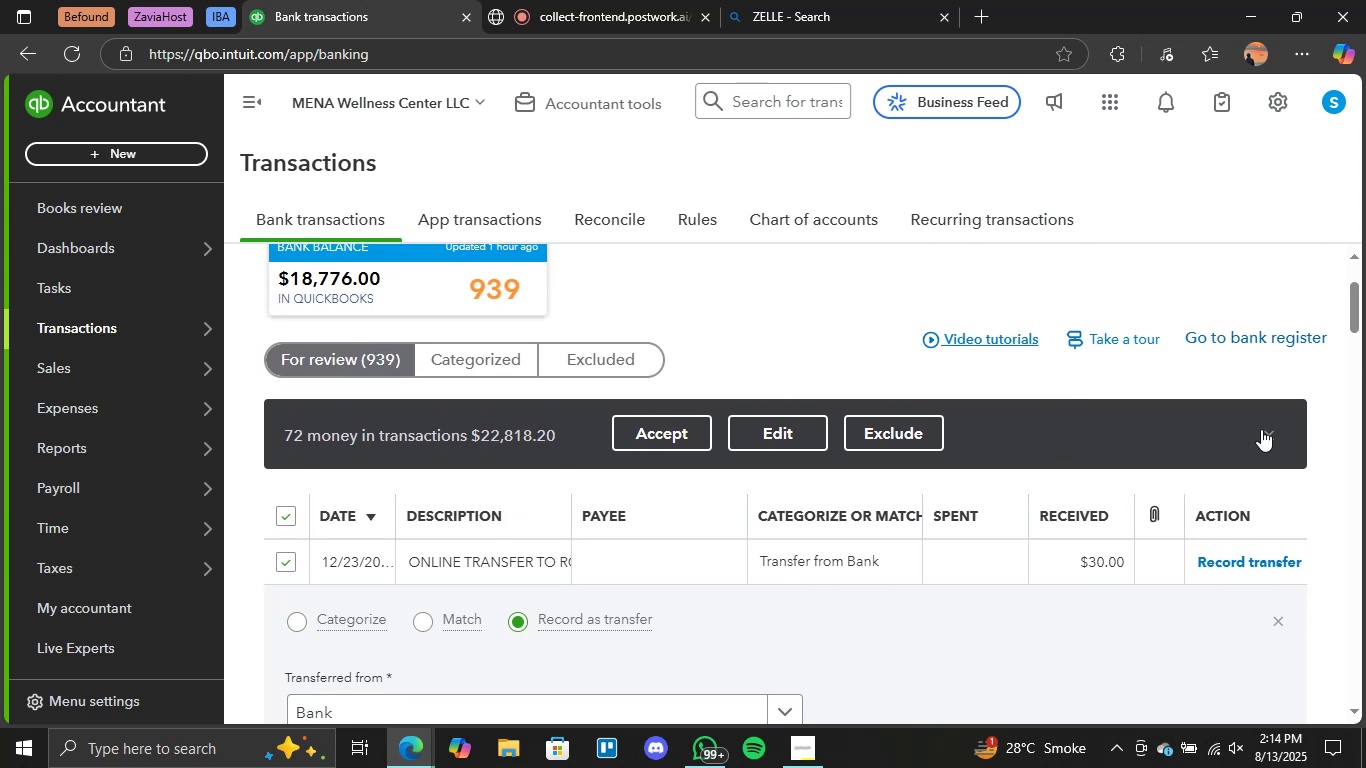 
scroll: coordinate [762, 500], scroll_direction: down, amount: 2.0
 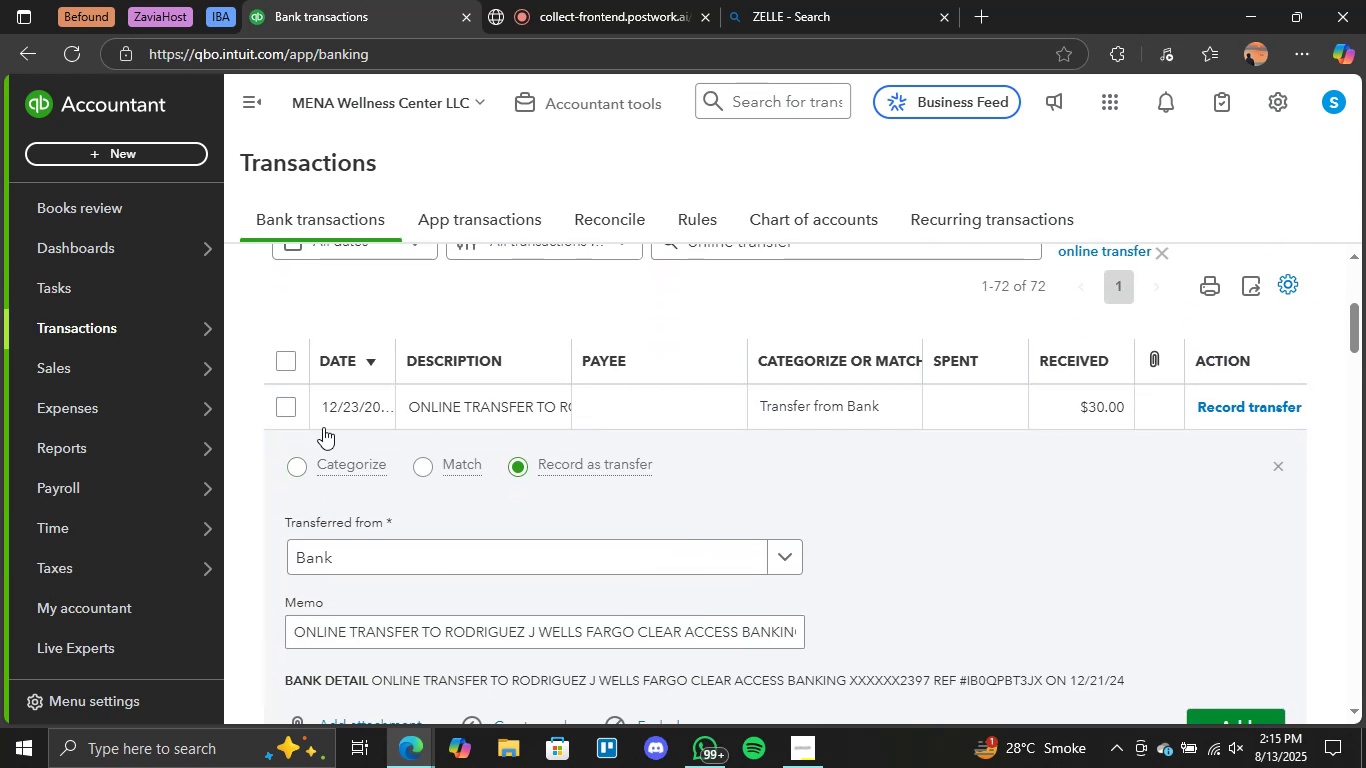 
scroll: coordinate [513, 341], scroll_direction: up, amount: 3.0
 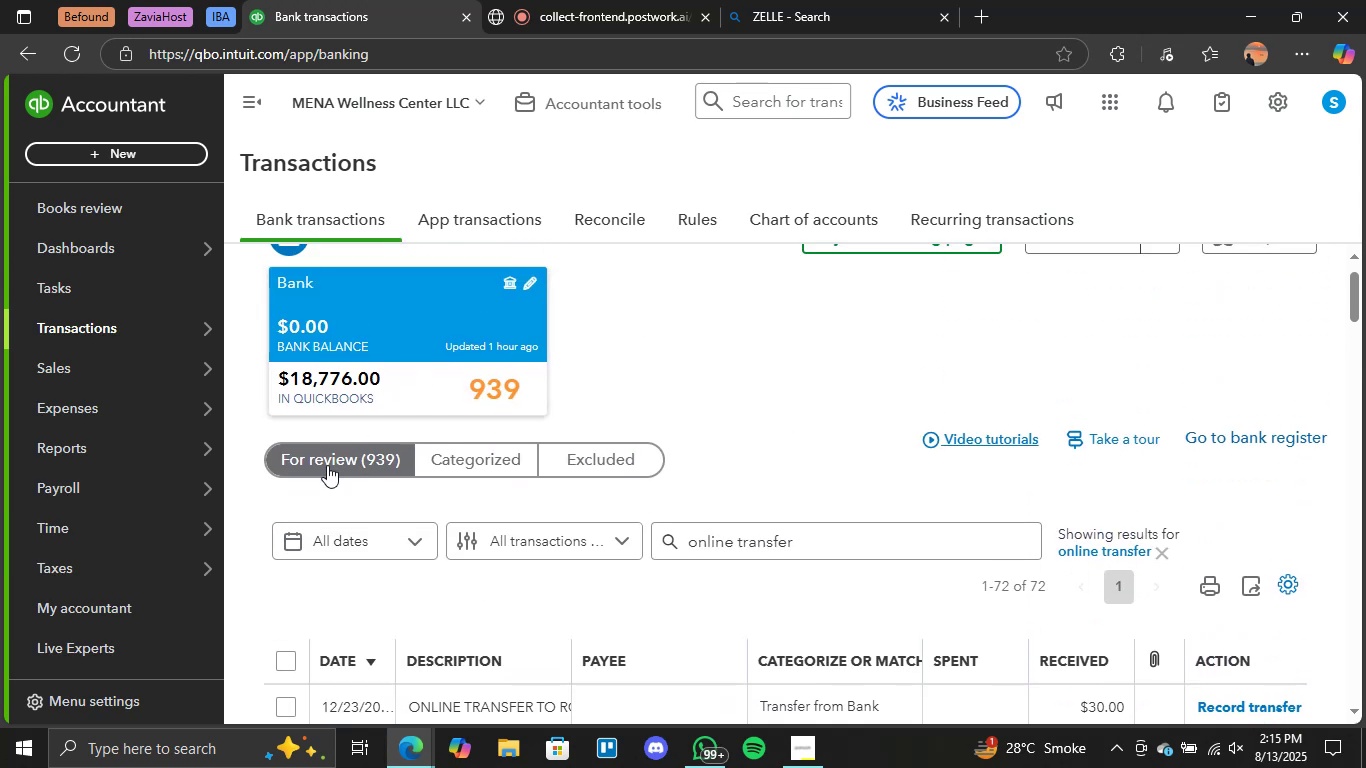 
left_click([347, 460])
 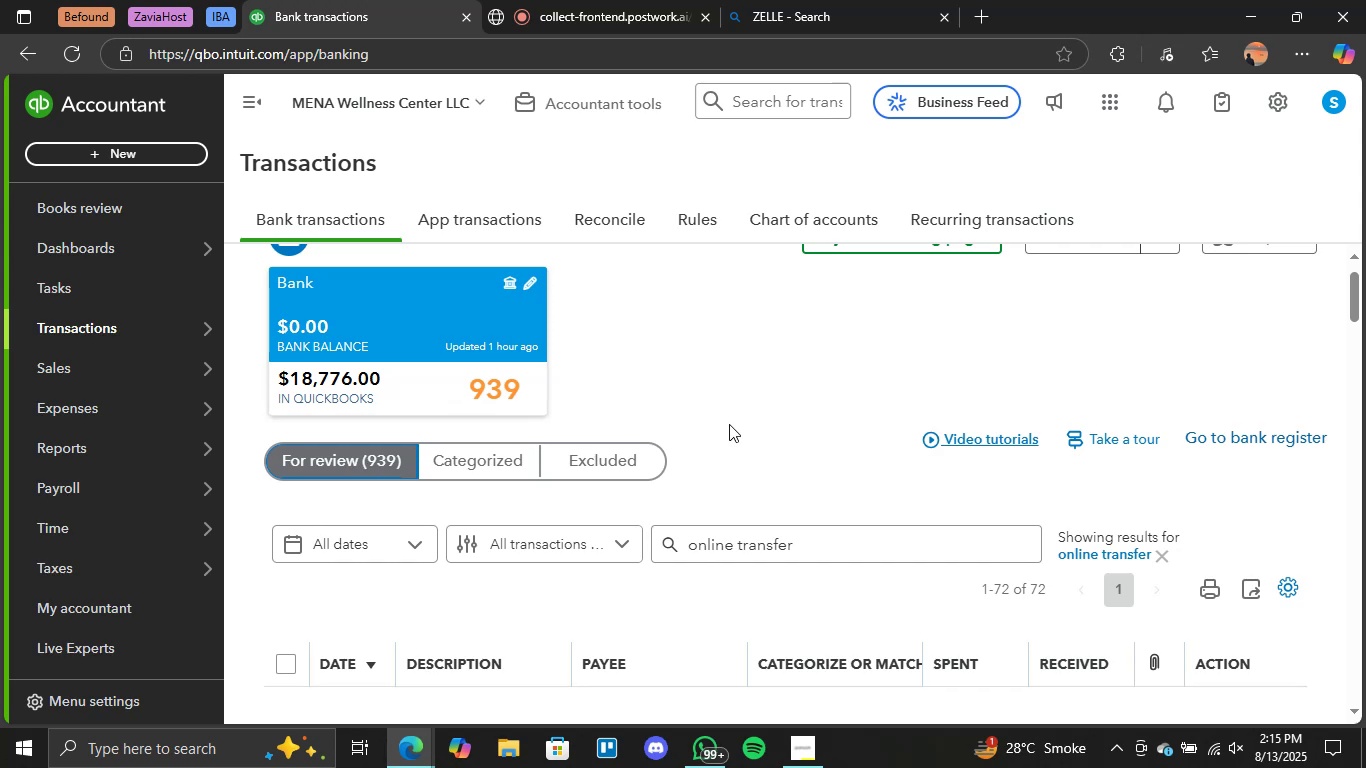 
left_click_drag(start_coordinate=[842, 551], to_coordinate=[577, 559])
 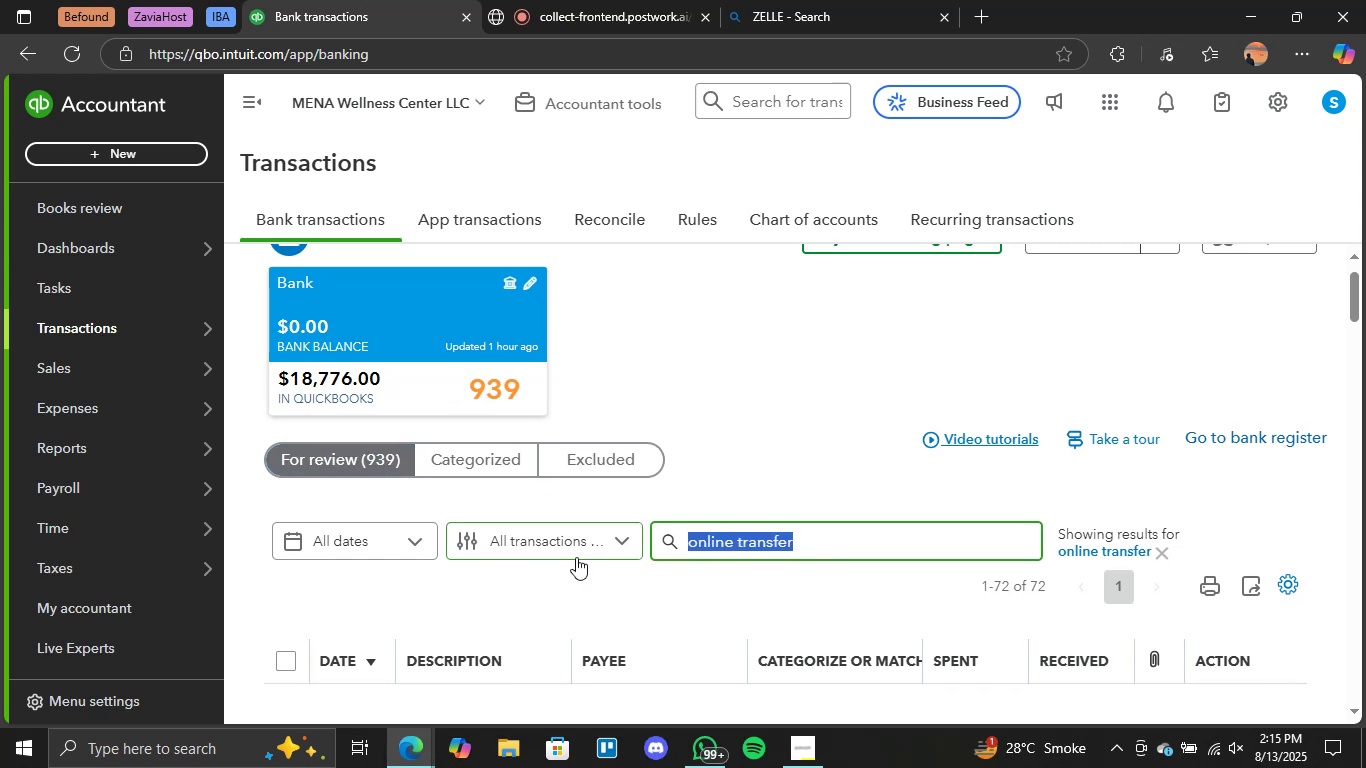 
key(Backspace)
 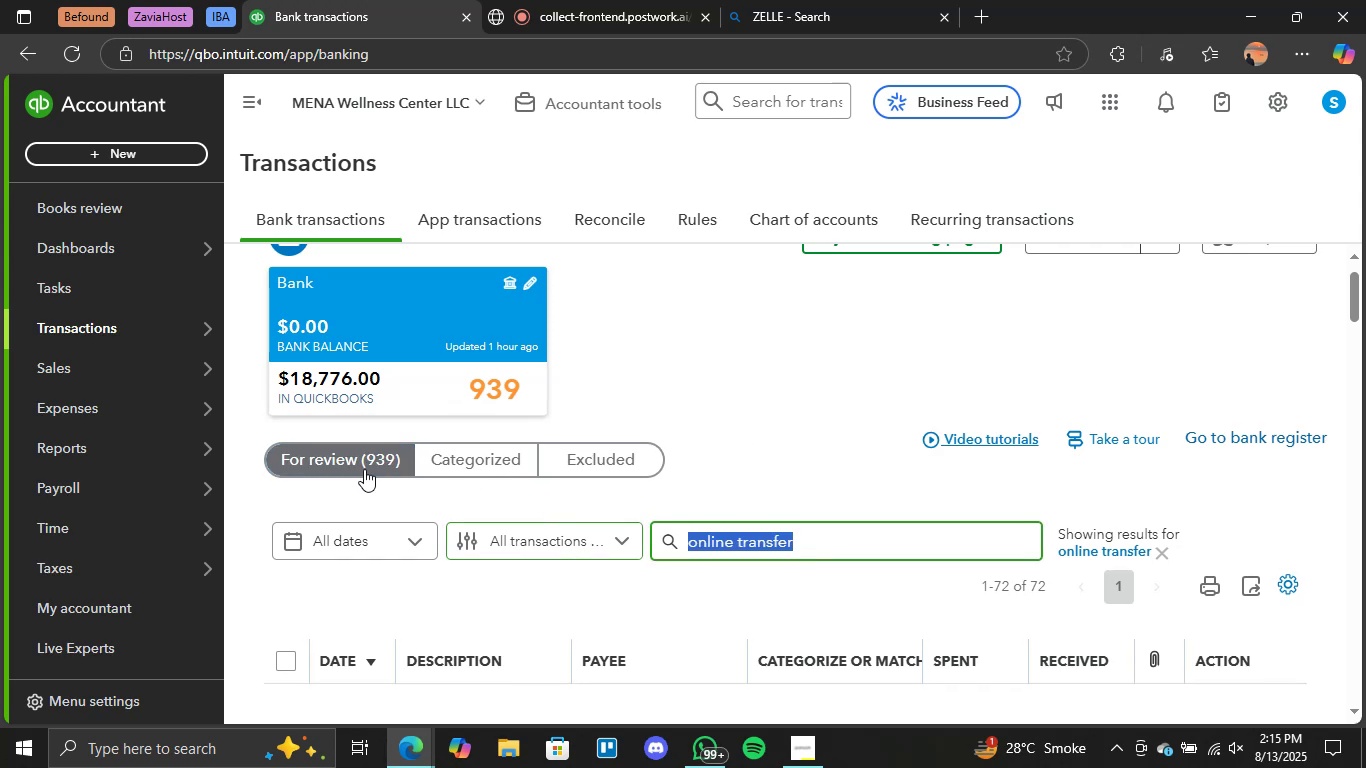 
left_click([364, 469])
 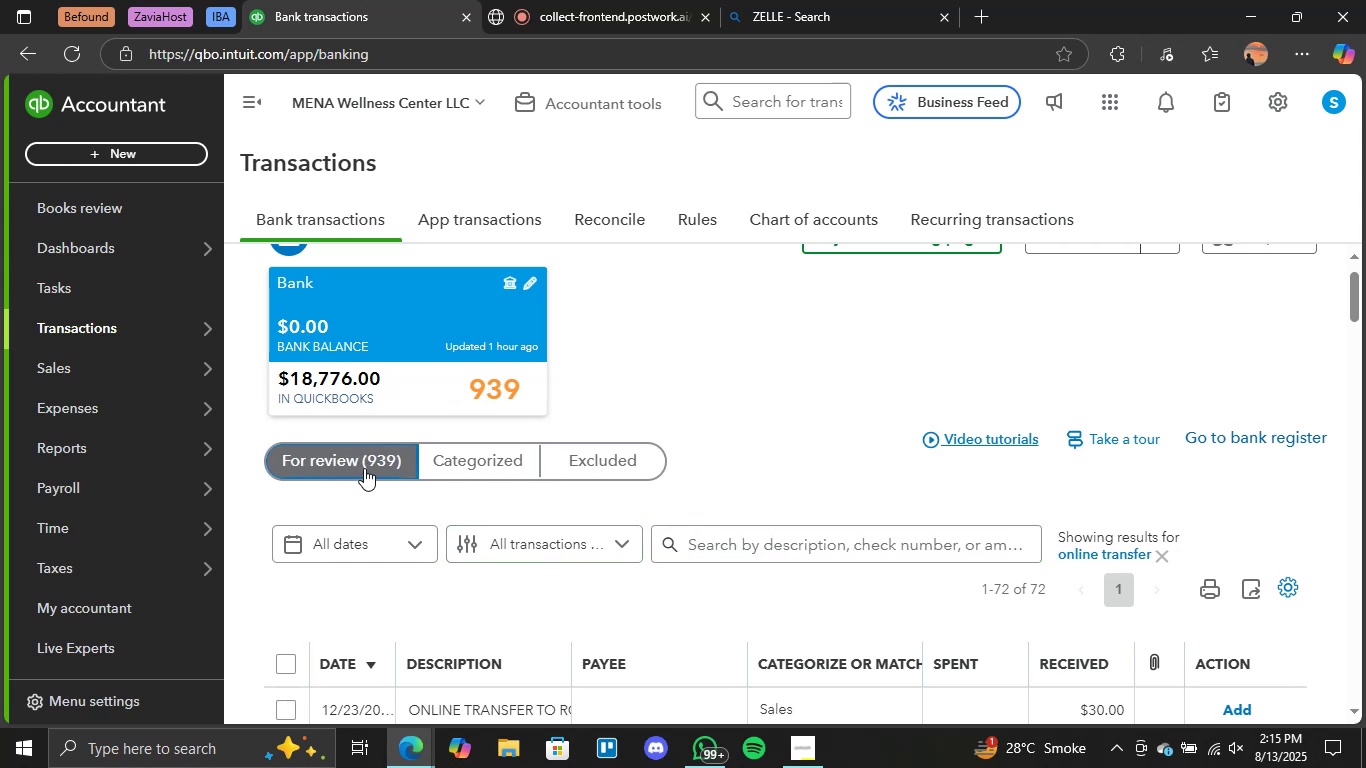 
wait(5.93)
 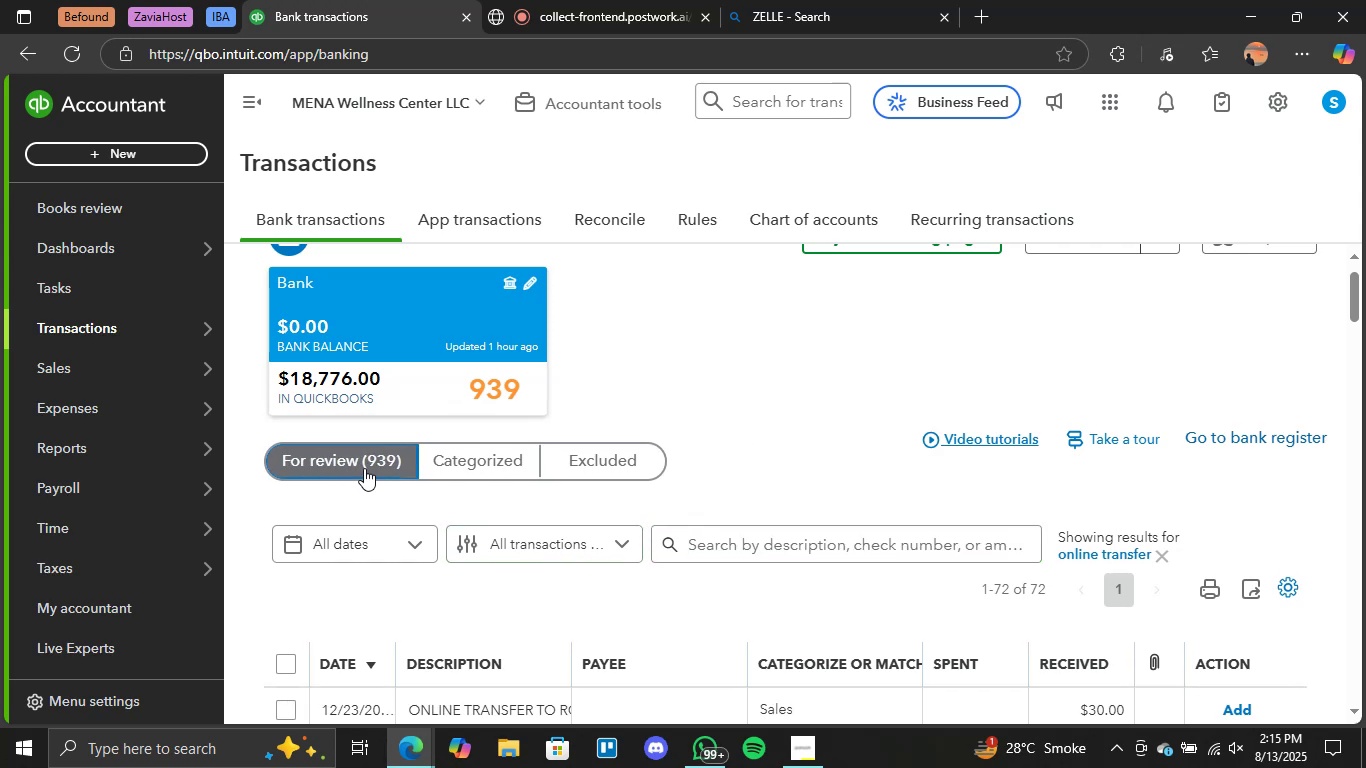 
left_click([364, 468])
 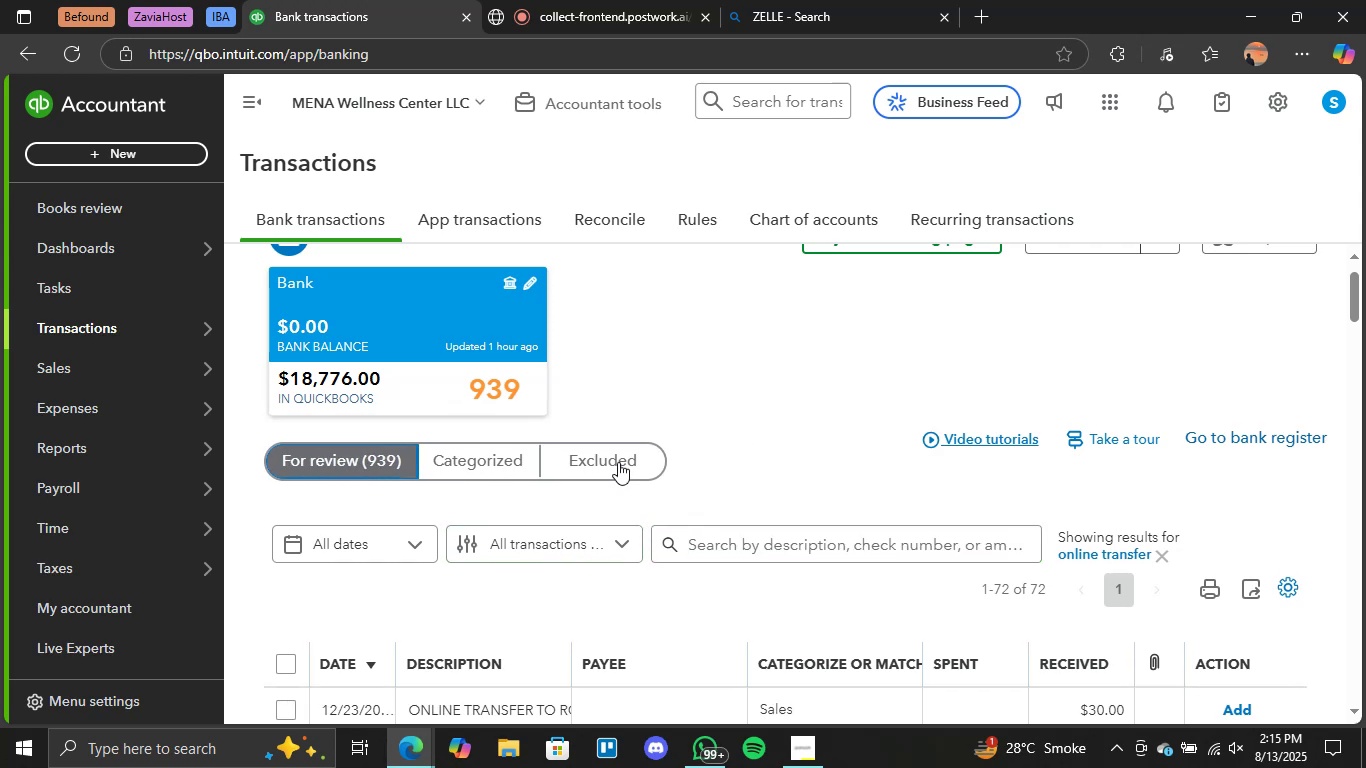 
scroll: coordinate [713, 495], scroll_direction: down, amount: 3.0
 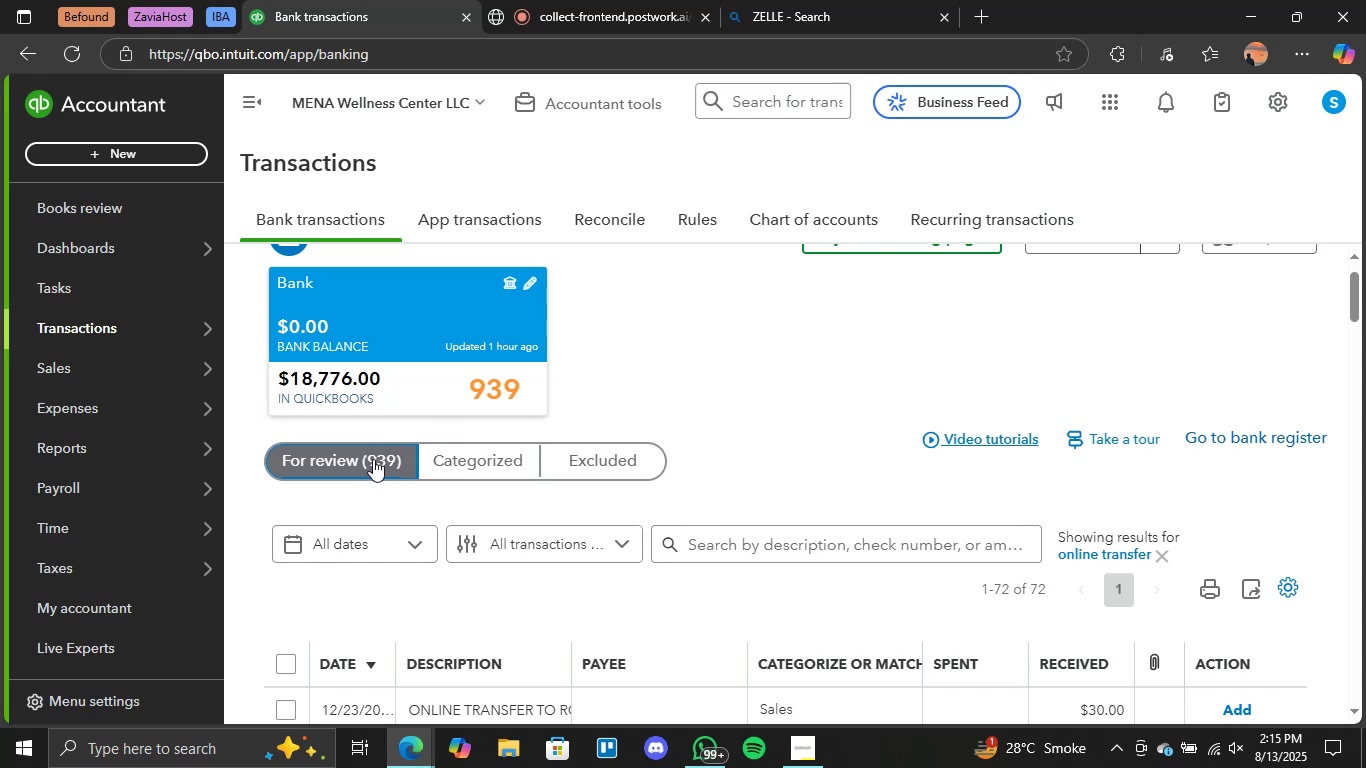 
wait(7.68)
 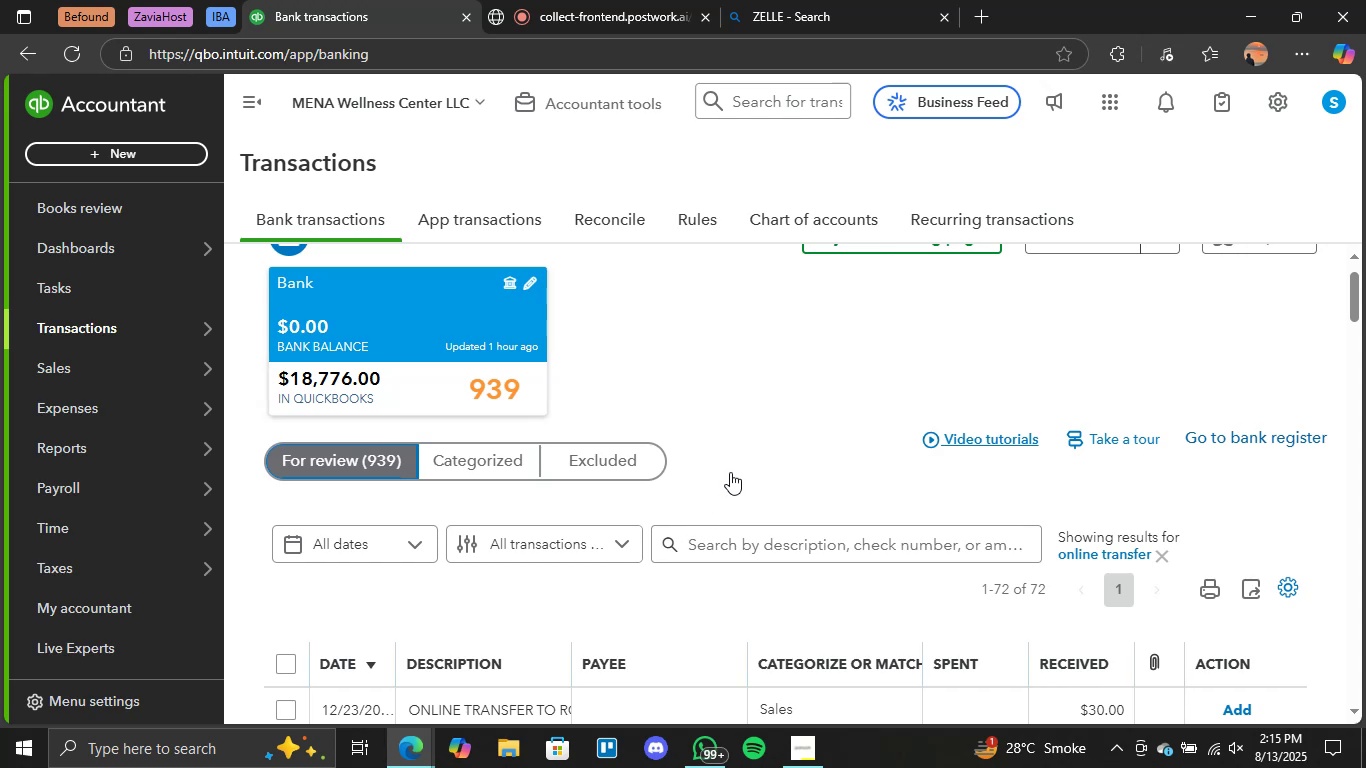 
left_click([372, 449])
 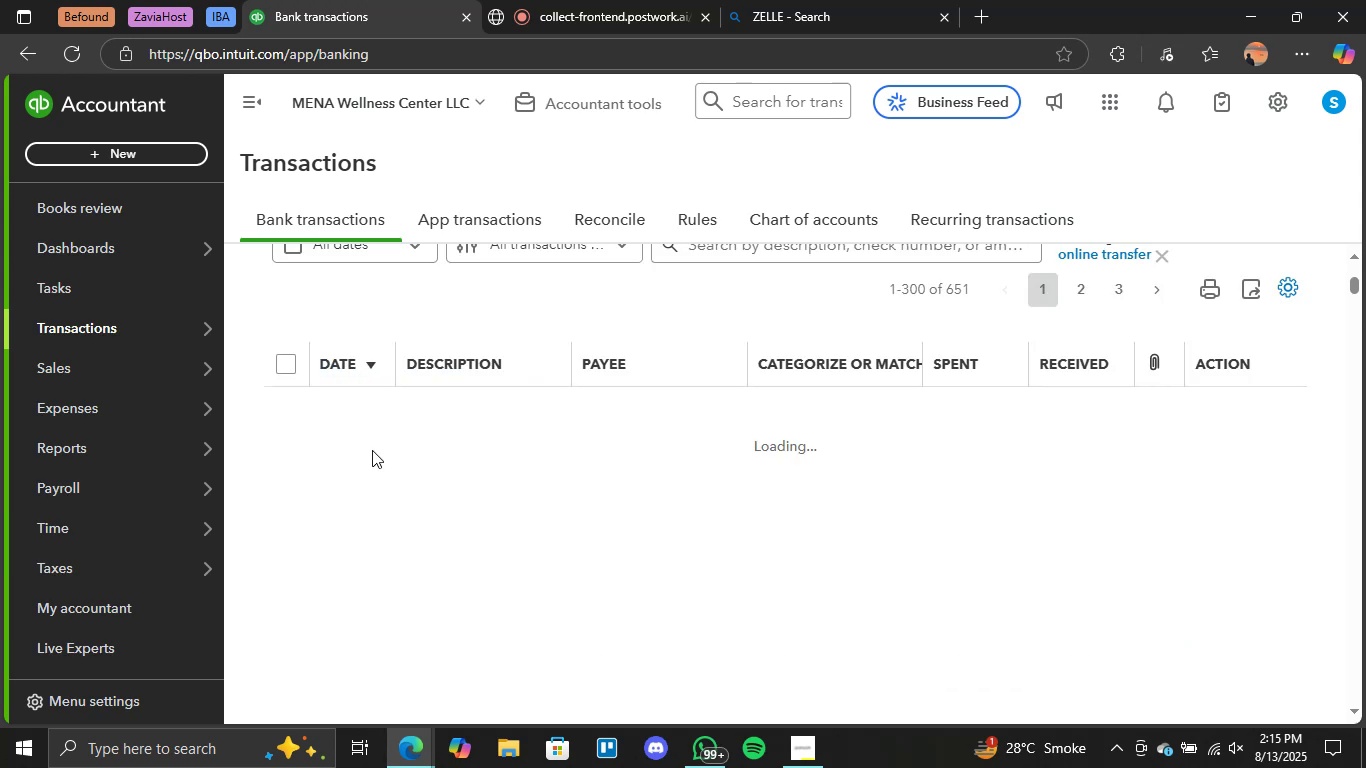 
scroll: coordinate [553, 542], scroll_direction: down, amount: 10.0
 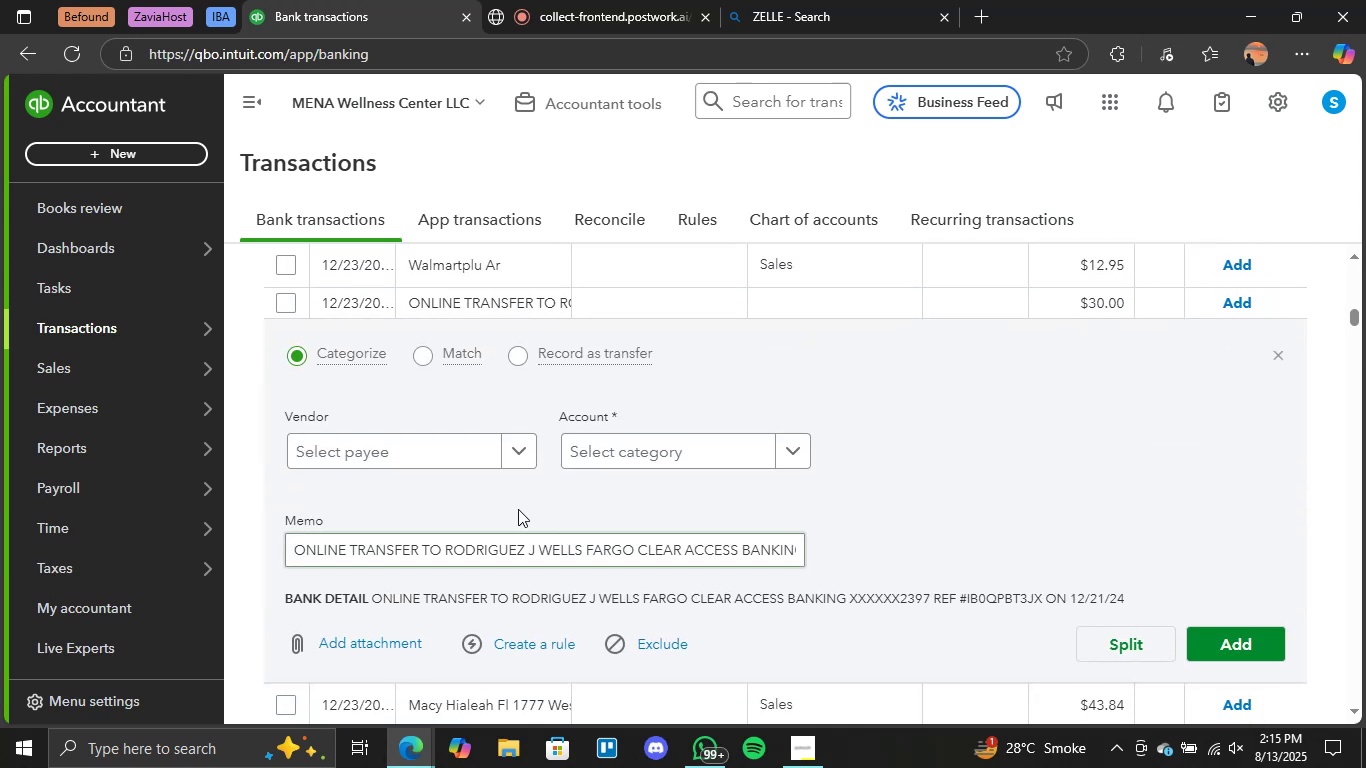 
scroll: coordinate [816, 502], scroll_direction: none, amount: 0.0
 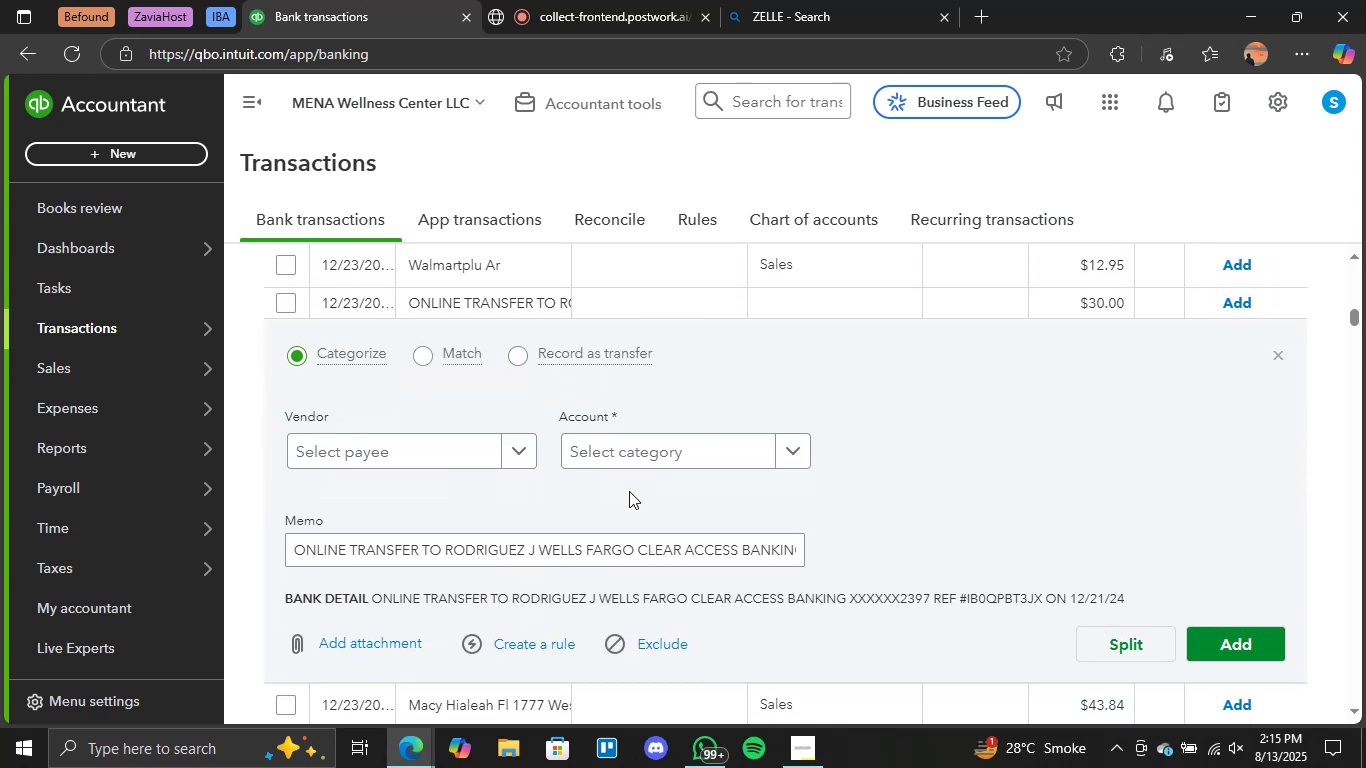 
scroll: coordinate [628, 490], scroll_direction: up, amount: 1.0
 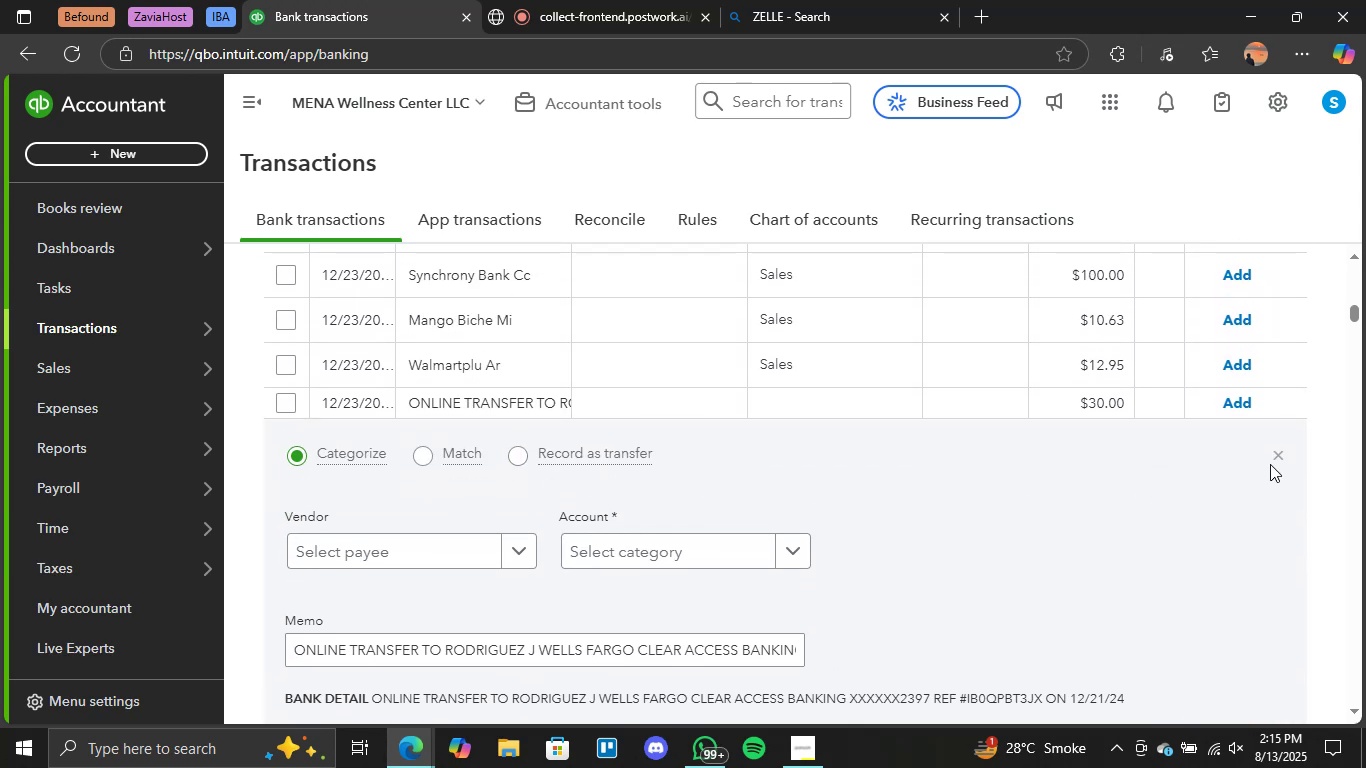 
left_click([1276, 461])
 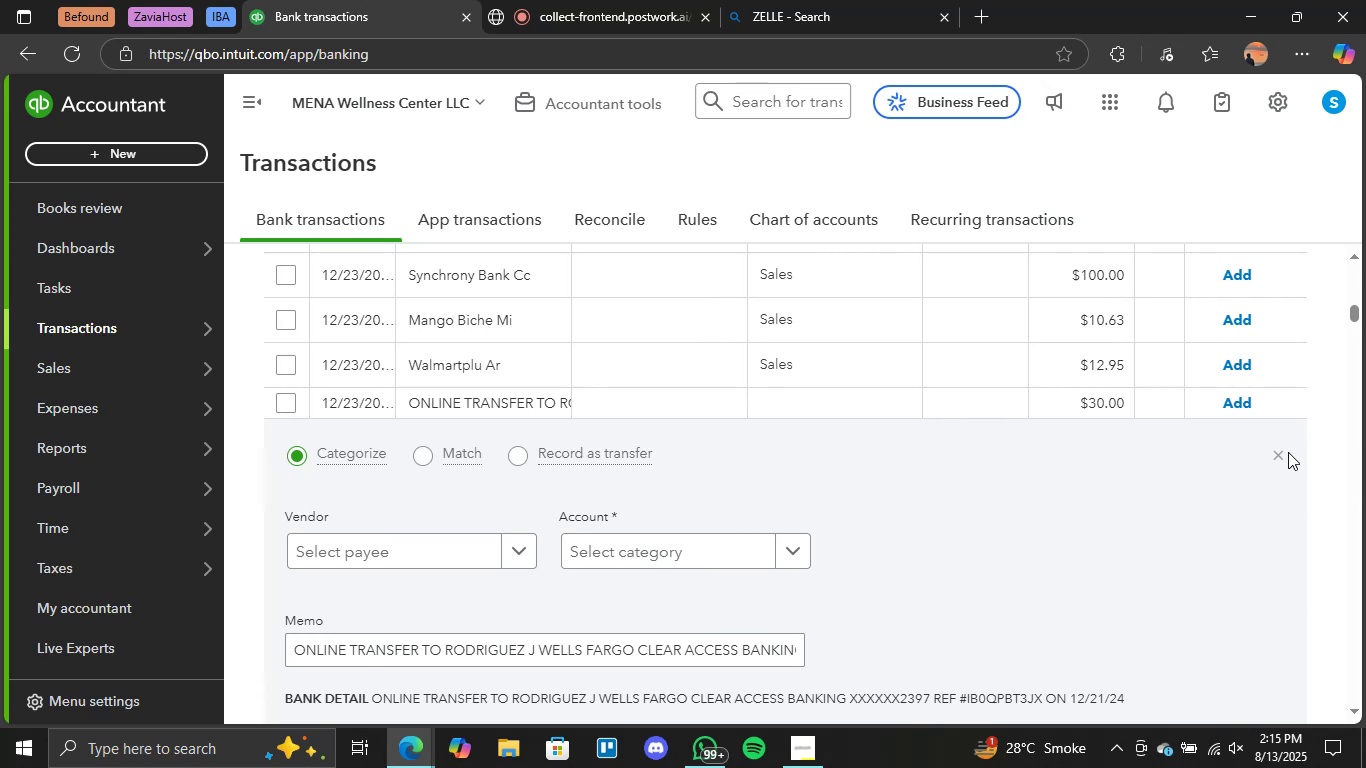 
scroll: coordinate [1126, 495], scroll_direction: down, amount: 2.0
 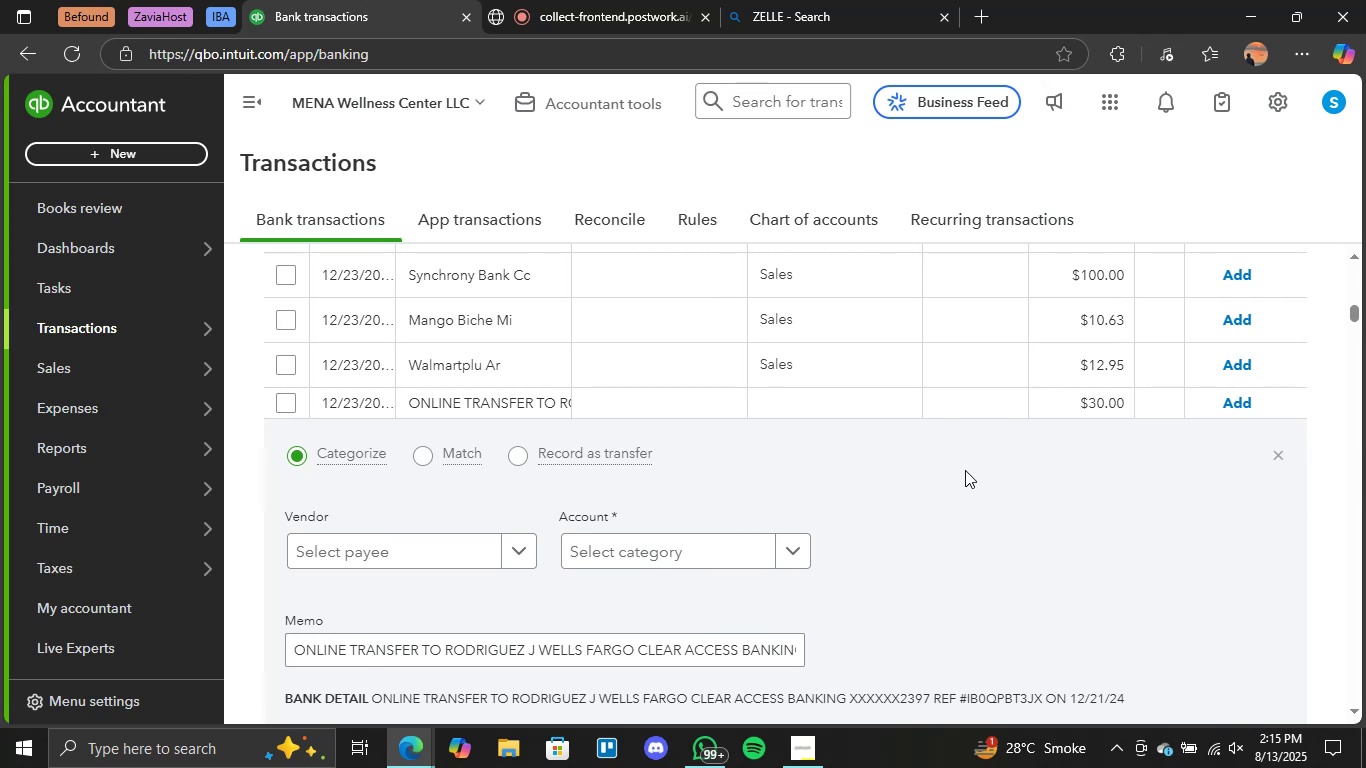 
scroll: coordinate [958, 466], scroll_direction: none, amount: 0.0
 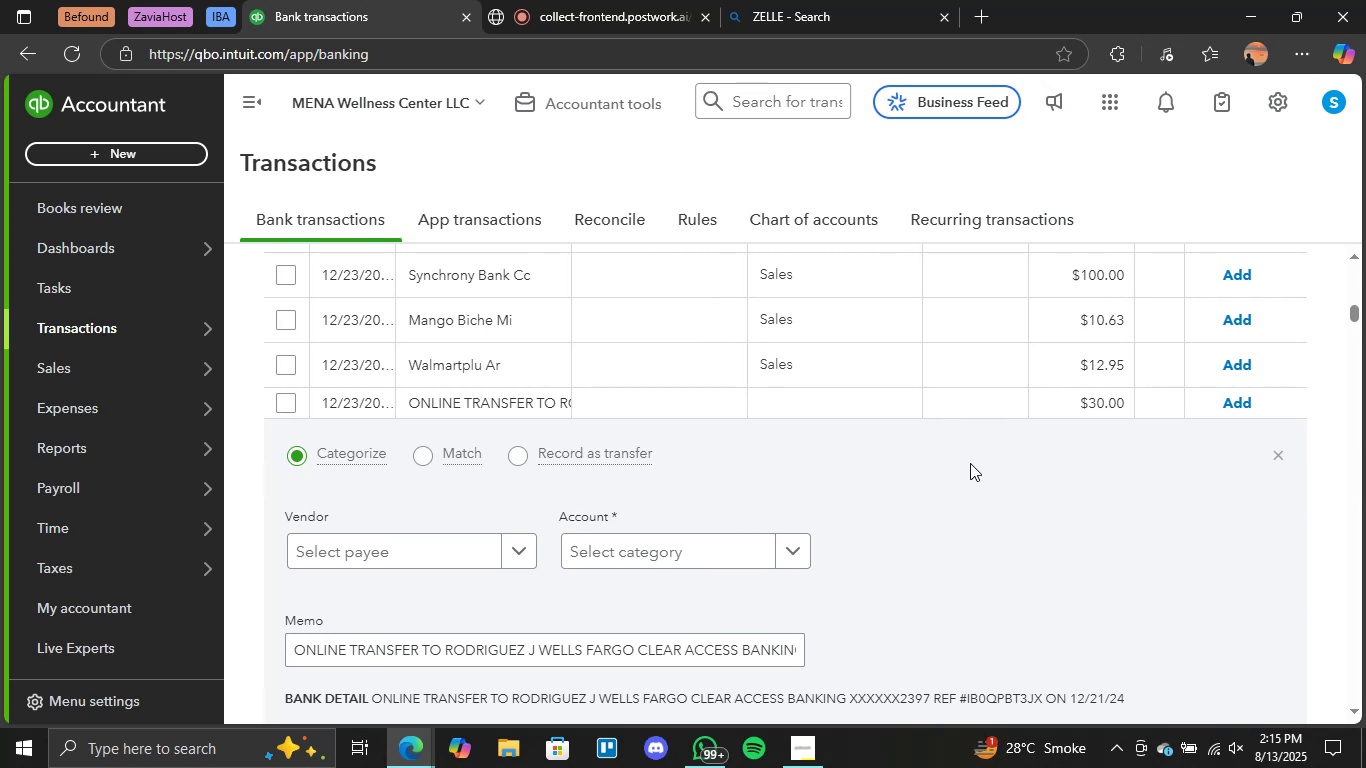 
left_click([1280, 455])
 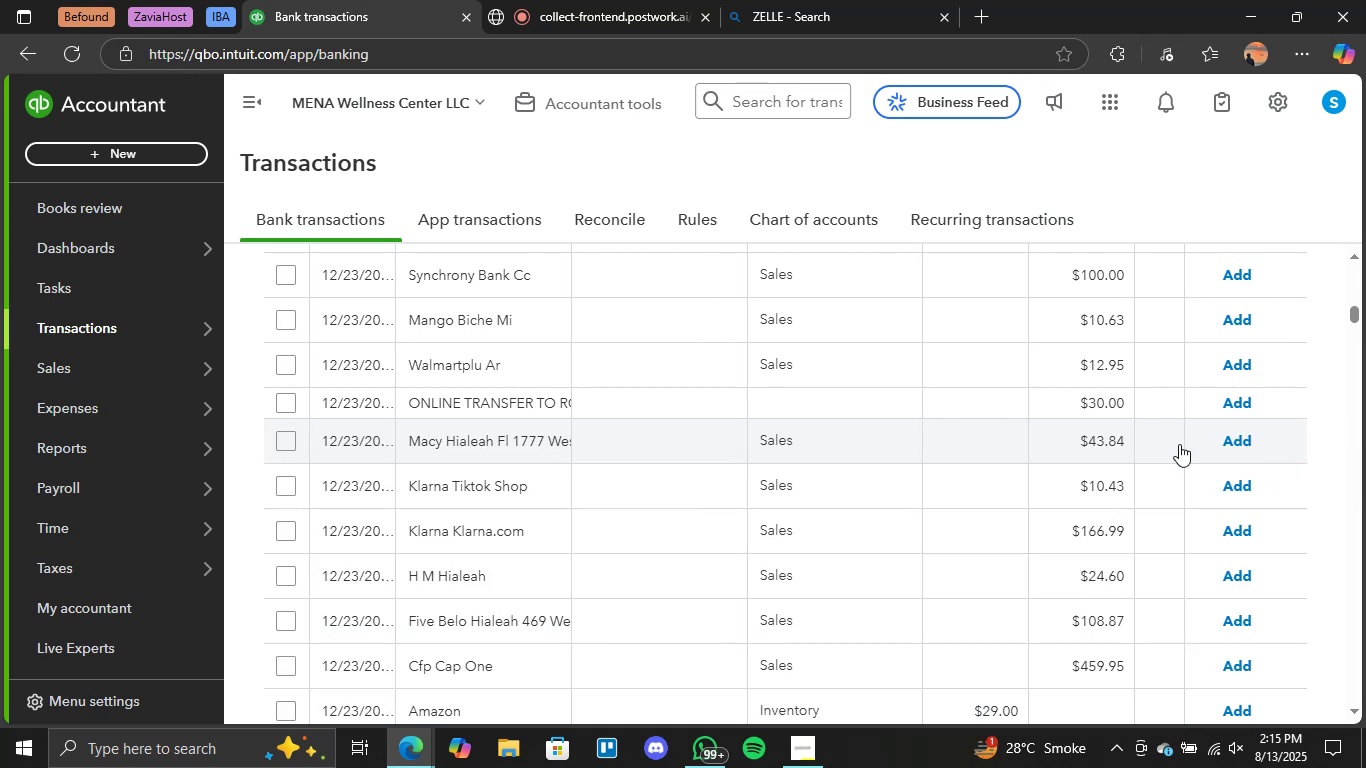 
scroll: coordinate [778, 411], scroll_direction: down, amount: 2.0
 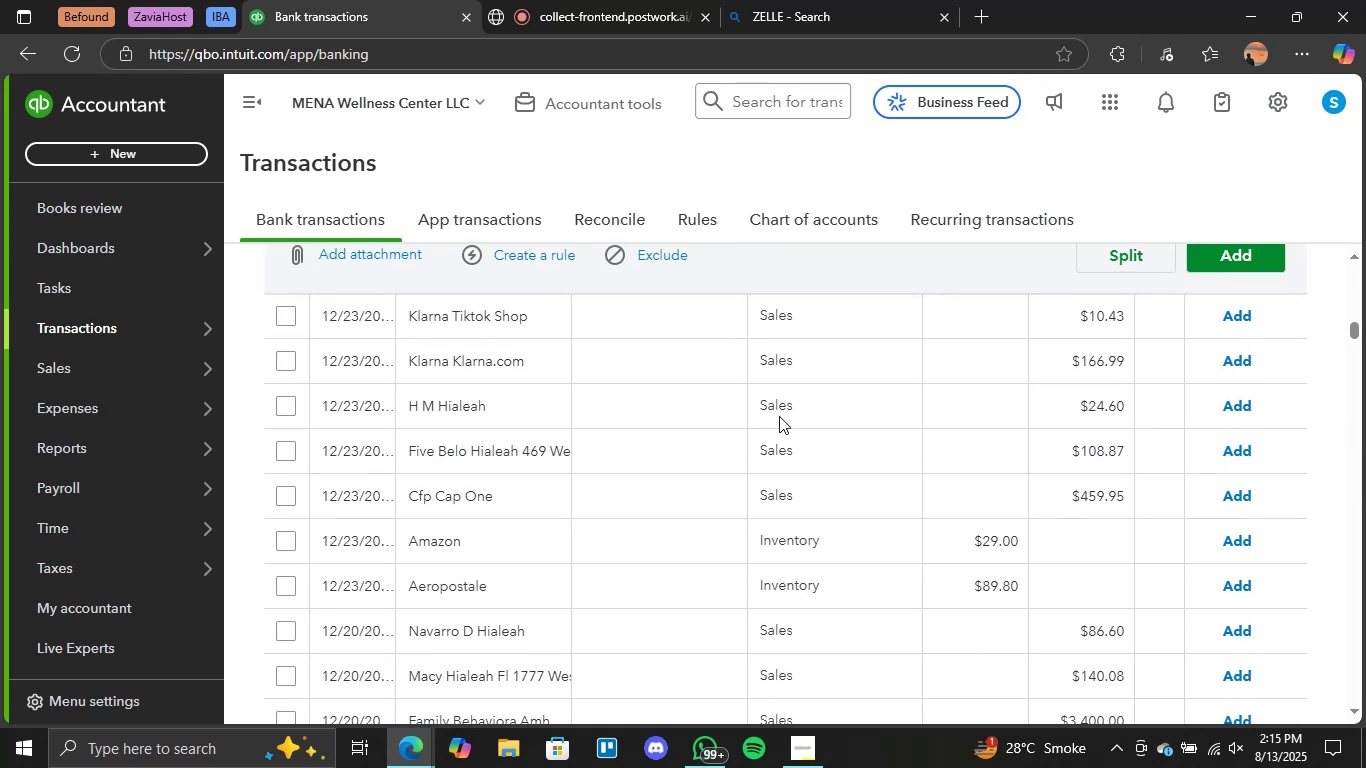 
scroll: coordinate [963, 373], scroll_direction: up, amount: 4.0
 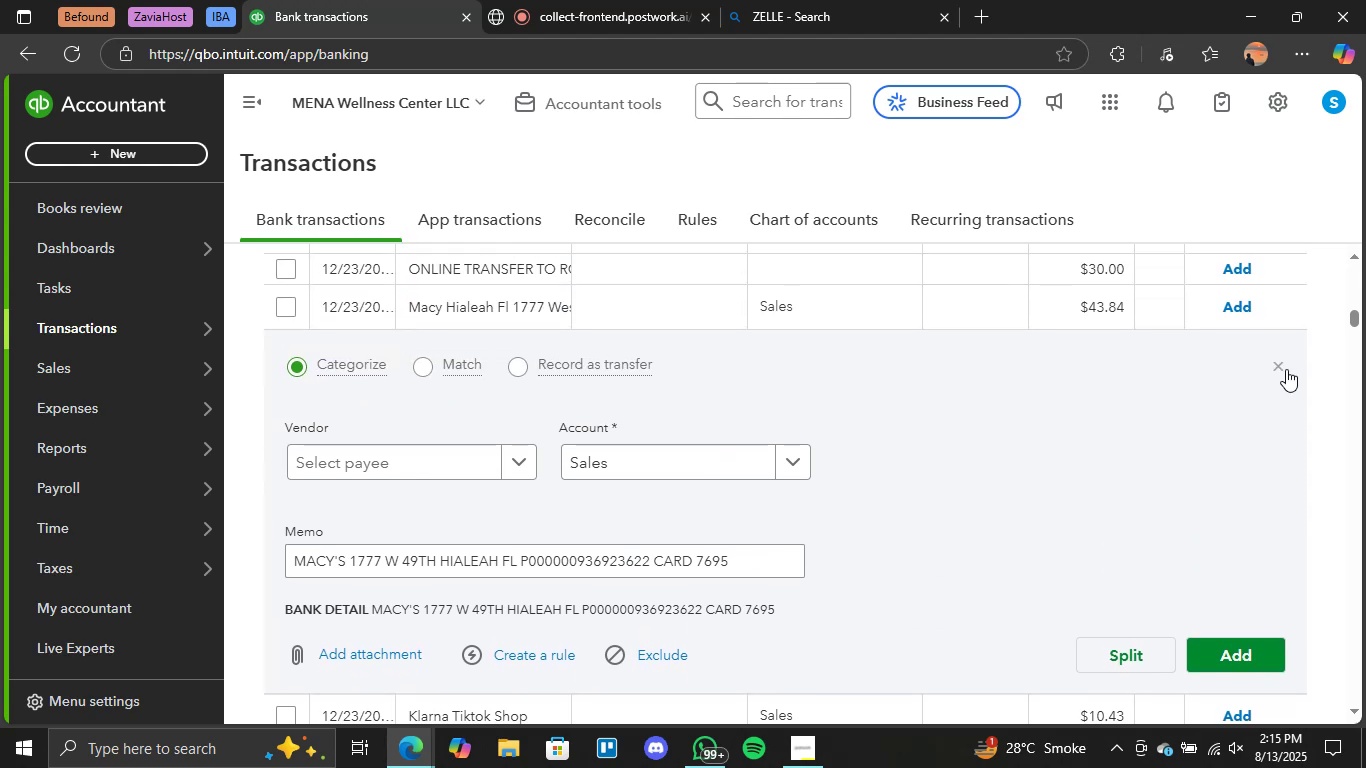 
left_click([1284, 368])
 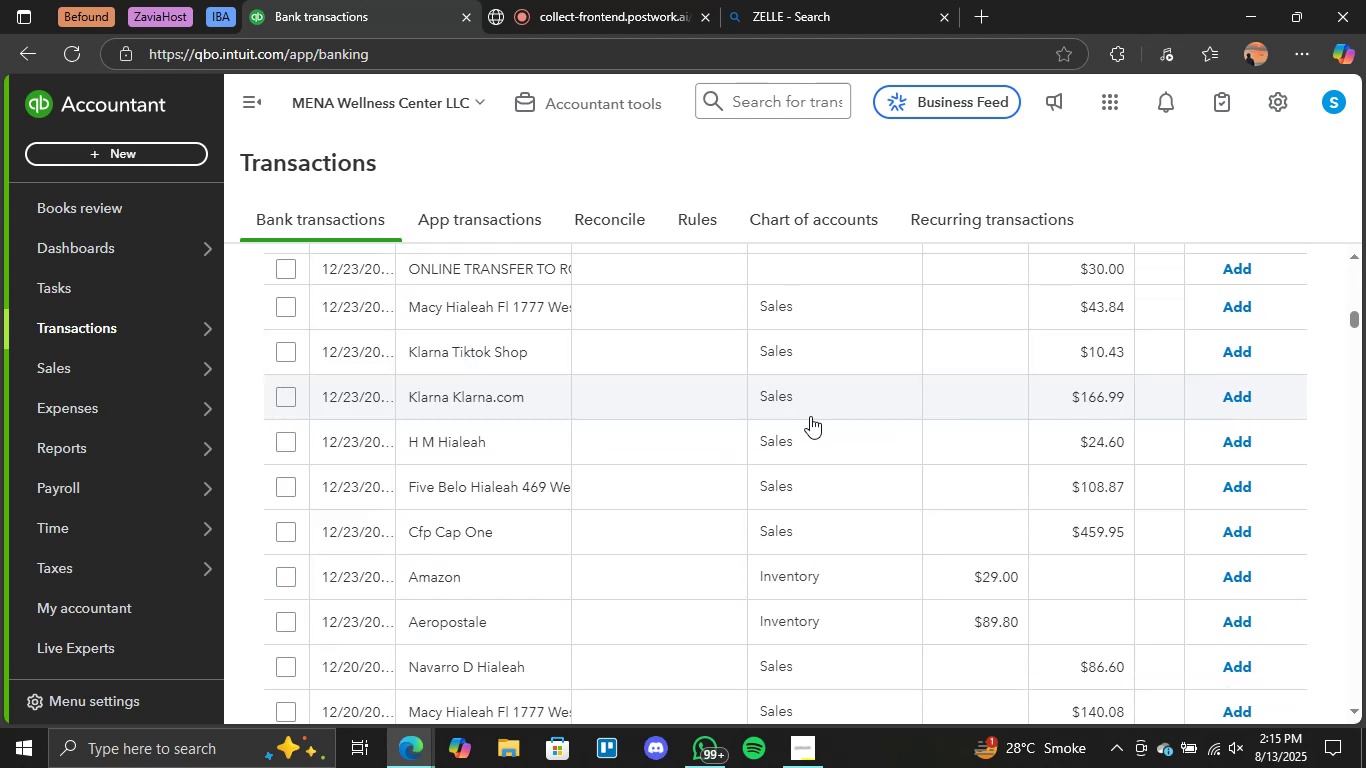 
scroll: coordinate [1049, 422], scroll_direction: up, amount: 11.0
 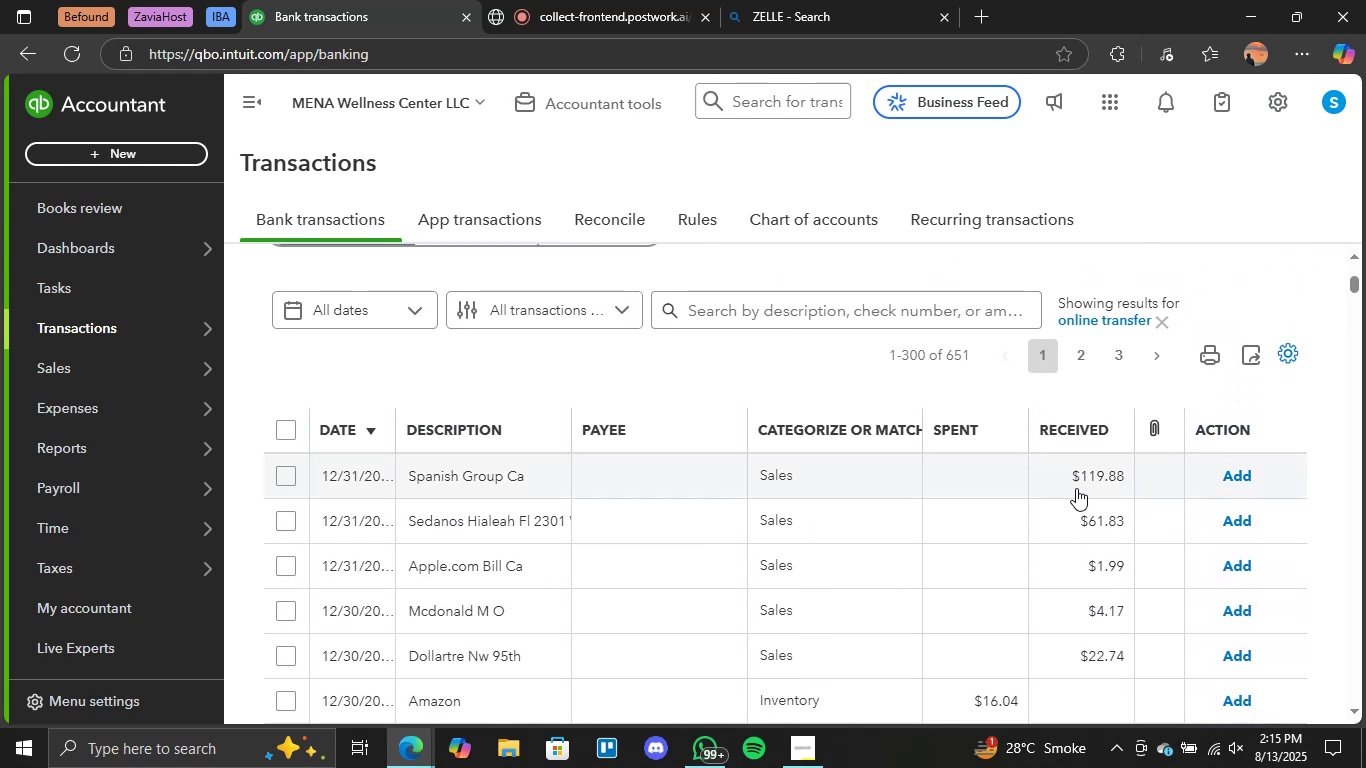 
scroll: coordinate [768, 378], scroll_direction: down, amount: 23.0
 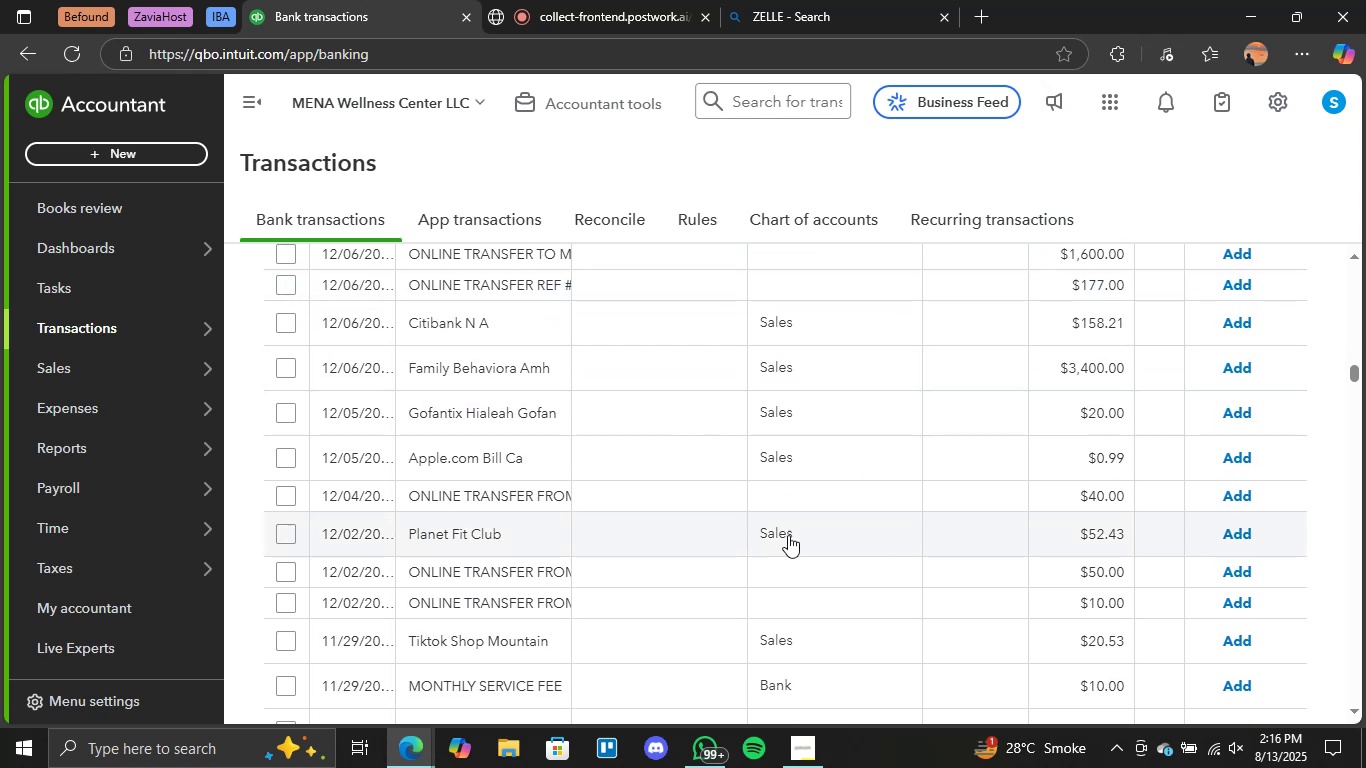 
scroll: coordinate [852, 455], scroll_direction: down, amount: 10.0
 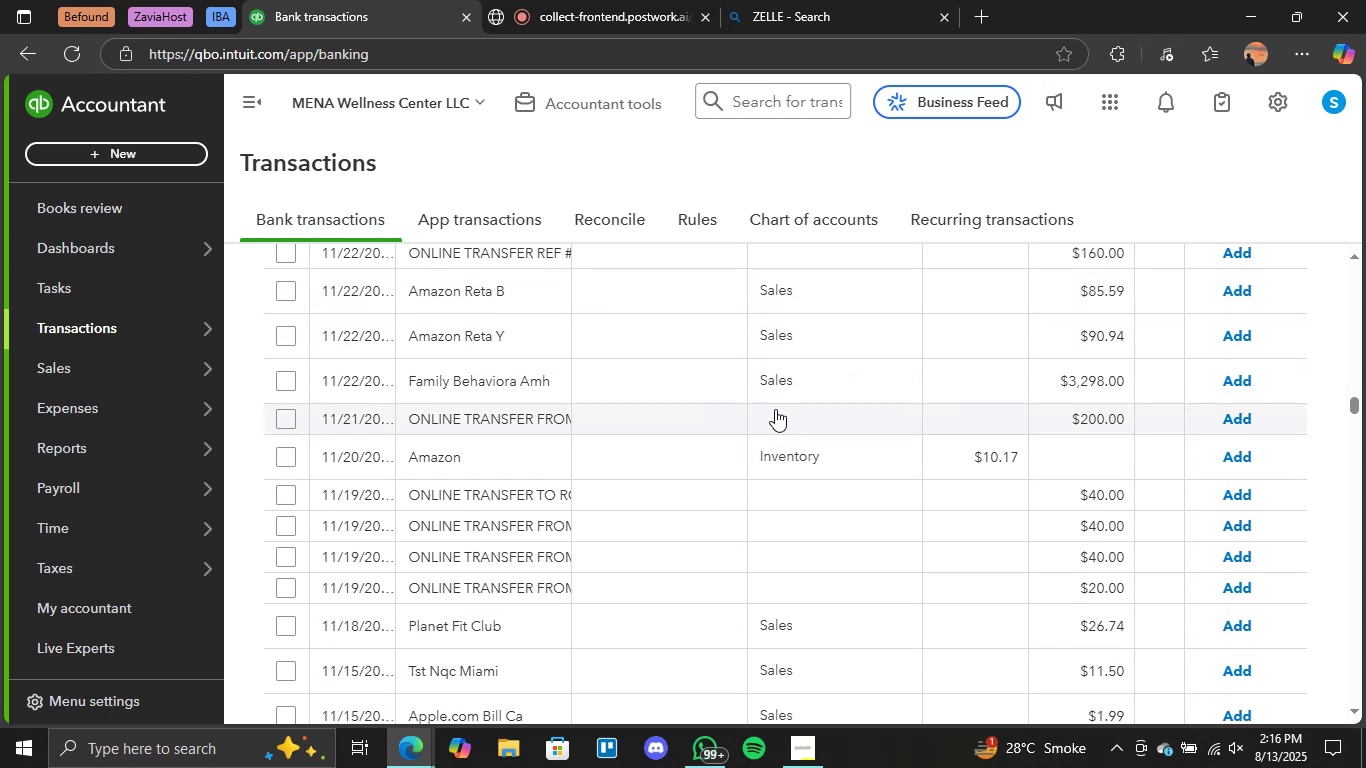 
scroll: coordinate [794, 393], scroll_direction: down, amount: 13.0
 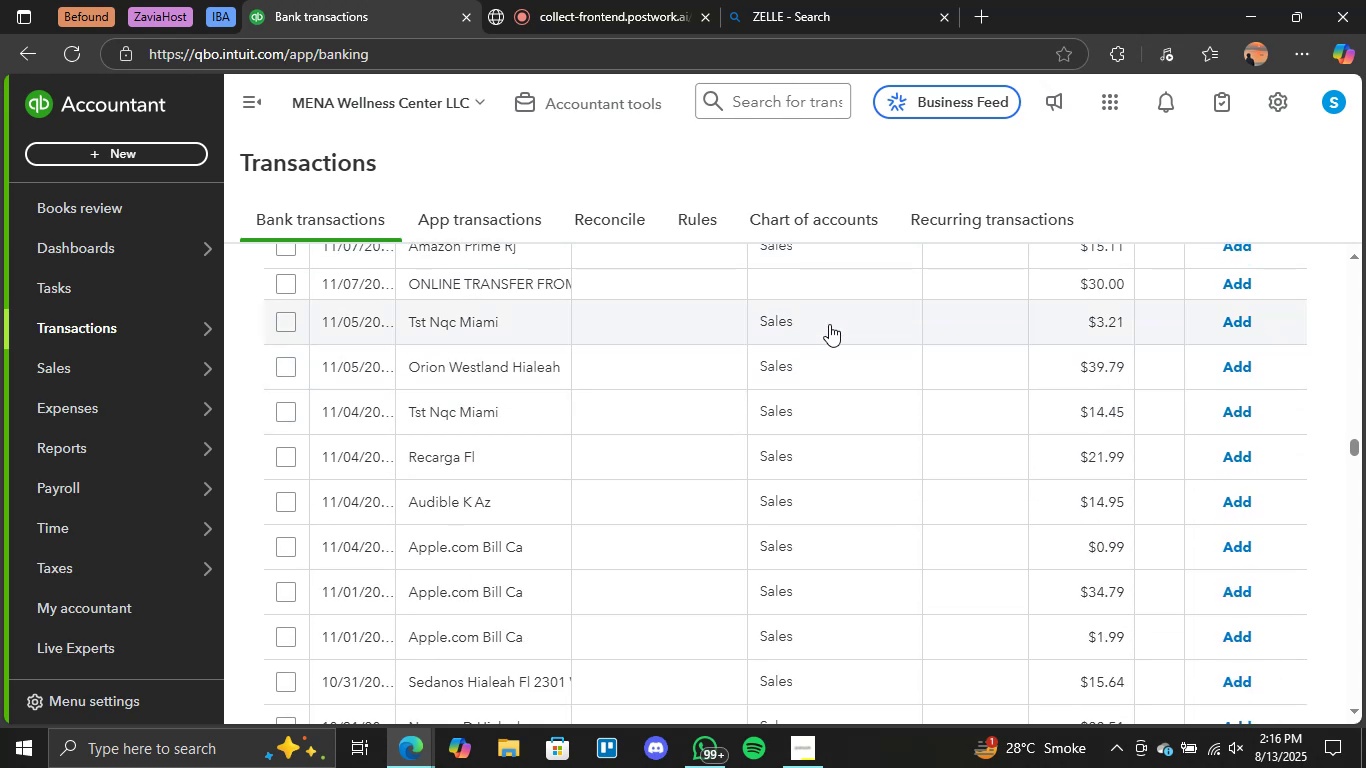 
scroll: coordinate [804, 368], scroll_direction: down, amount: 19.0
 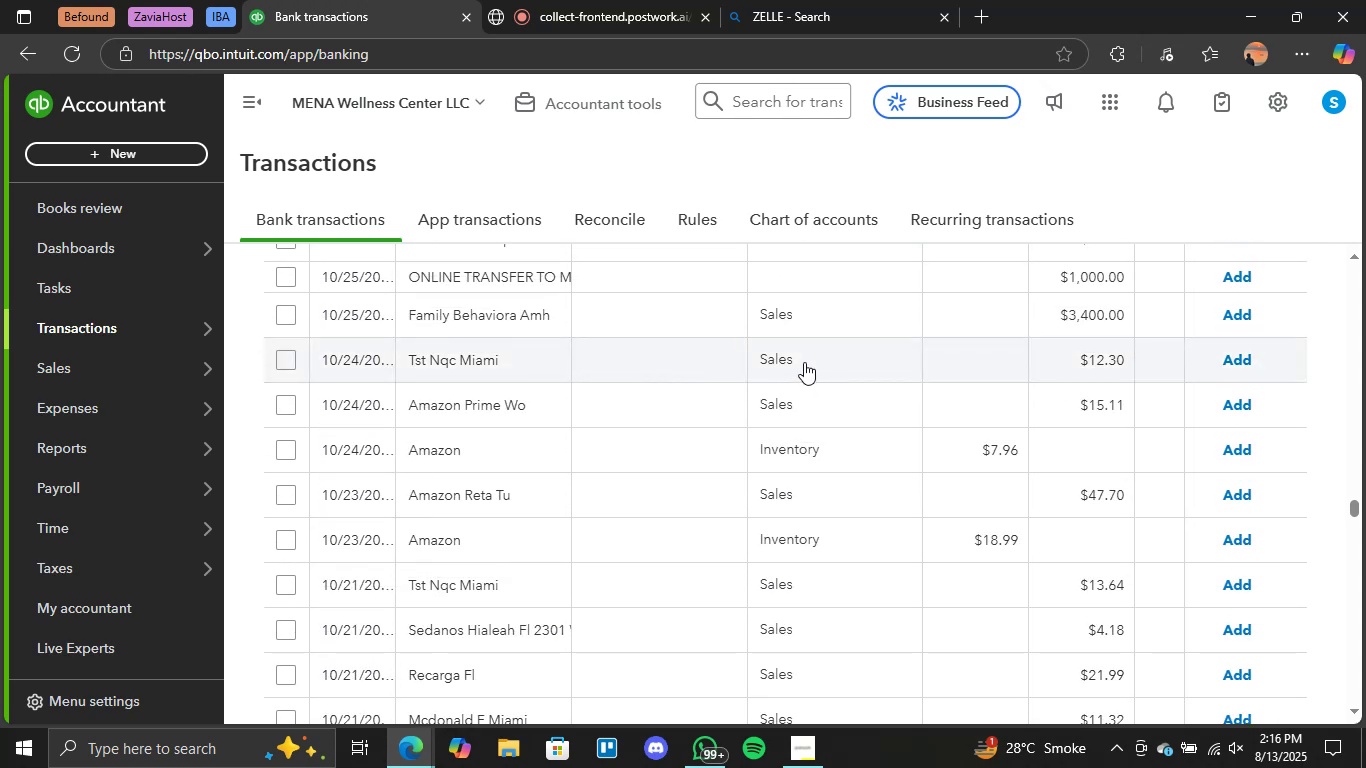 
scroll: coordinate [804, 362], scroll_direction: up, amount: 1.0
 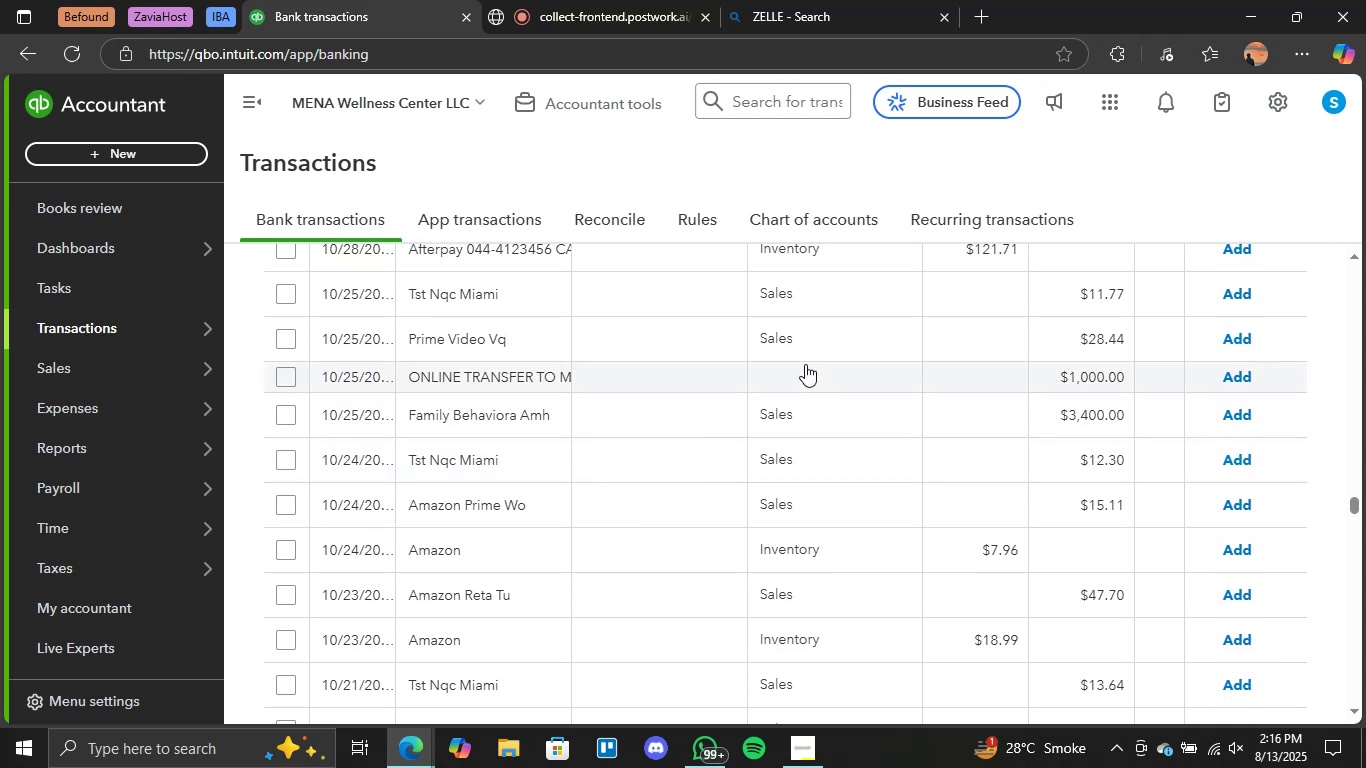 
scroll: coordinate [804, 375], scroll_direction: down, amount: 24.0
 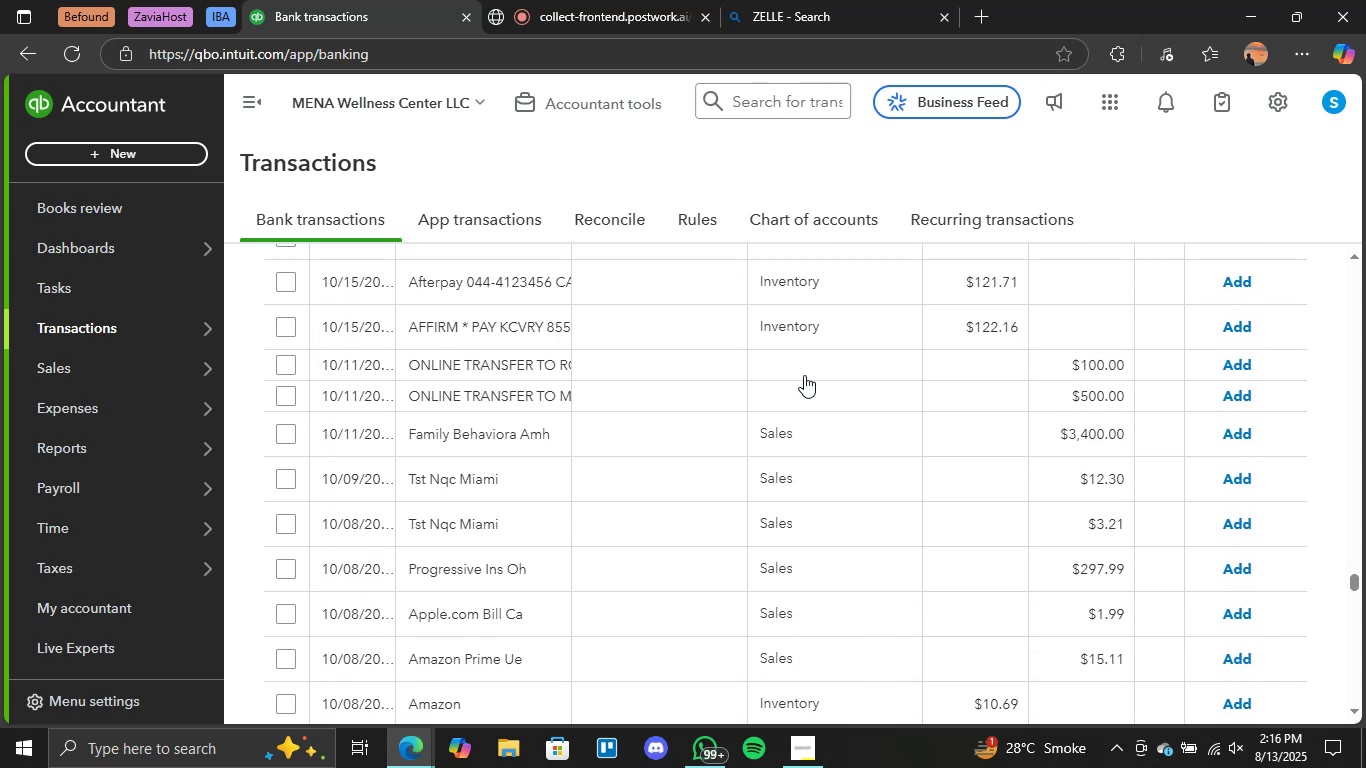 
scroll: coordinate [804, 375], scroll_direction: up, amount: 3.0
 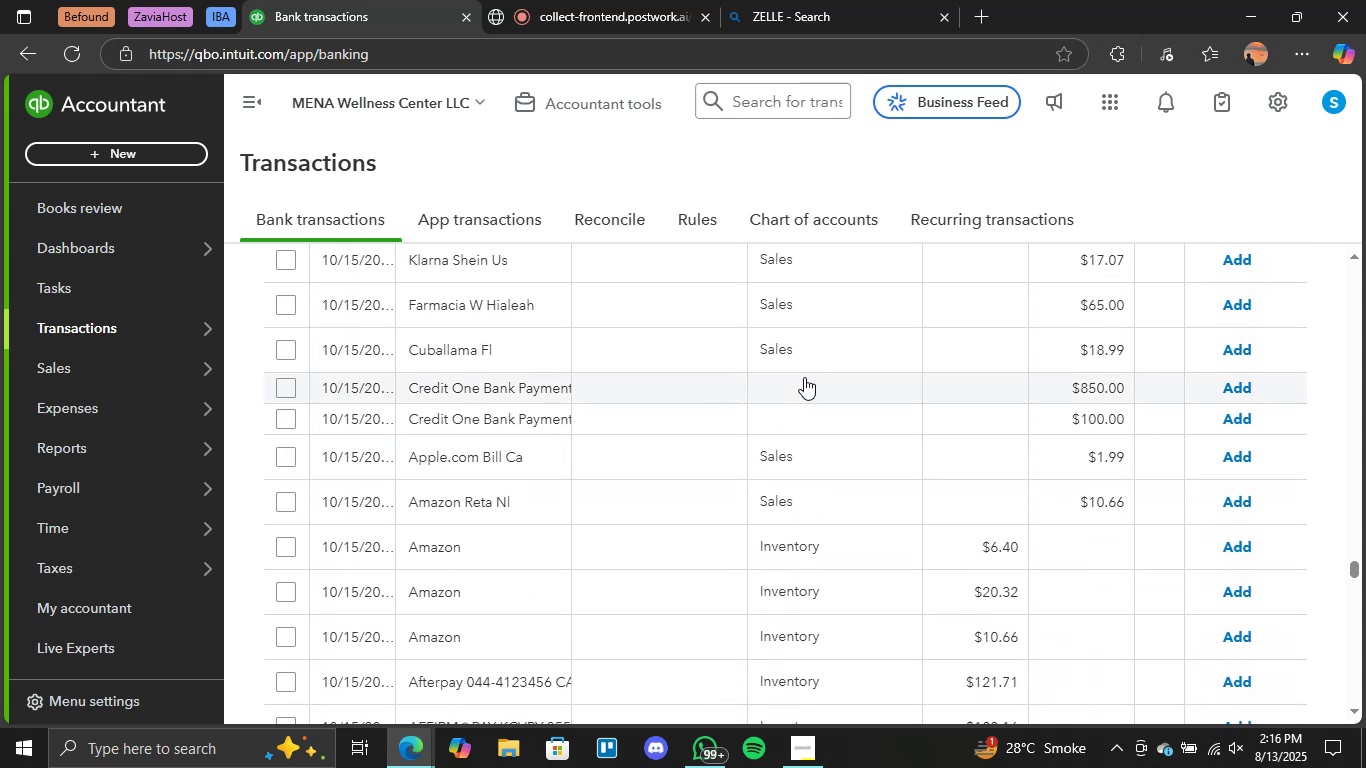 
wait(7.14)
 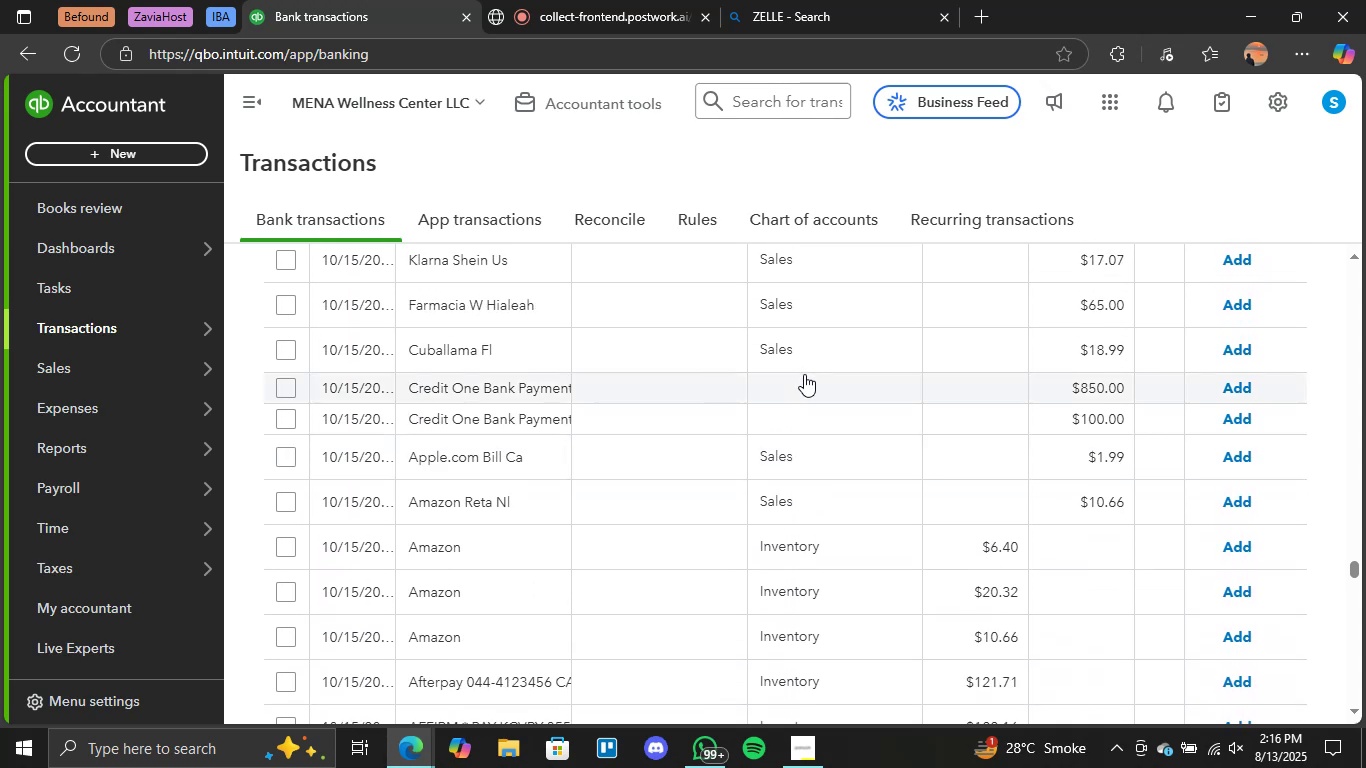 
scroll: coordinate [805, 379], scroll_direction: down, amount: 4.0
 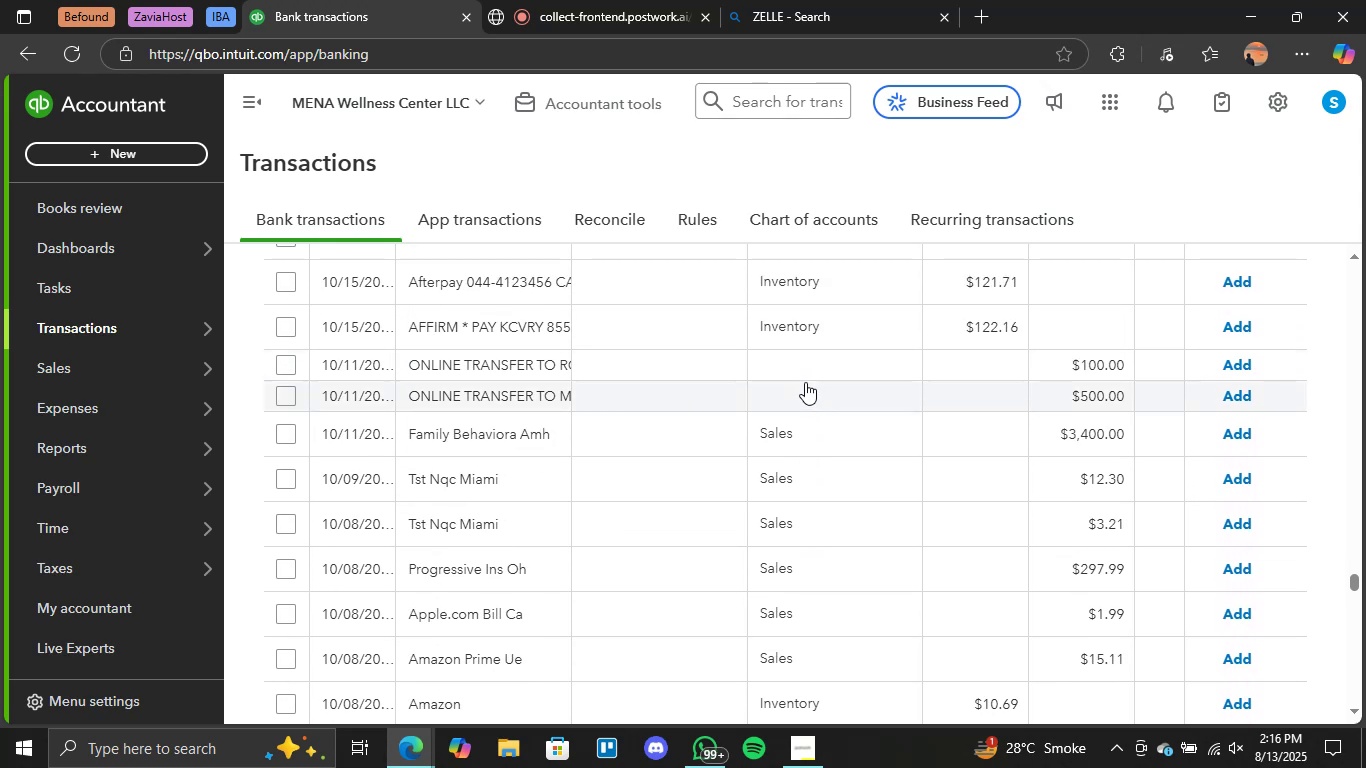 
scroll: coordinate [752, 398], scroll_direction: up, amount: 22.0
 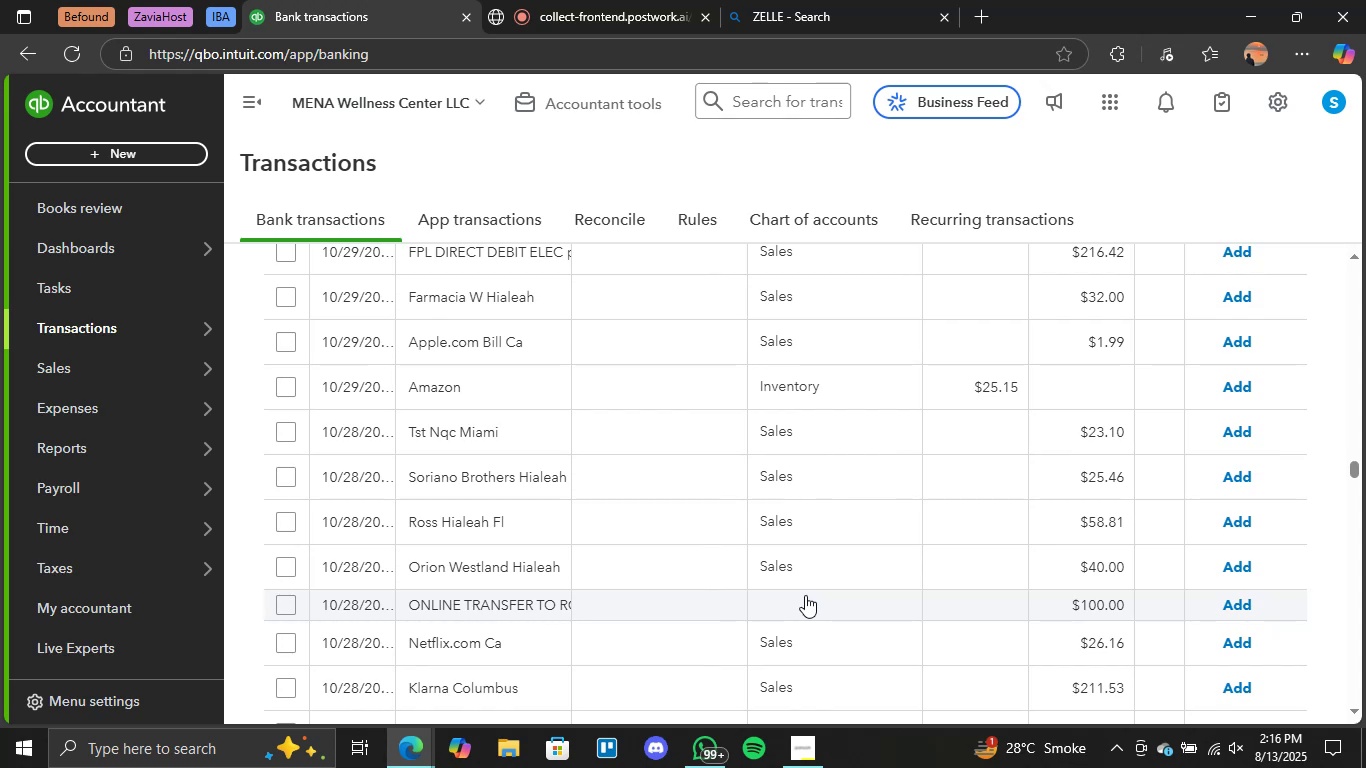 
wait(16.14)
 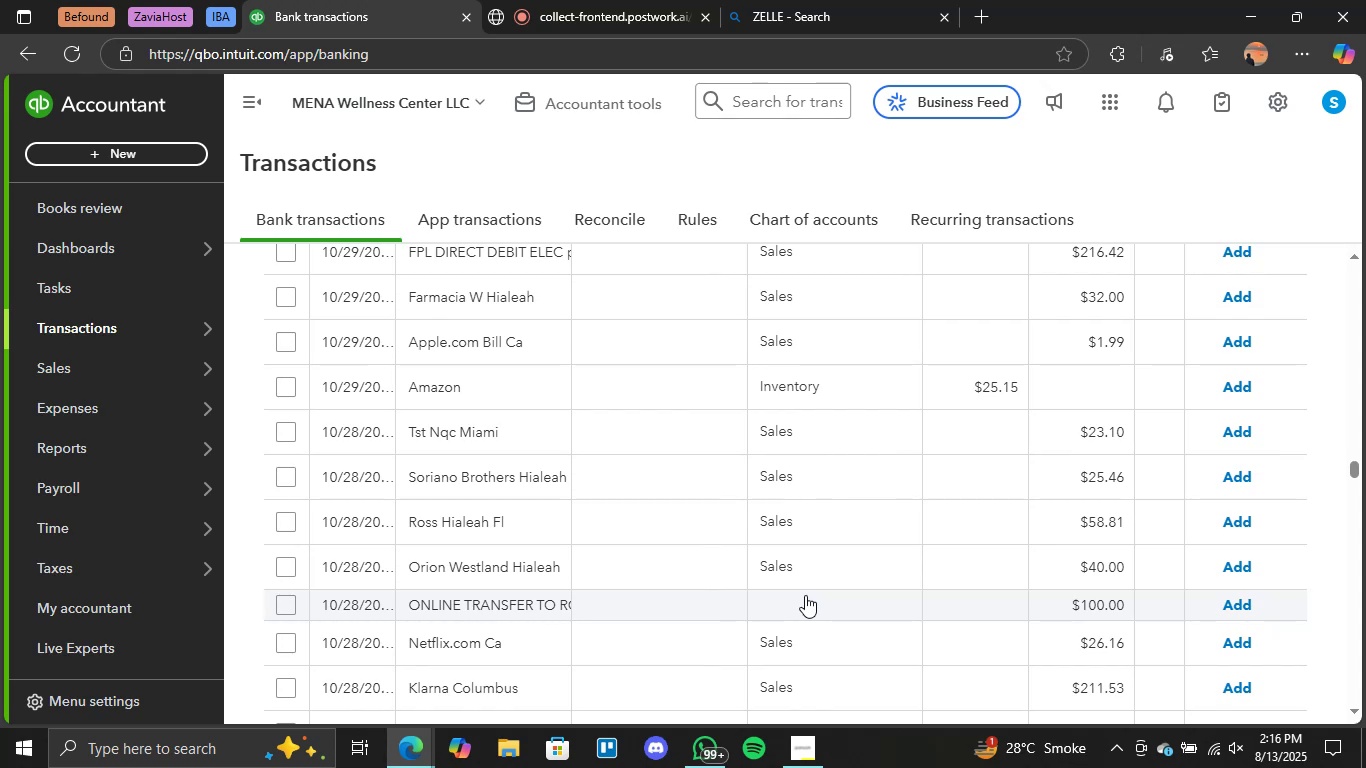 
scroll: coordinate [782, 601], scroll_direction: up, amount: 67.0
 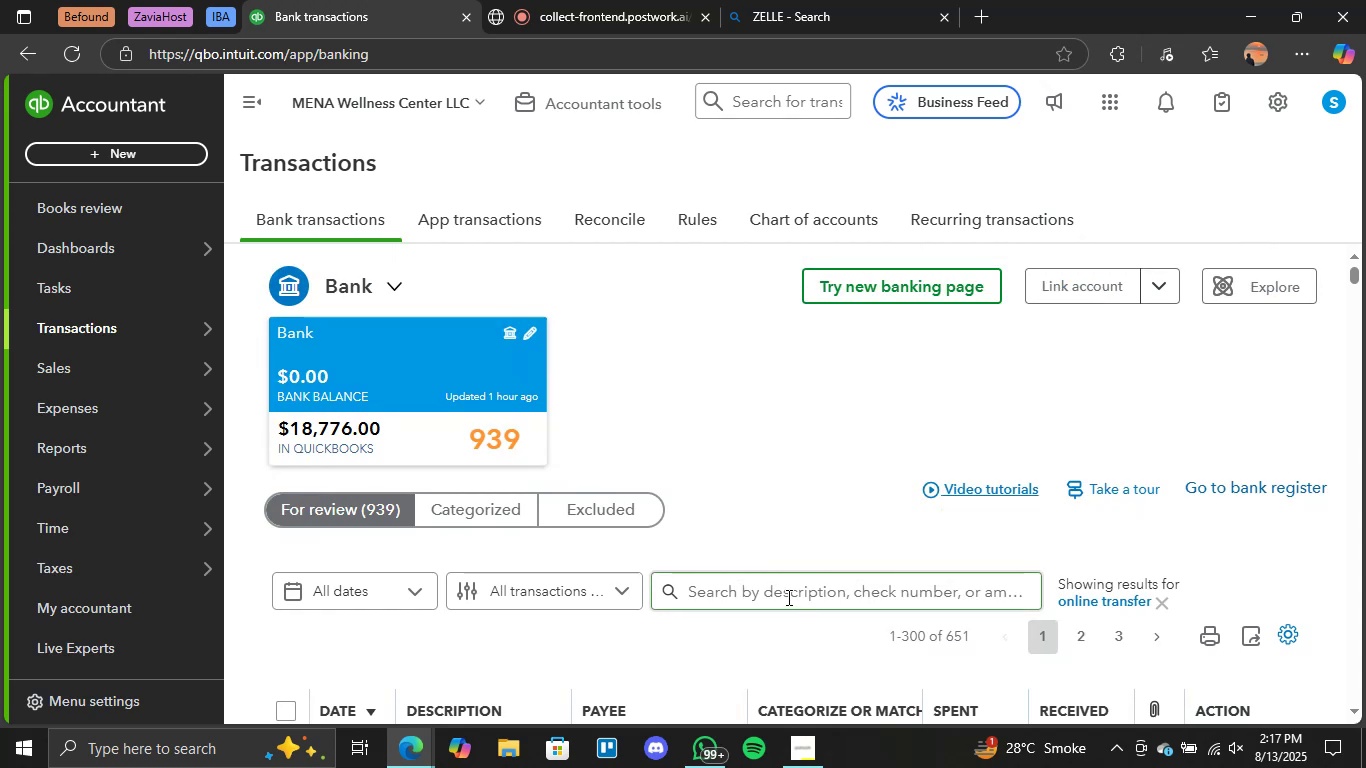 
left_click([787, 597])
 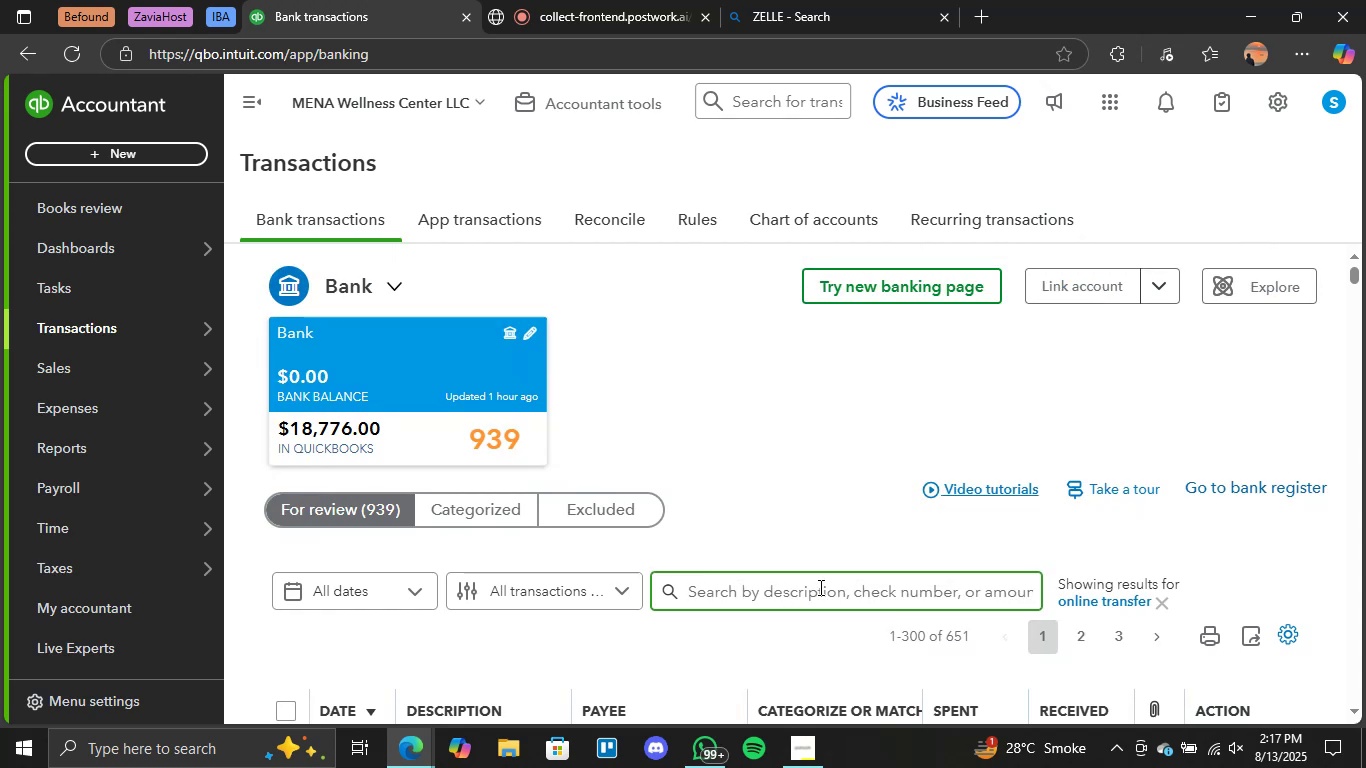 
type(online trans)
 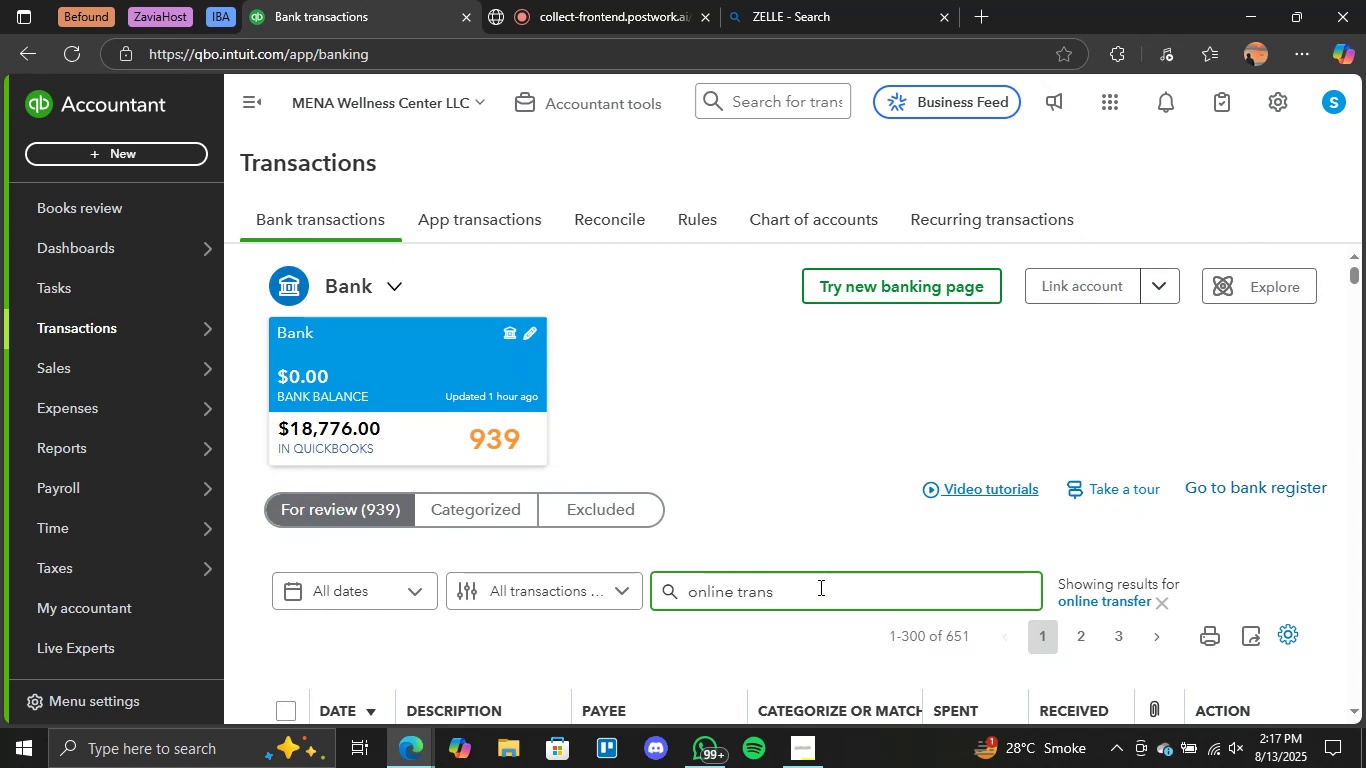 
scroll: coordinate [819, 584], scroll_direction: down, amount: 2.0
 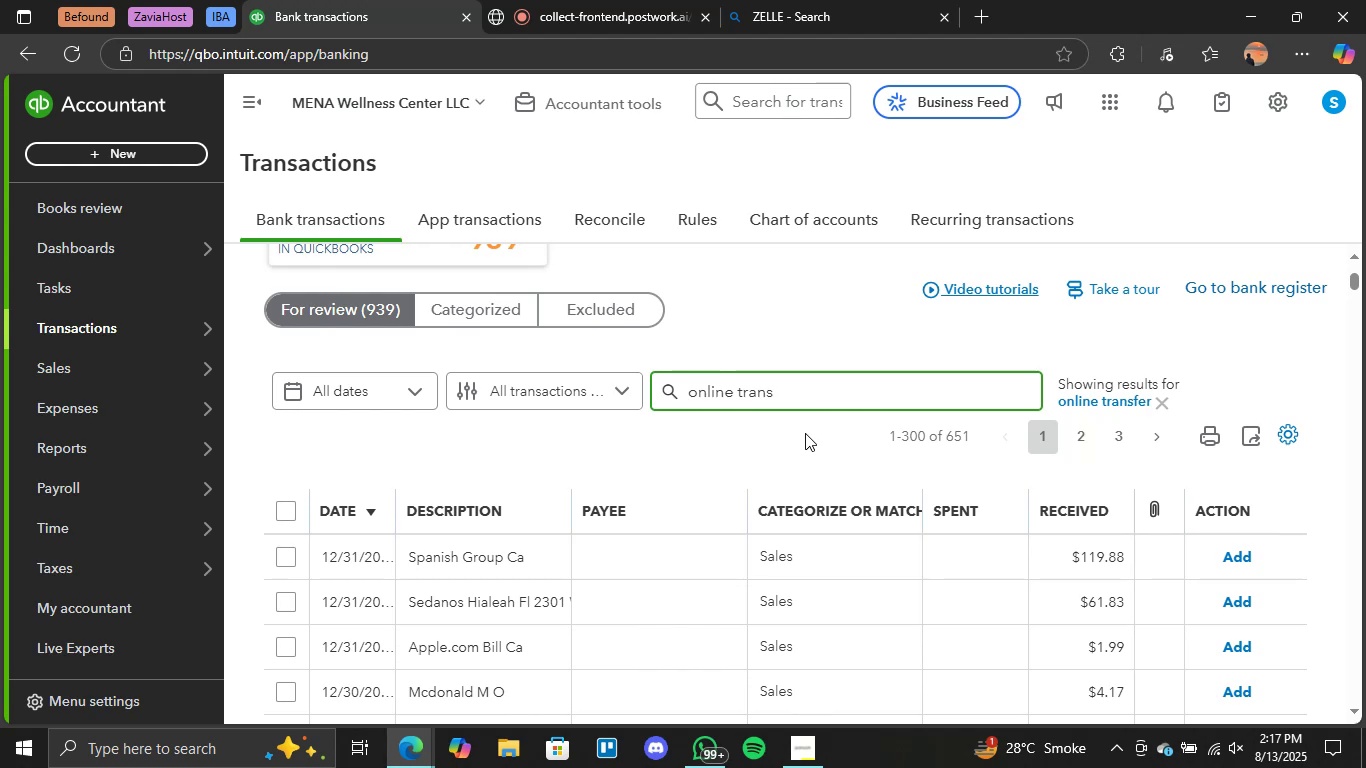 
wait(9.99)
 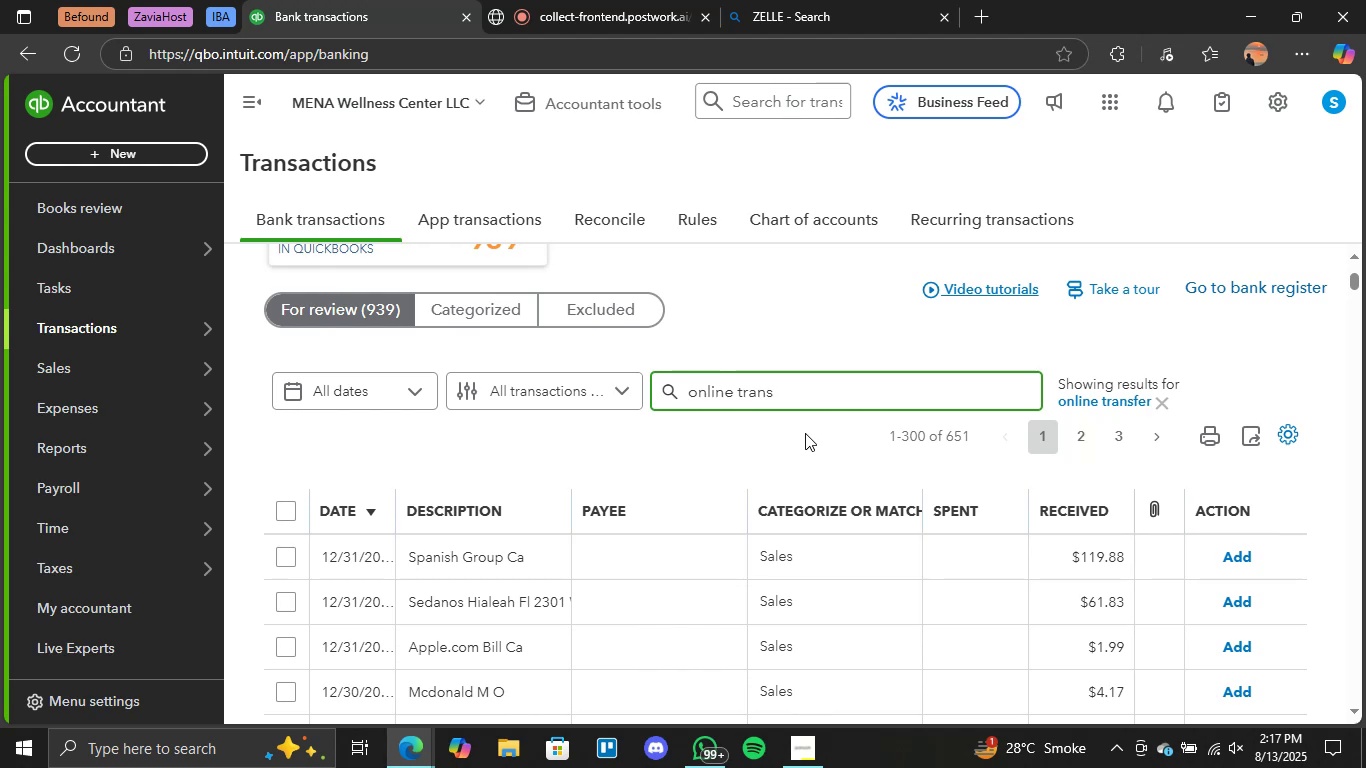 
left_click([860, 387])
 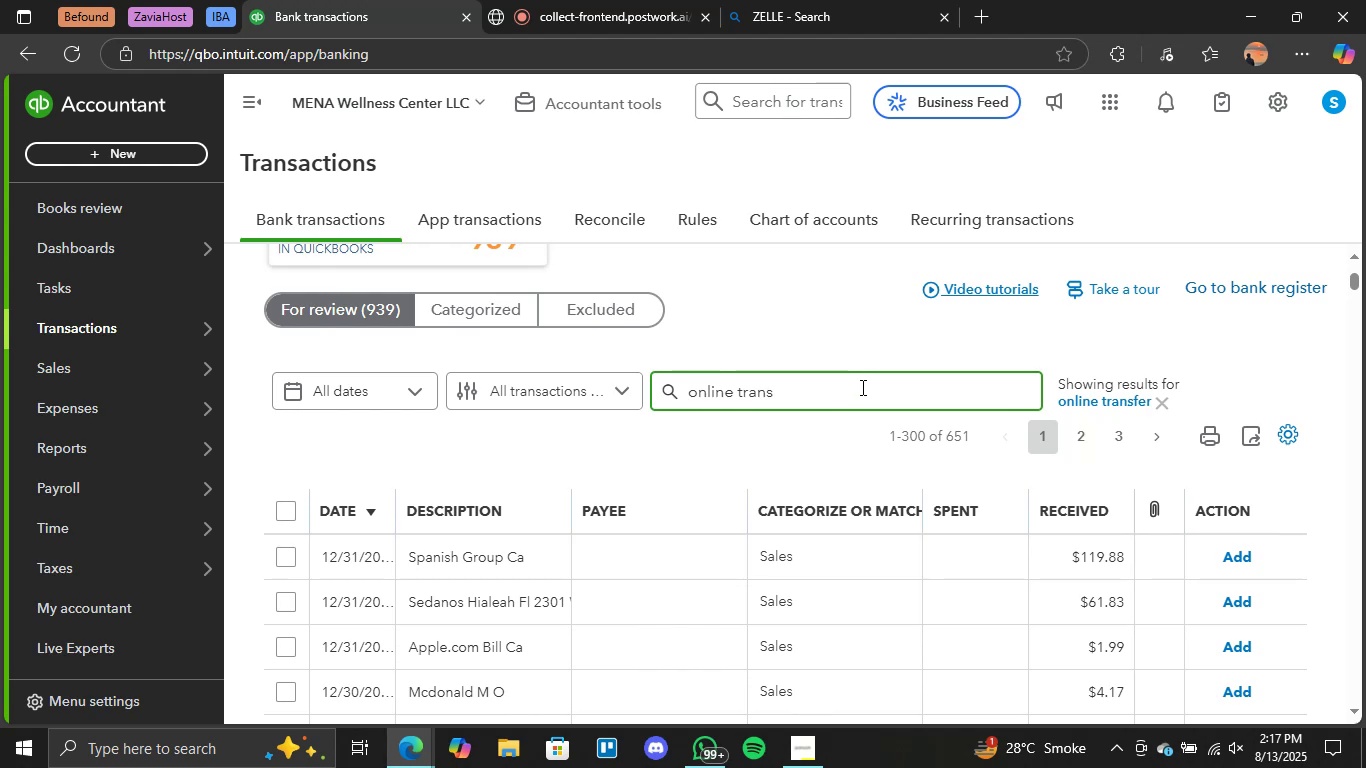 
key(Enter)
 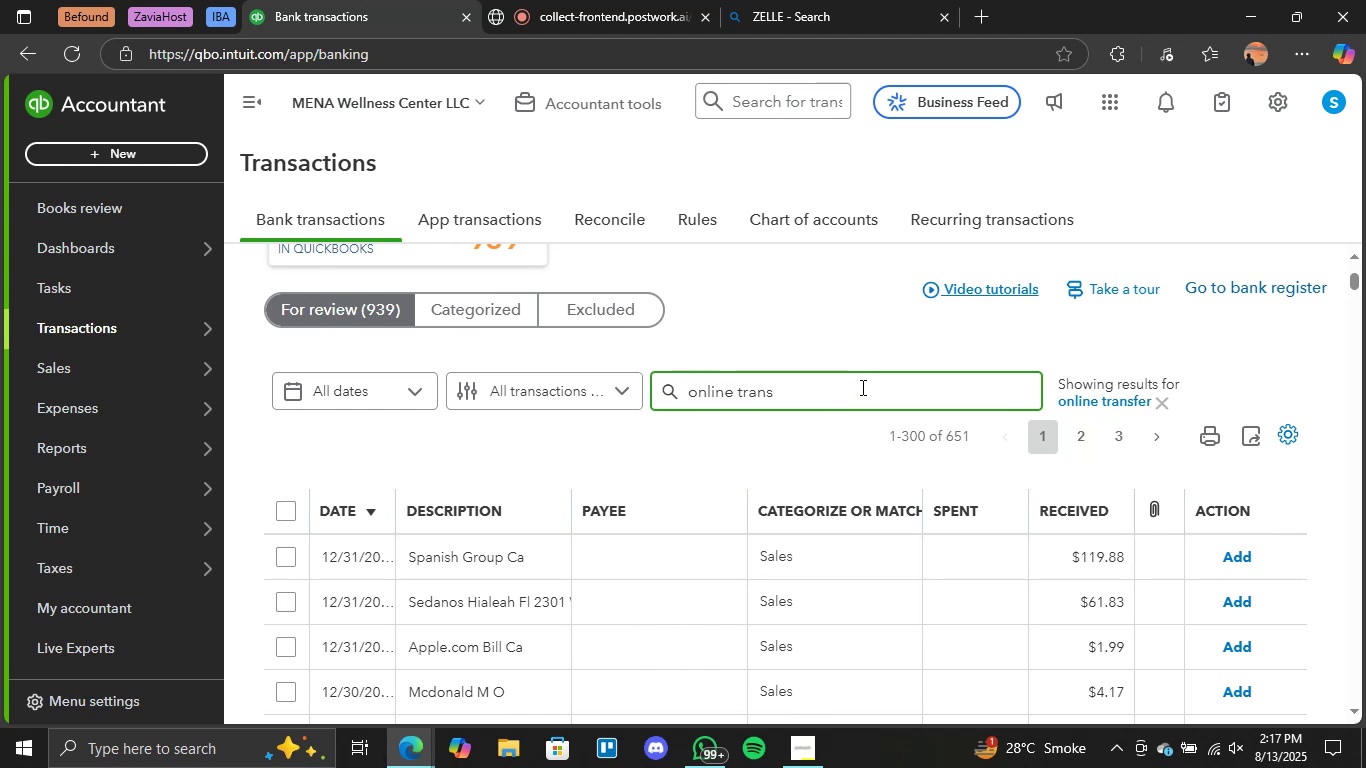 
wait(9.74)
 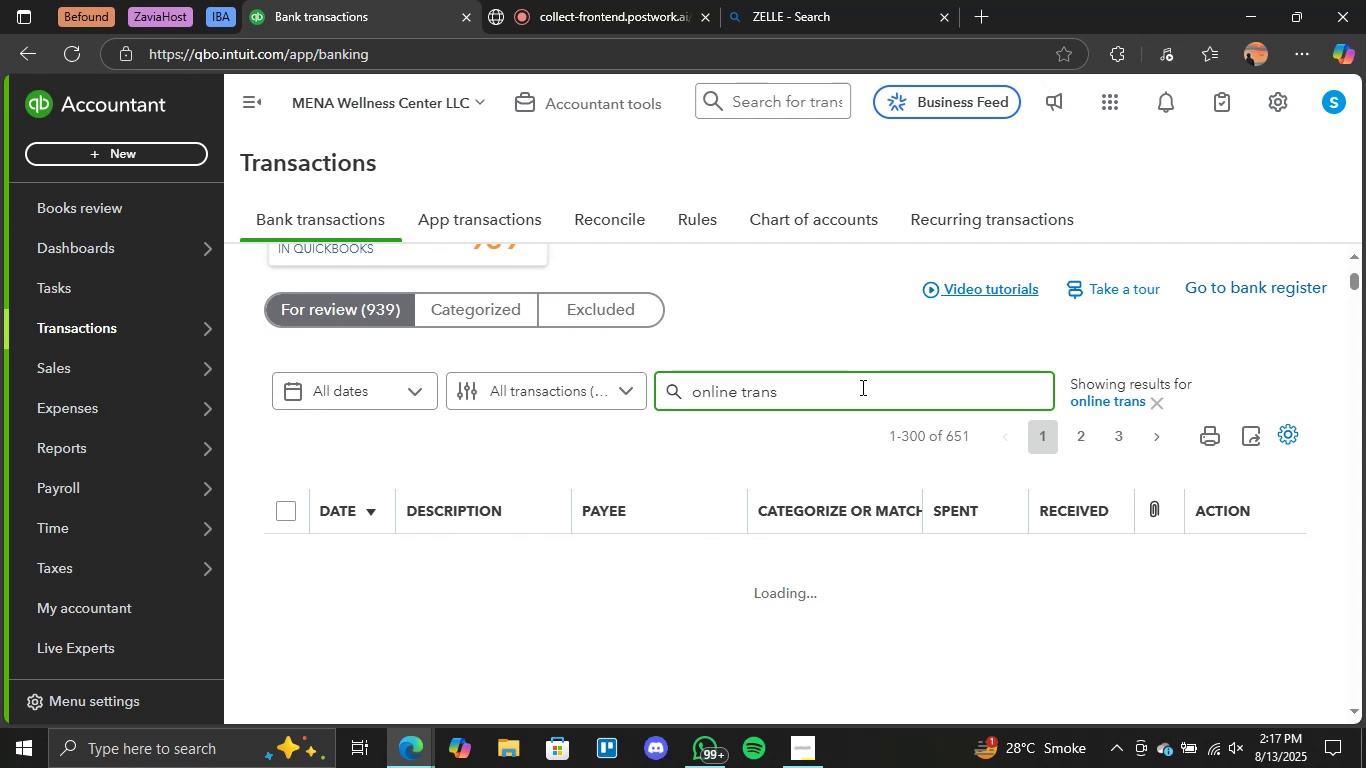 
scroll: coordinate [810, 486], scroll_direction: down, amount: 21.0
 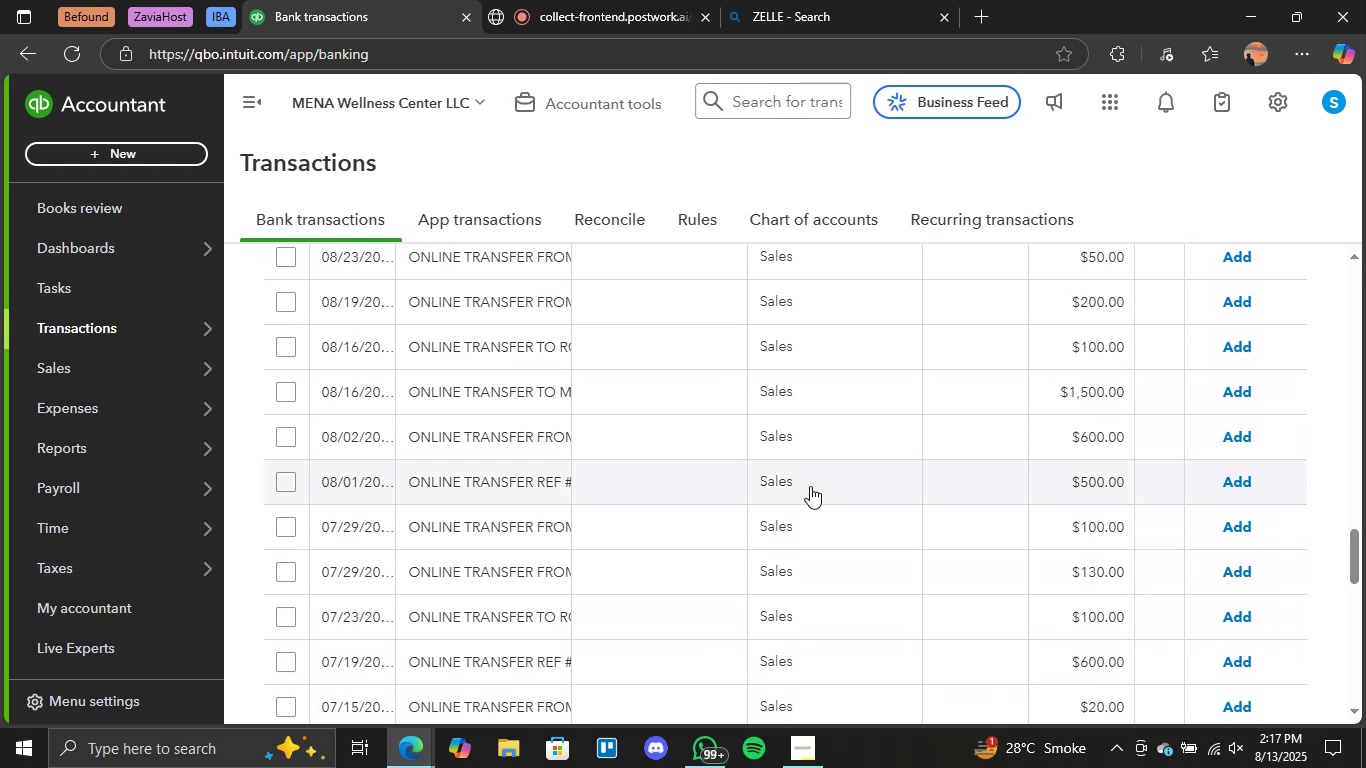 
scroll: coordinate [810, 486], scroll_direction: up, amount: 21.0
 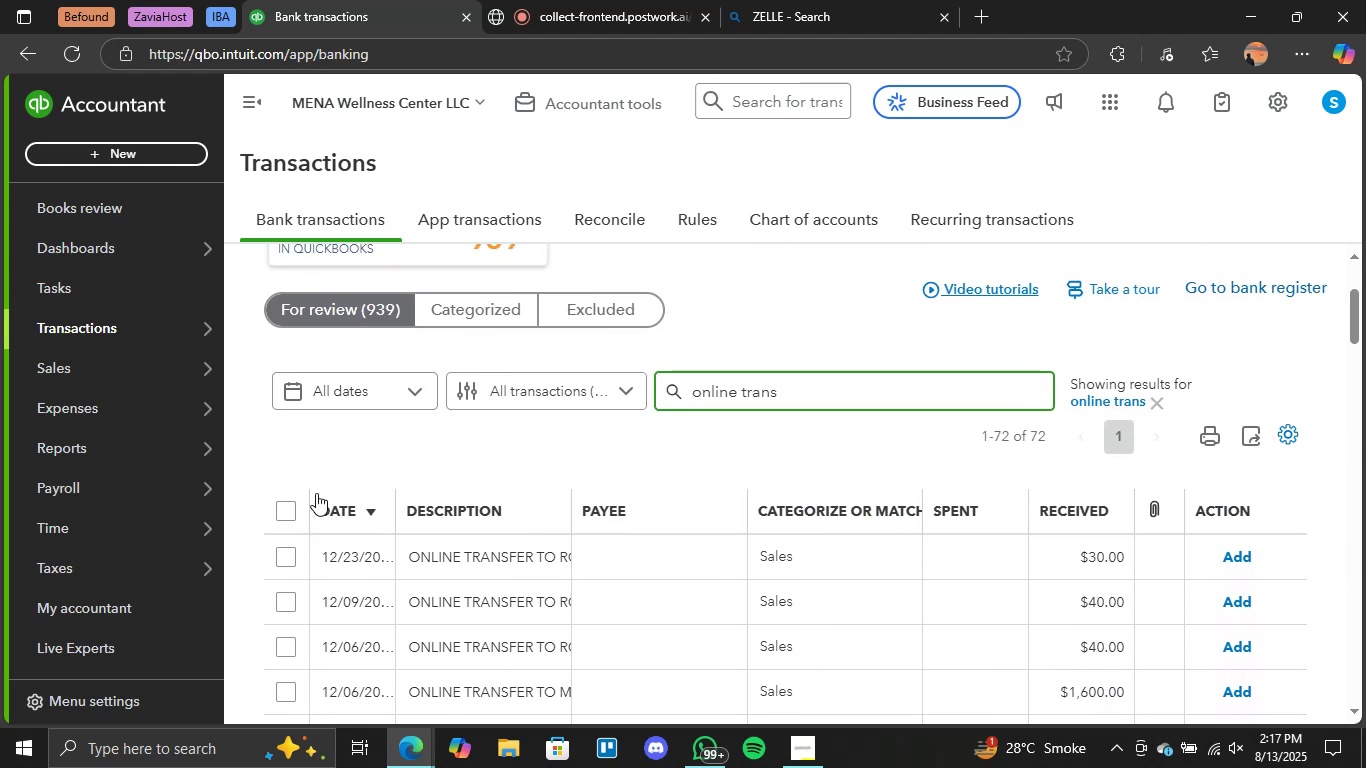 
left_click([282, 514])
 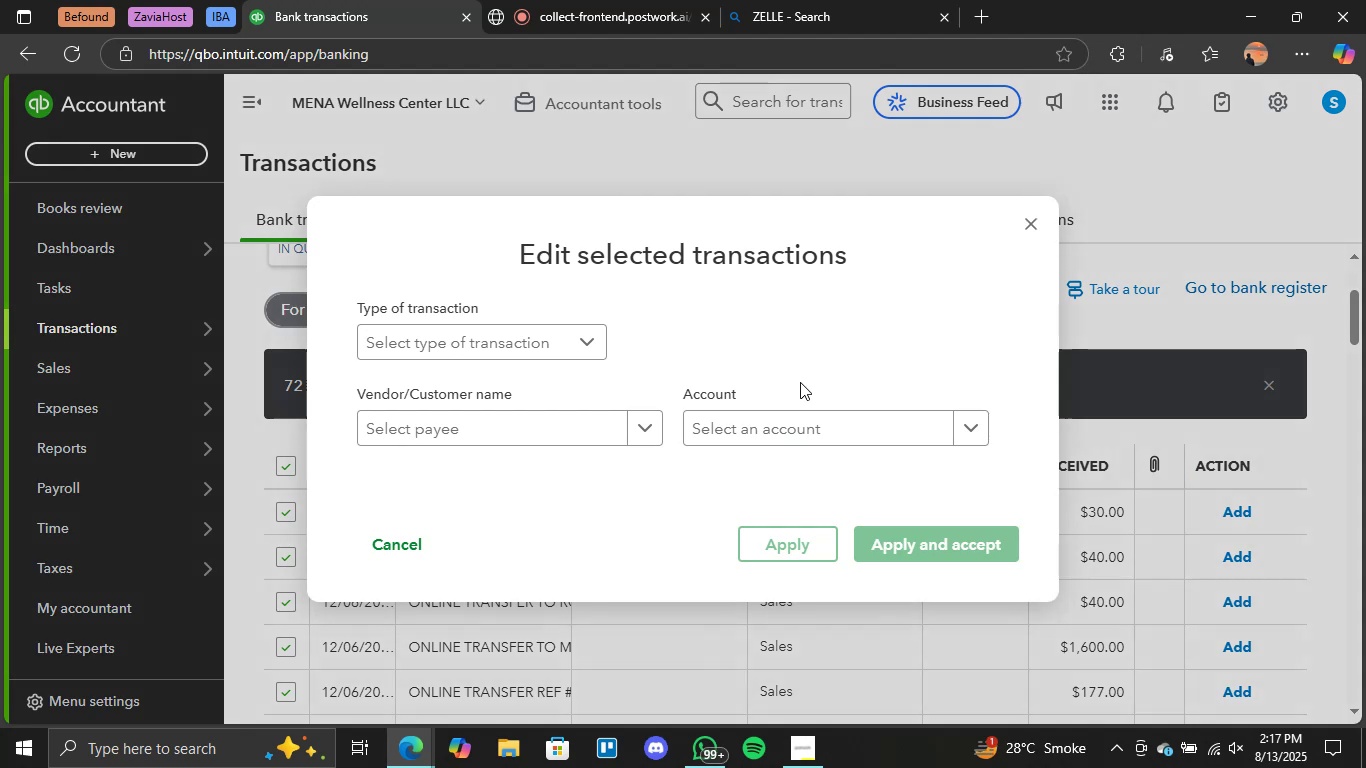 
left_click([598, 348])
 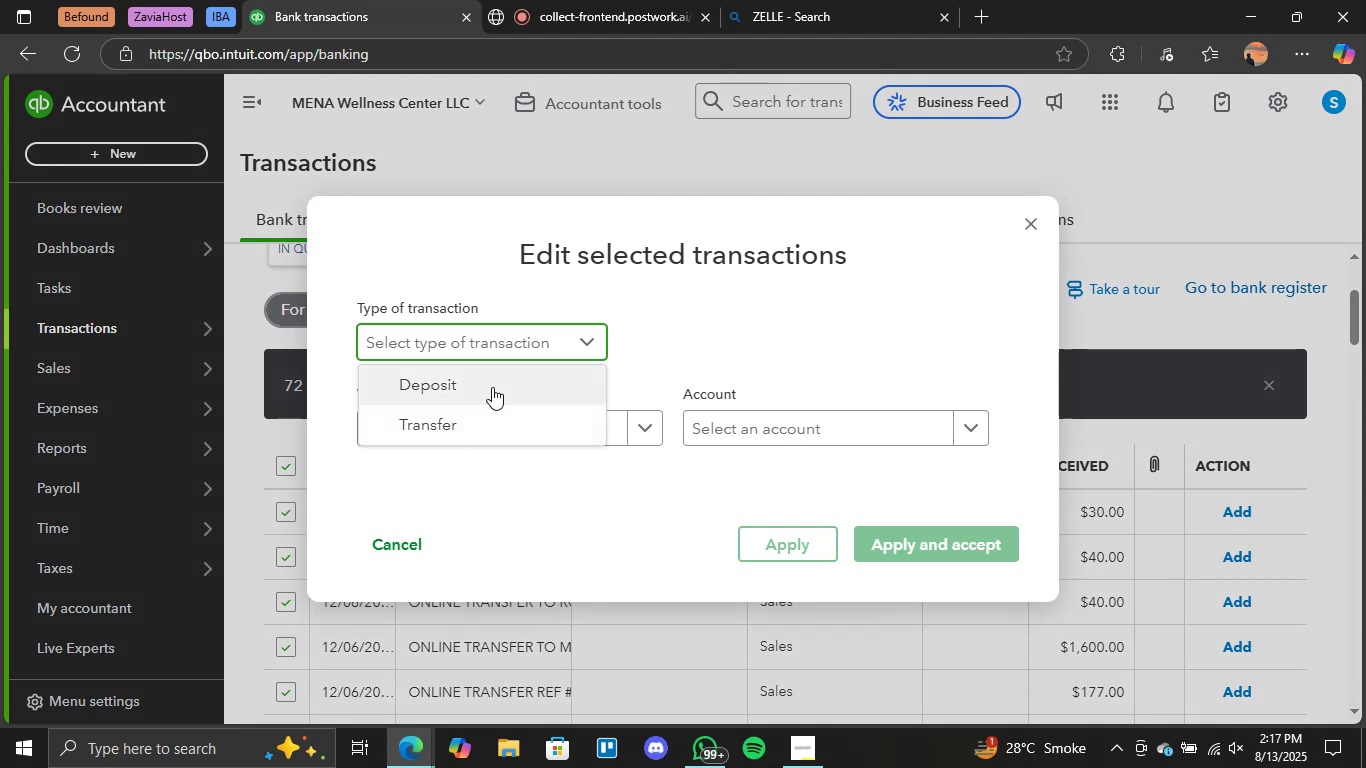 
double_click([492, 387])
 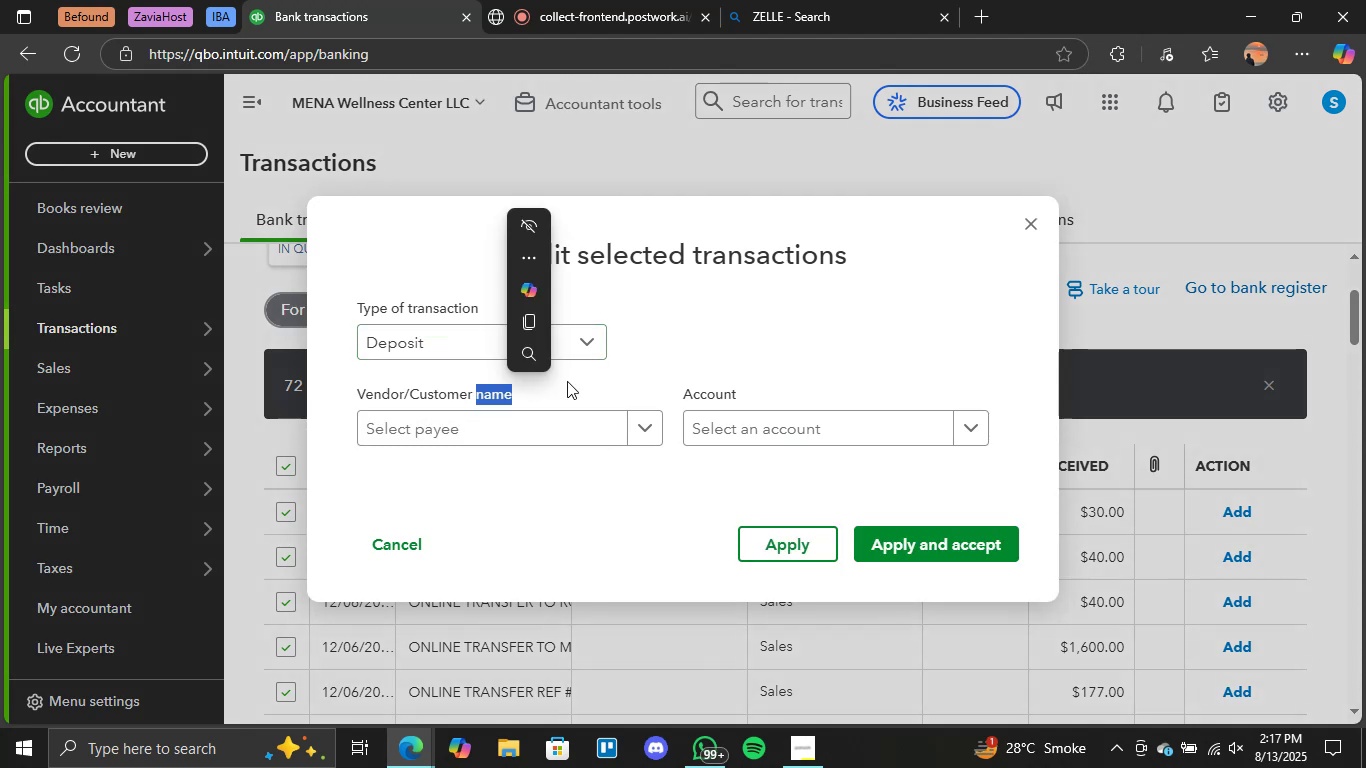 
left_click([734, 355])
 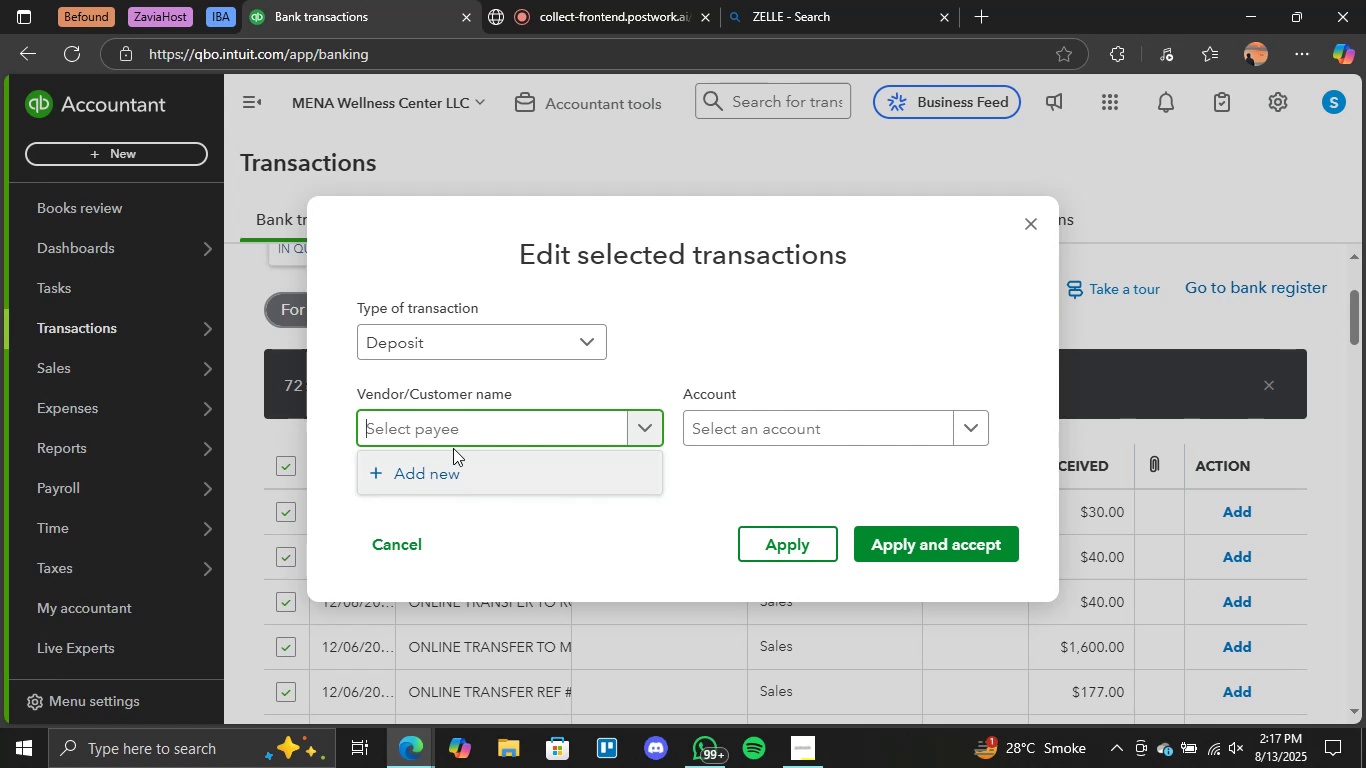 
wait(6.13)
 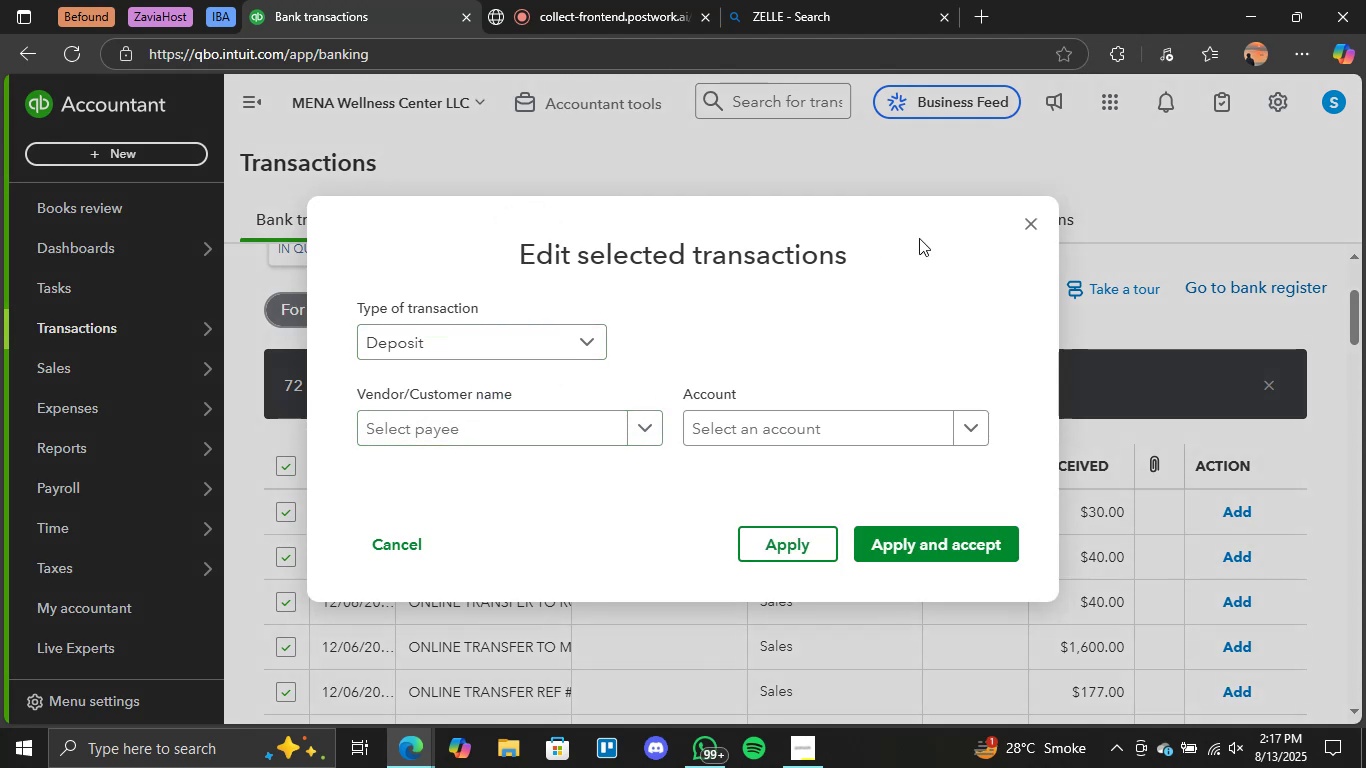 
left_click([985, 430])
 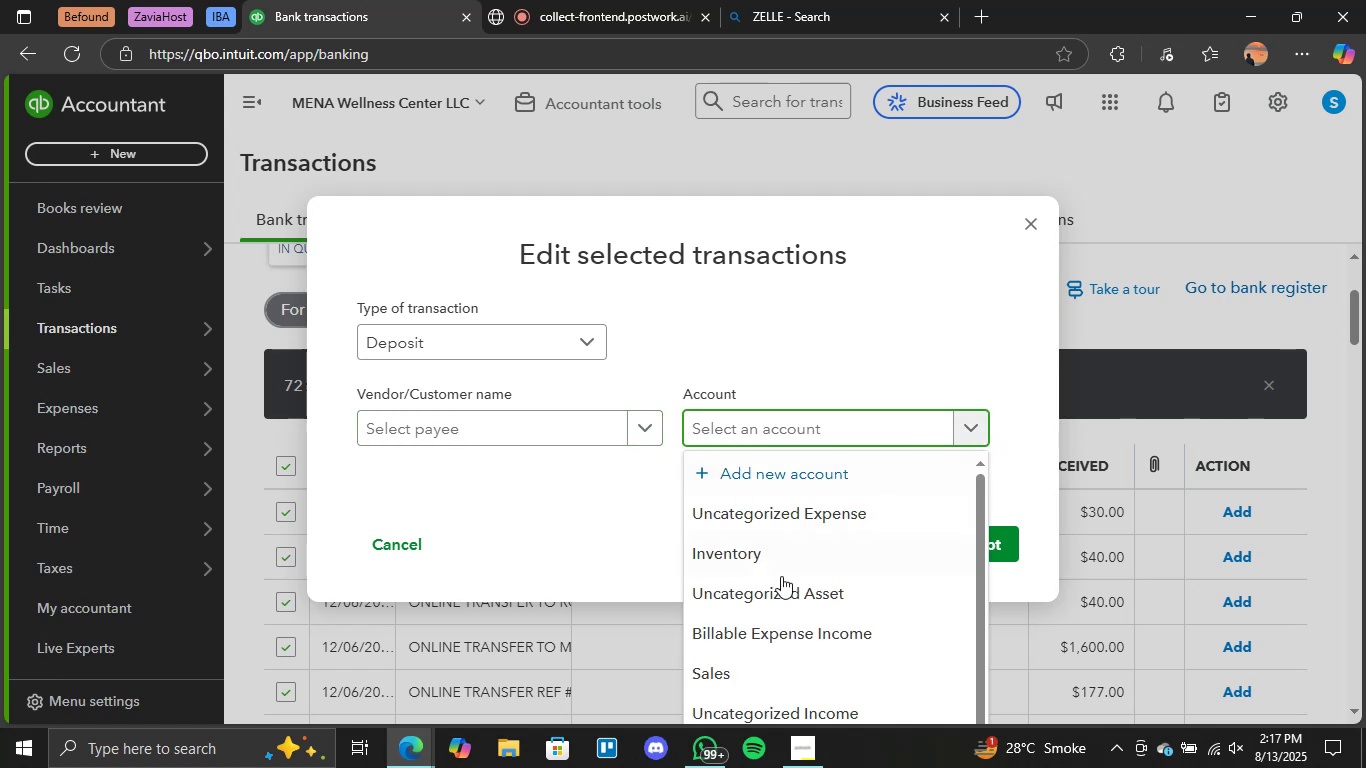 
scroll: coordinate [871, 691], scroll_direction: down, amount: 15.0
 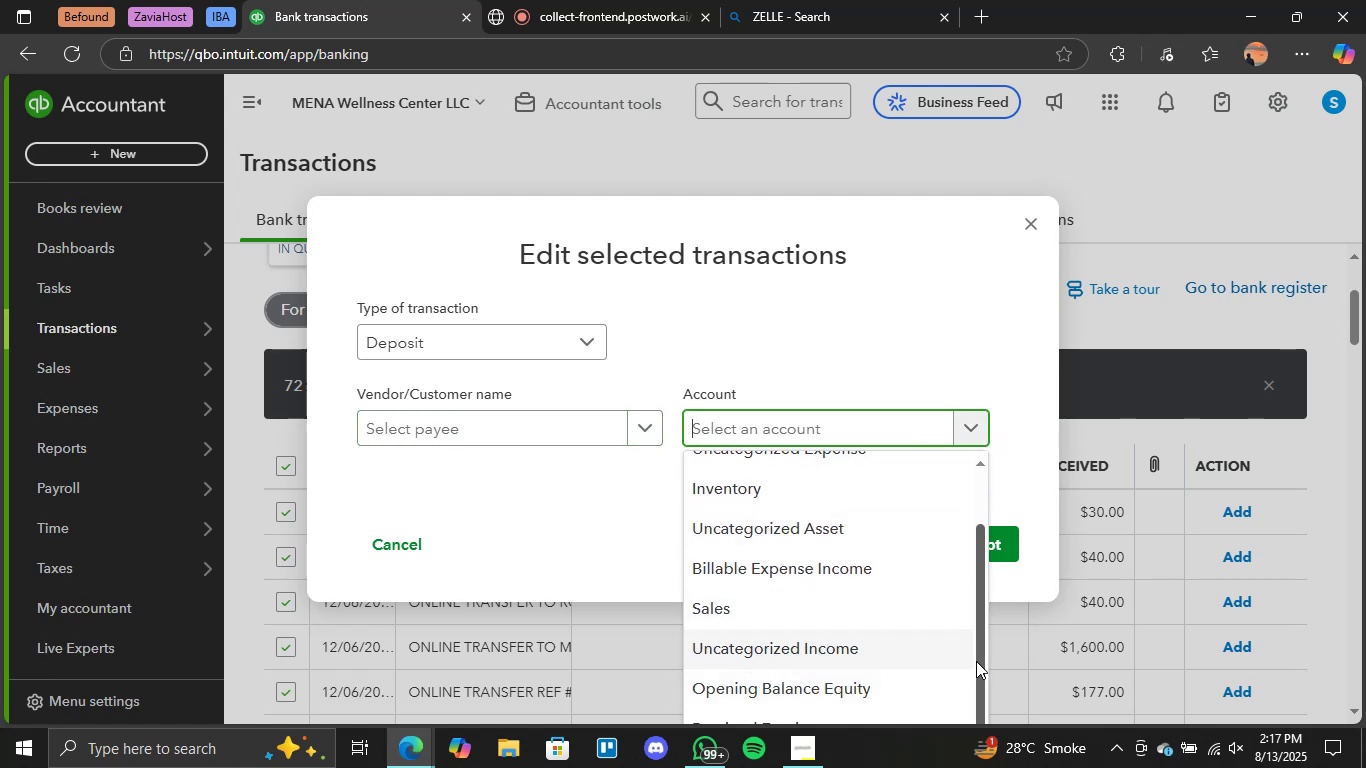 
left_click_drag(start_coordinate=[977, 664], to_coordinate=[978, 634])
 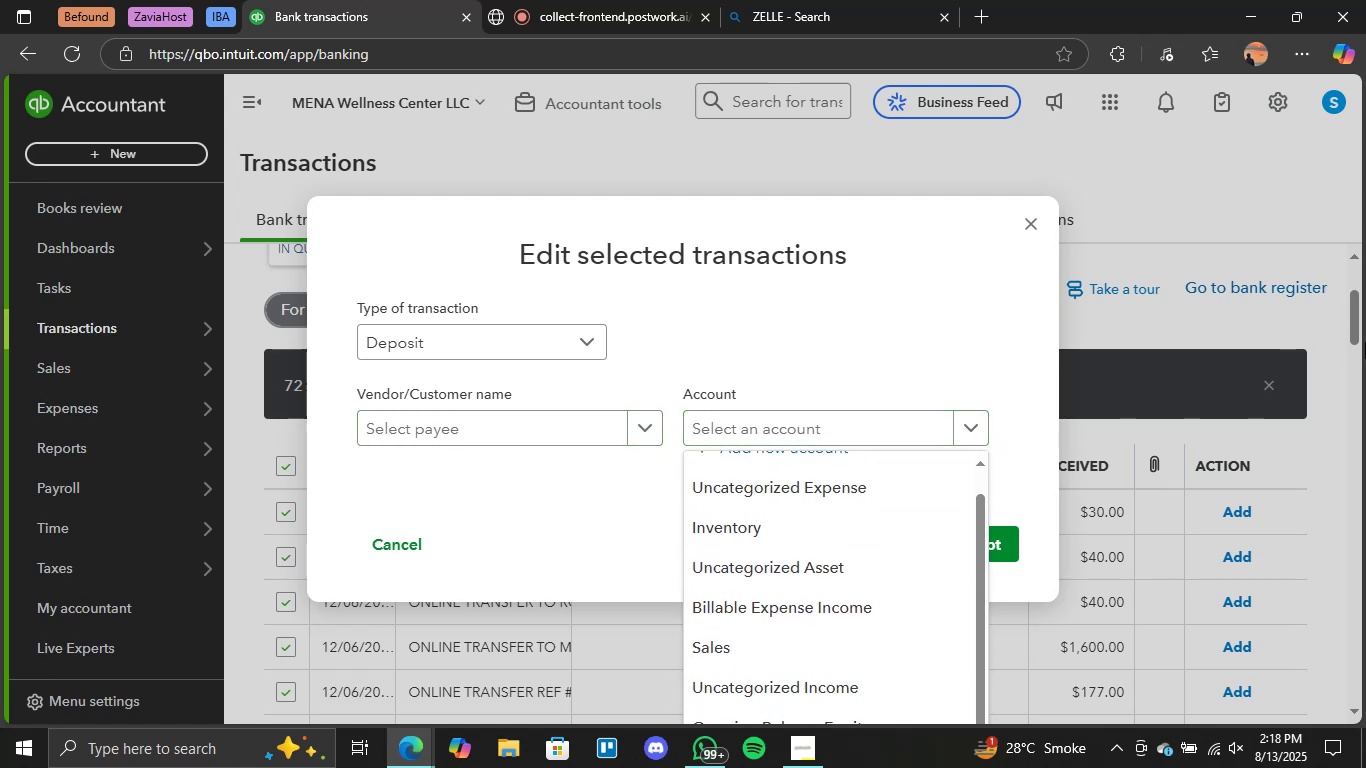 
scroll: coordinate [1052, 362], scroll_direction: down, amount: 3.0
 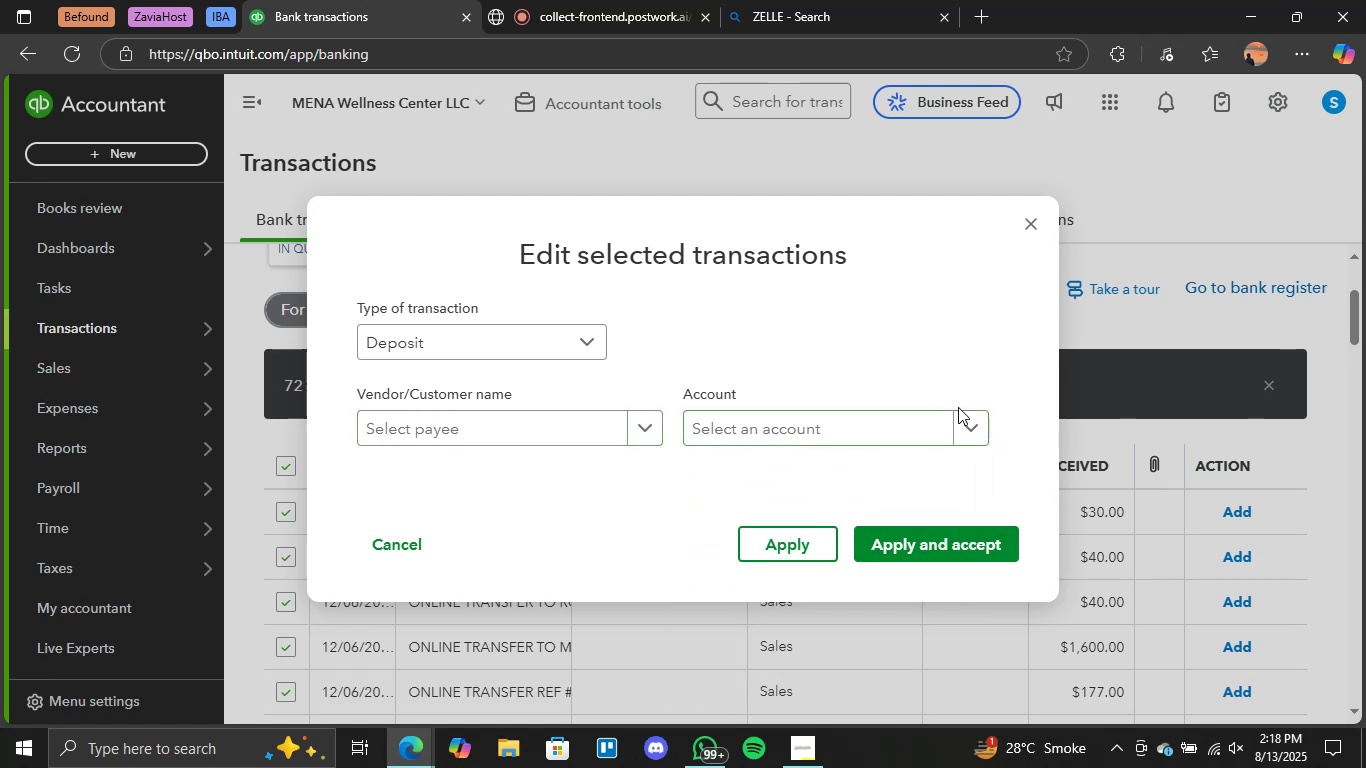 
left_click([962, 430])
 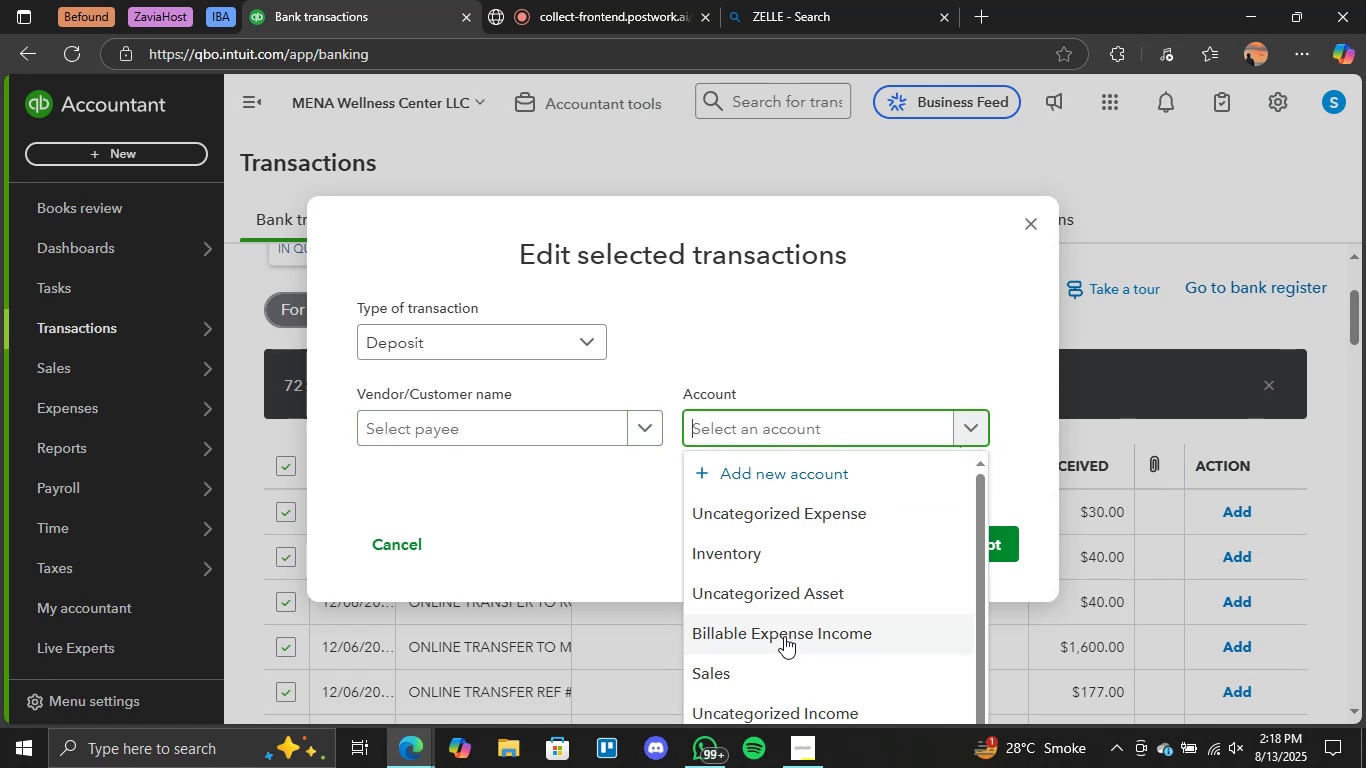 
scroll: coordinate [770, 661], scroll_direction: down, amount: 6.0
 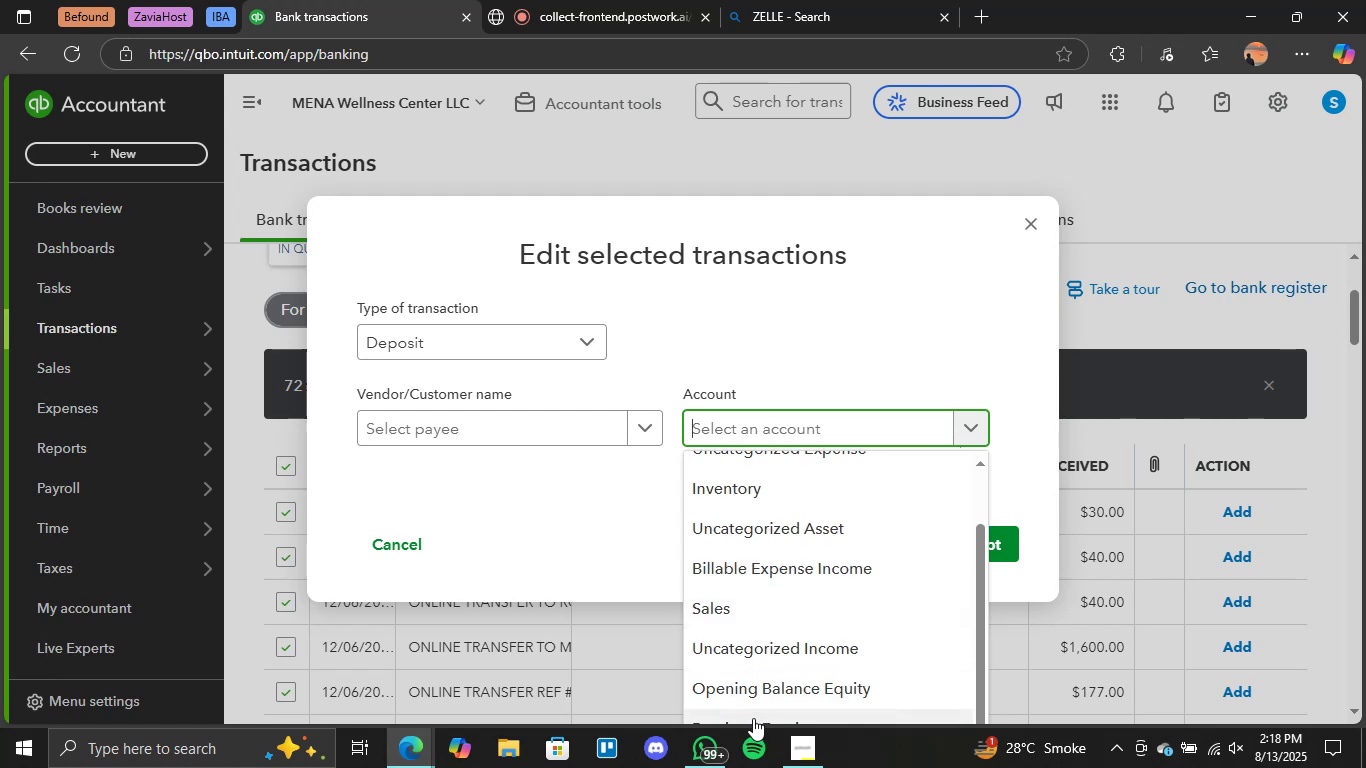 
left_click([753, 718])
 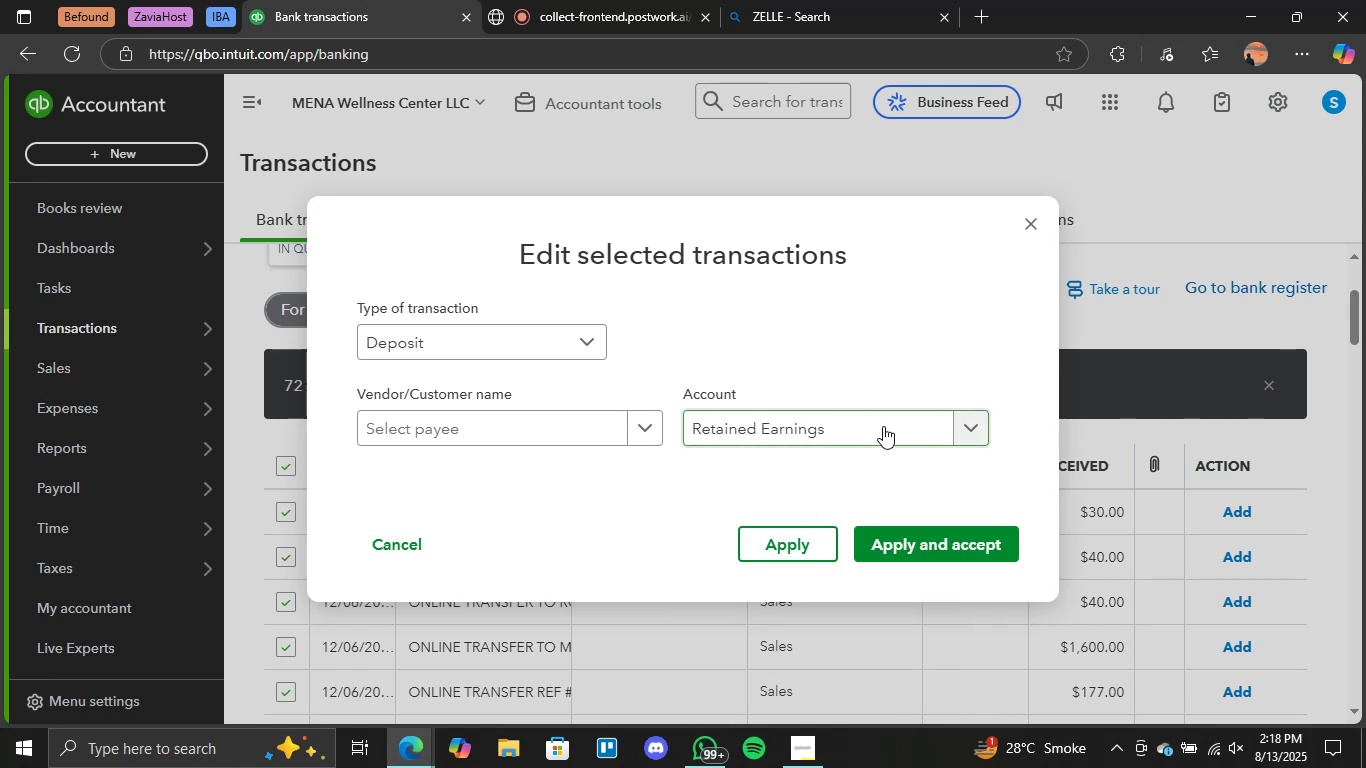 
left_click([945, 431])
 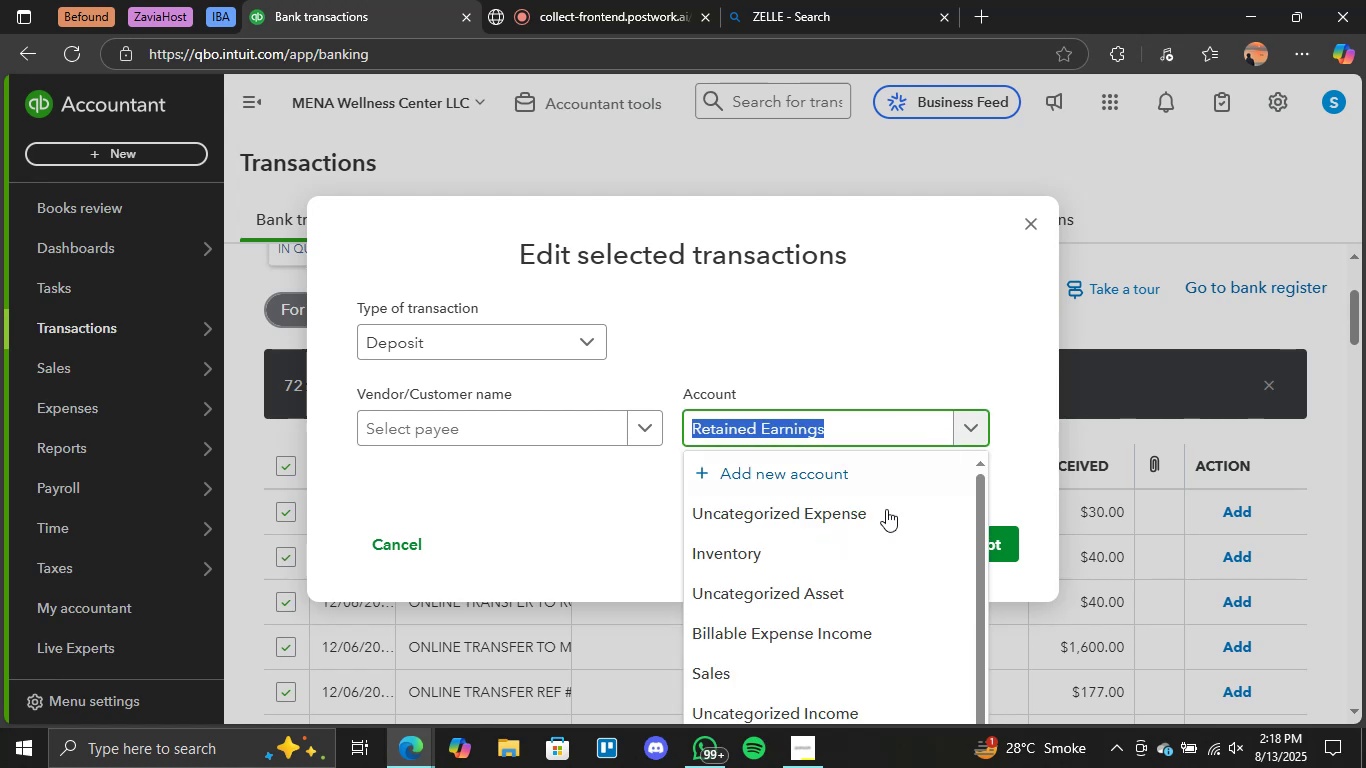 
scroll: coordinate [792, 640], scroll_direction: down, amount: 2.0
 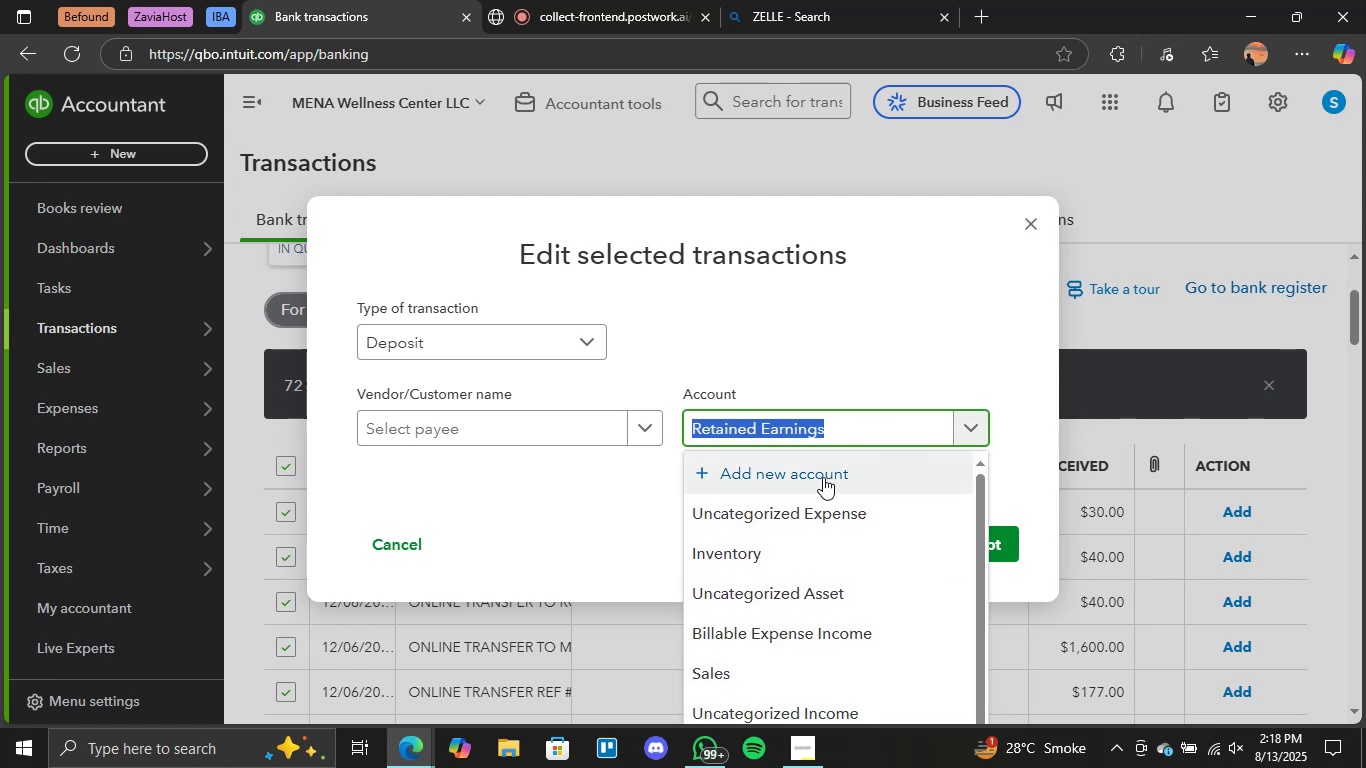 
left_click([910, 363])
 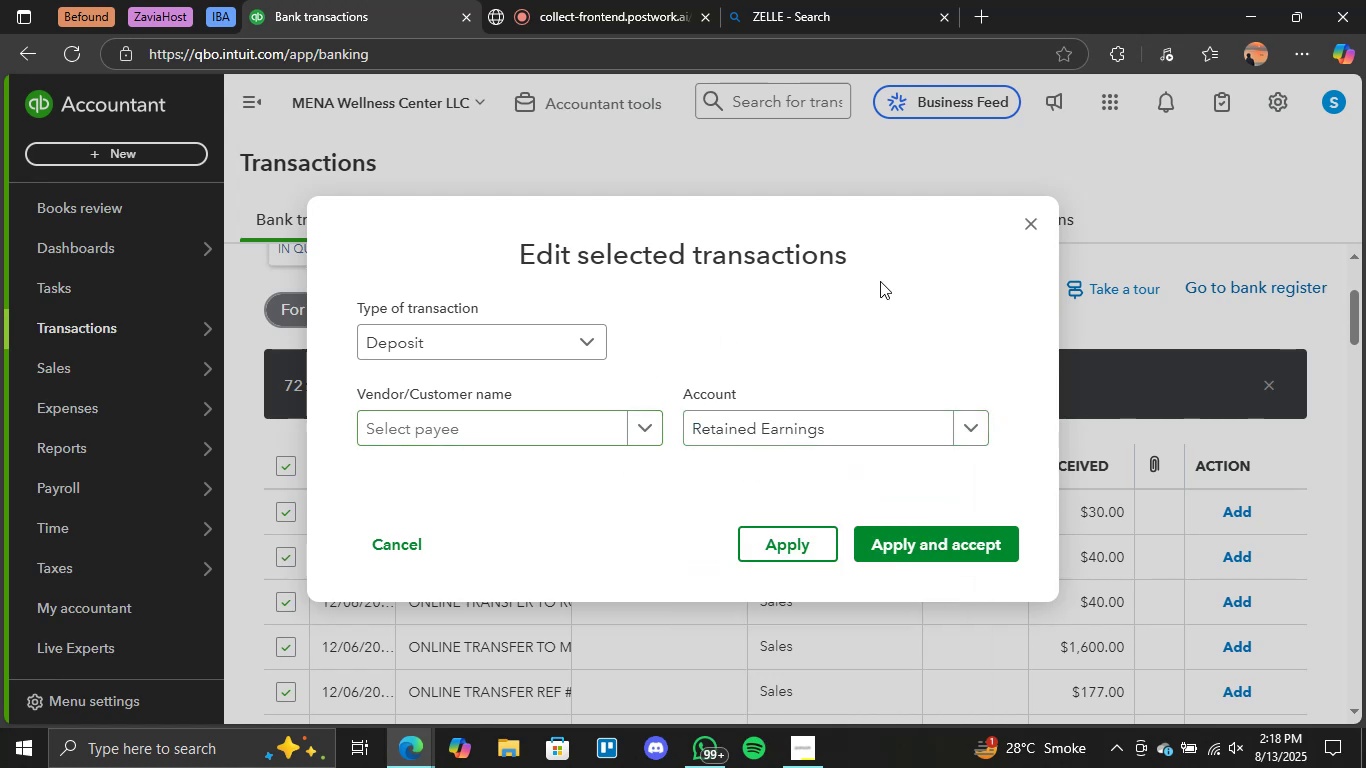 
left_click([1021, 228])
 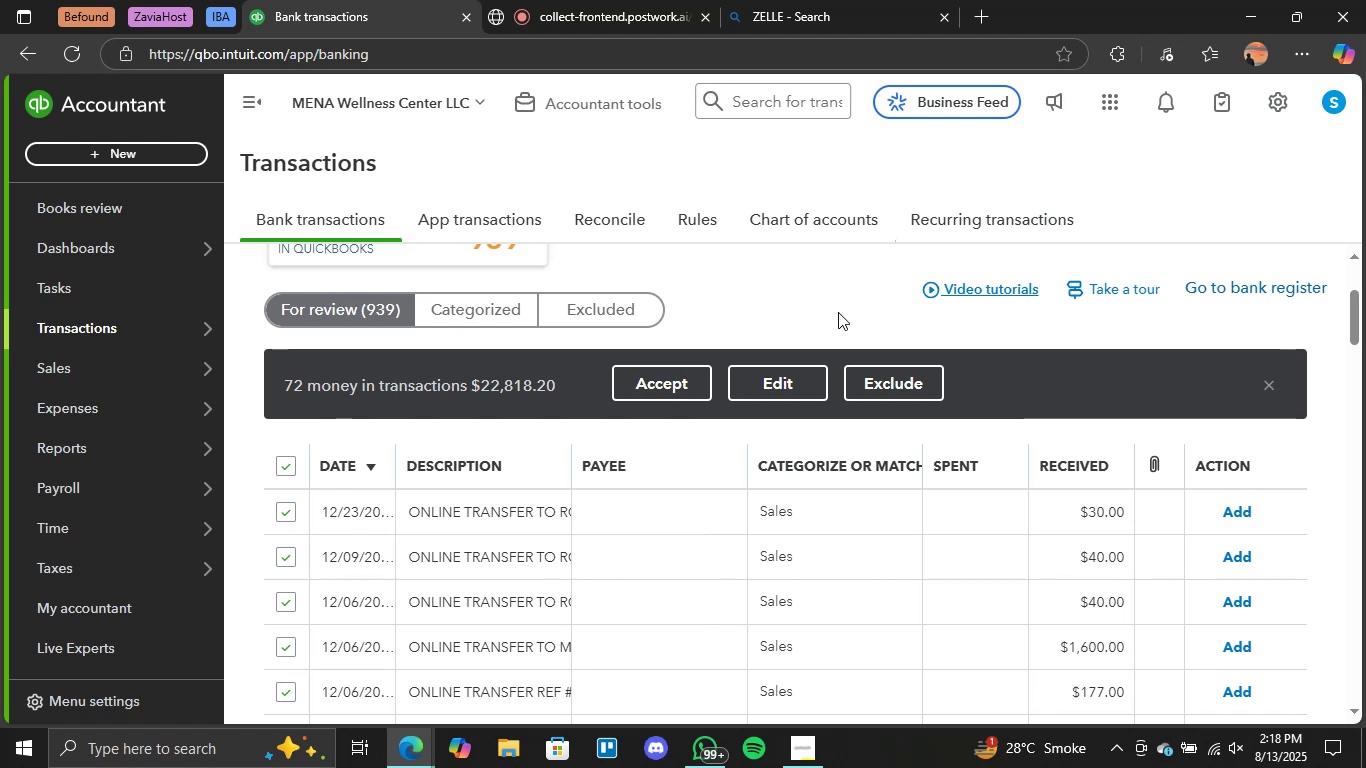 
scroll: coordinate [860, 407], scroll_direction: up, amount: 5.0
 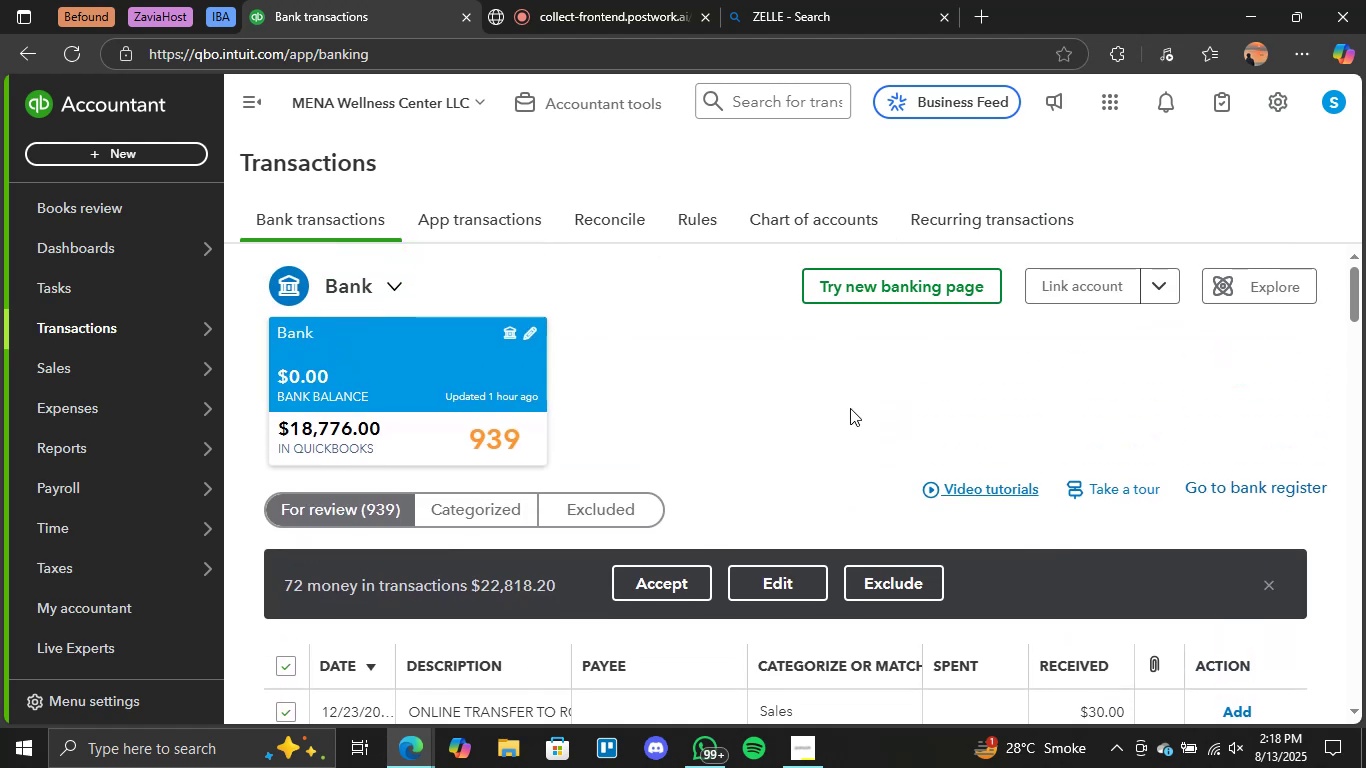 
scroll: coordinate [726, 432], scroll_direction: down, amount: 1.0
 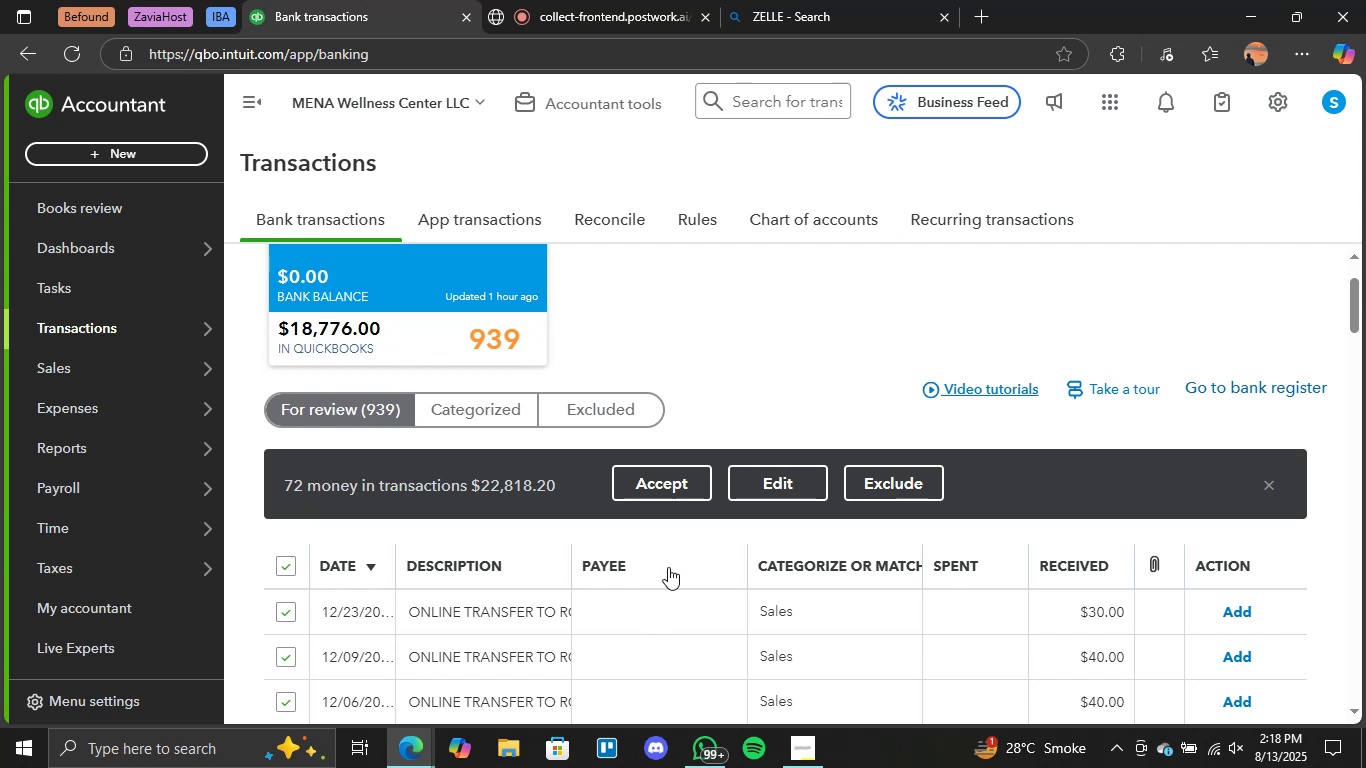 
wait(12.71)
 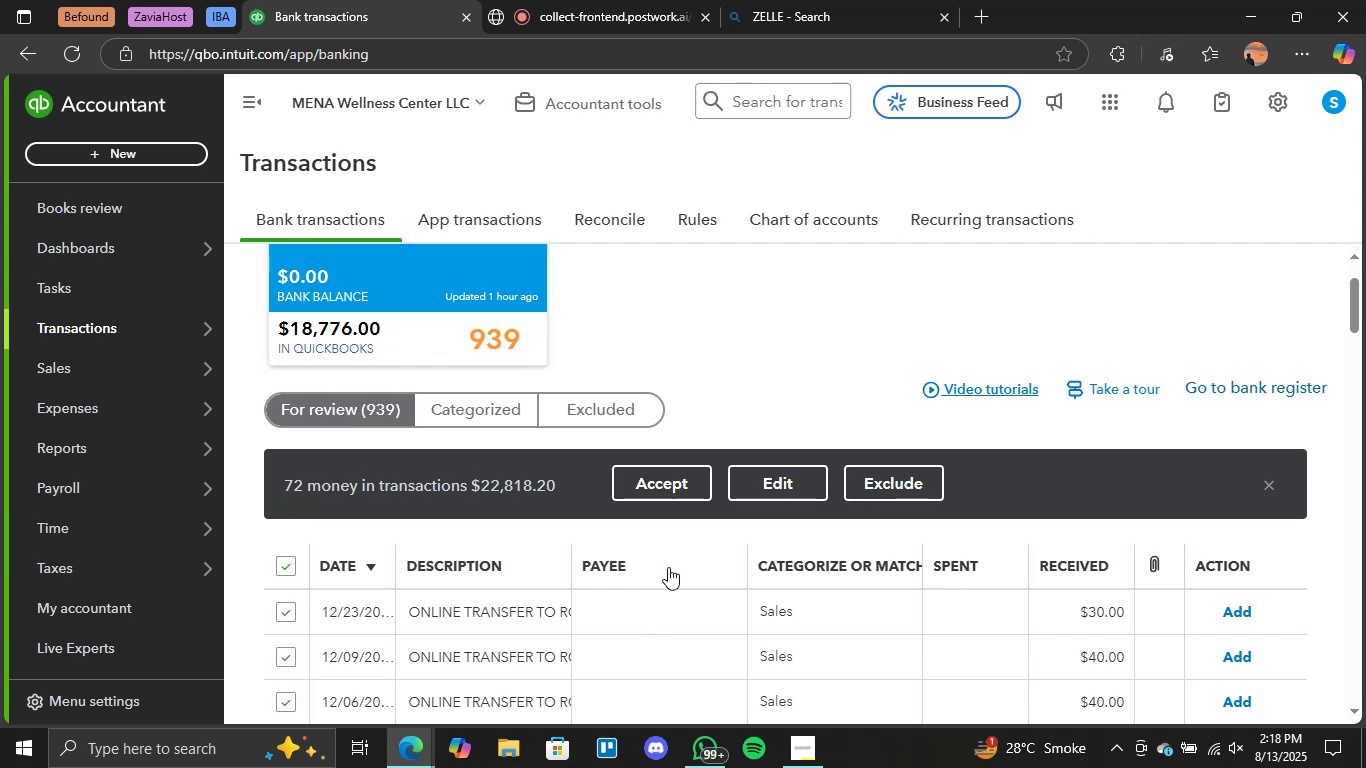 
left_click([1265, 489])
 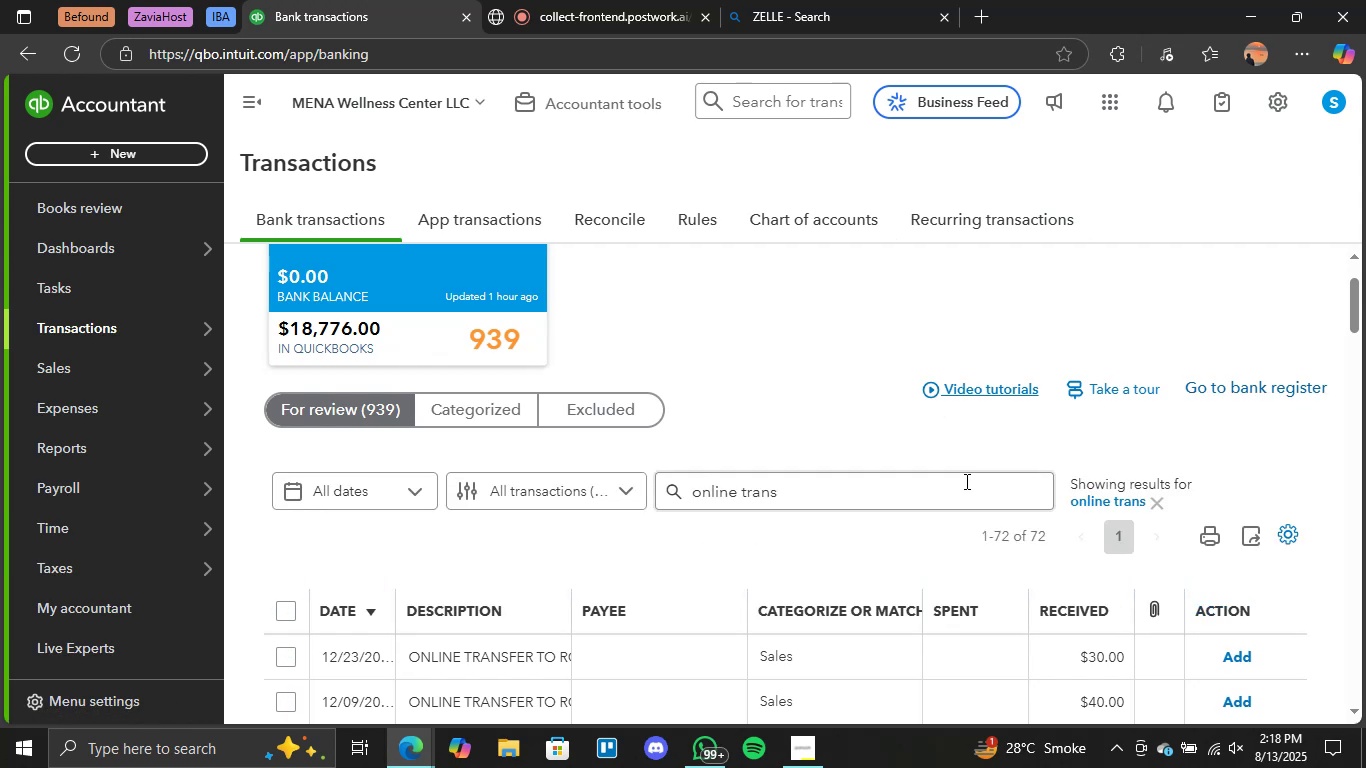 
scroll: coordinate [665, 486], scroll_direction: none, amount: 0.0
 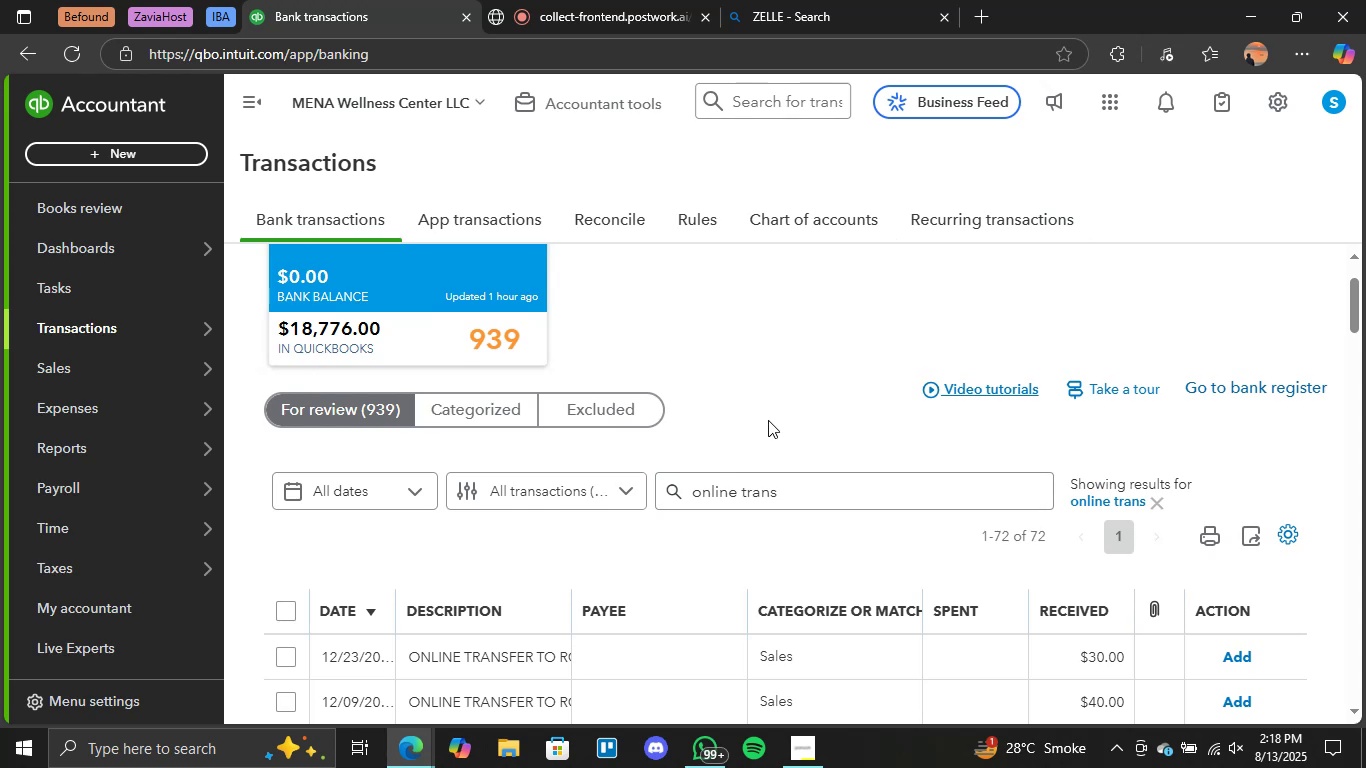 
left_click_drag(start_coordinate=[810, 497], to_coordinate=[660, 502])
 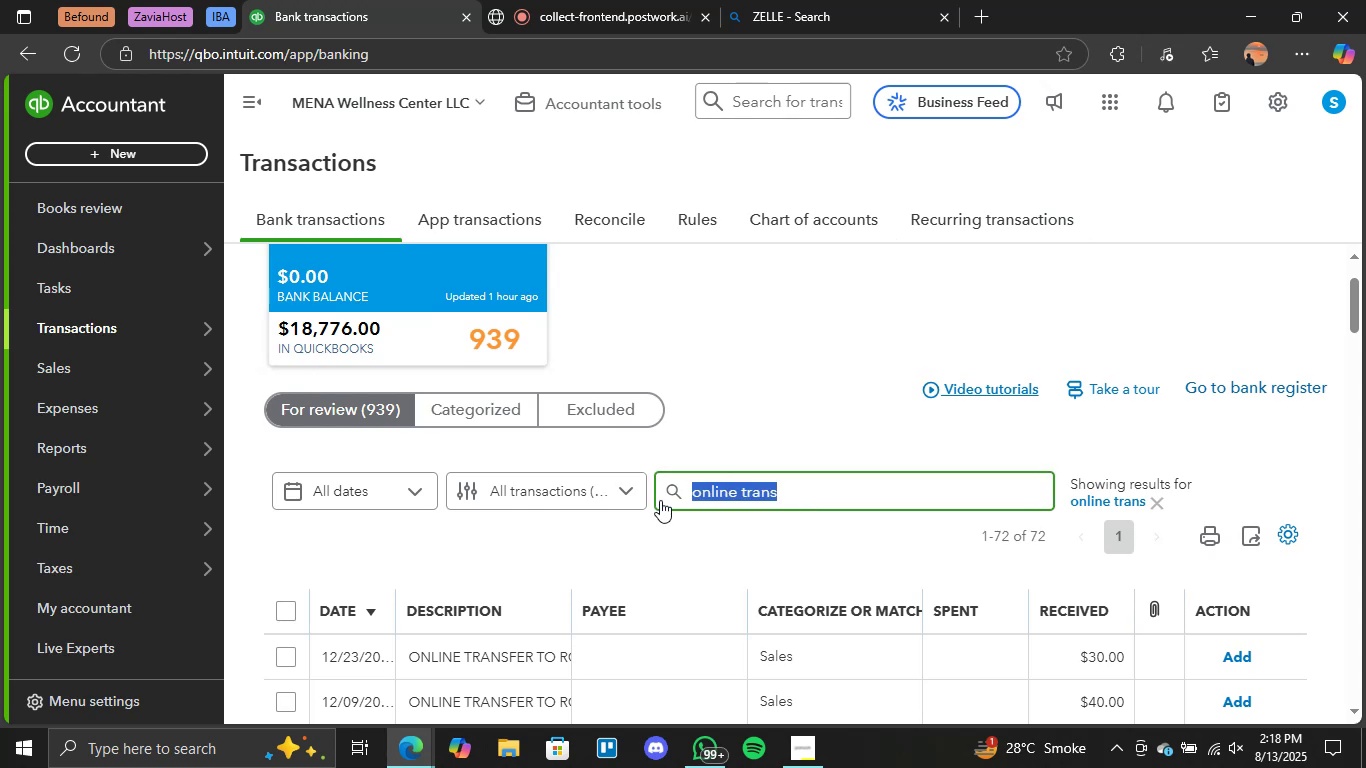 
key(Backspace)
 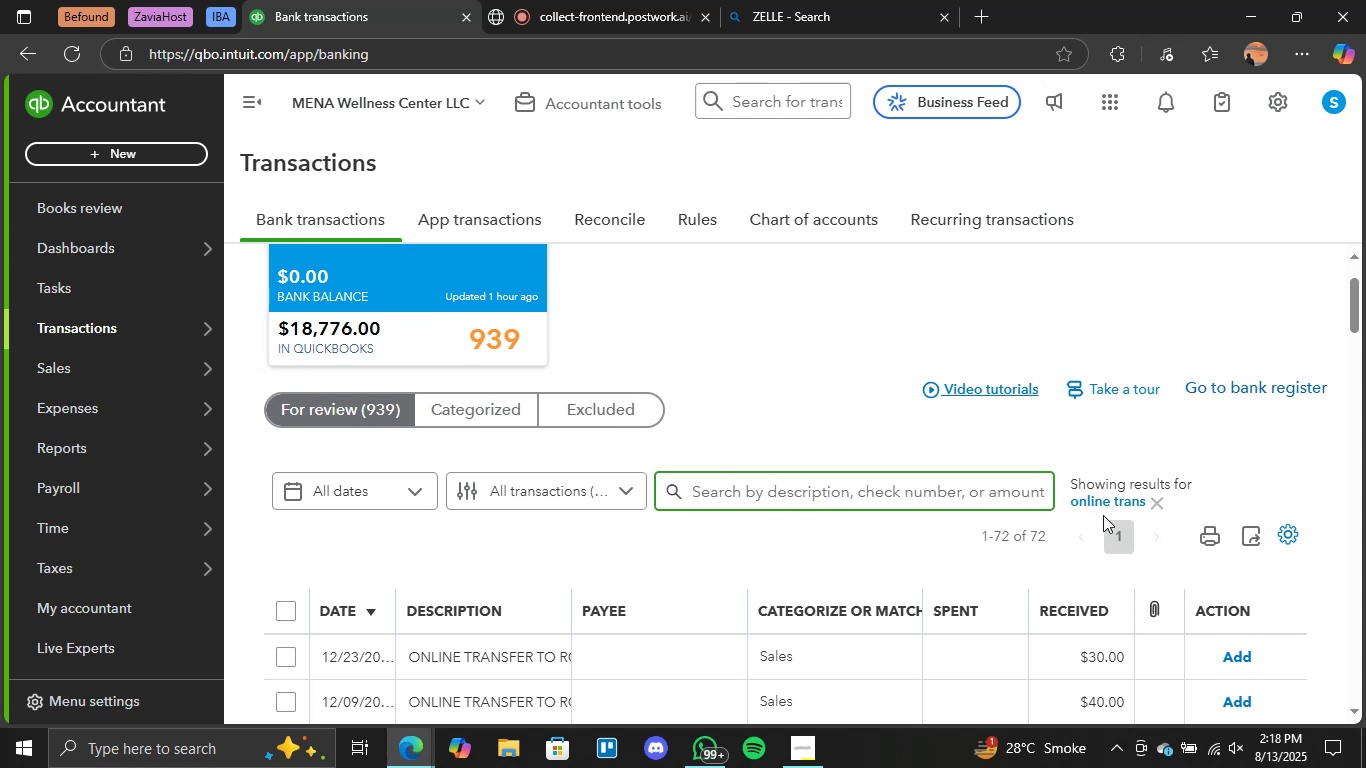 
scroll: coordinate [1063, 529], scroll_direction: down, amount: 1.0
 